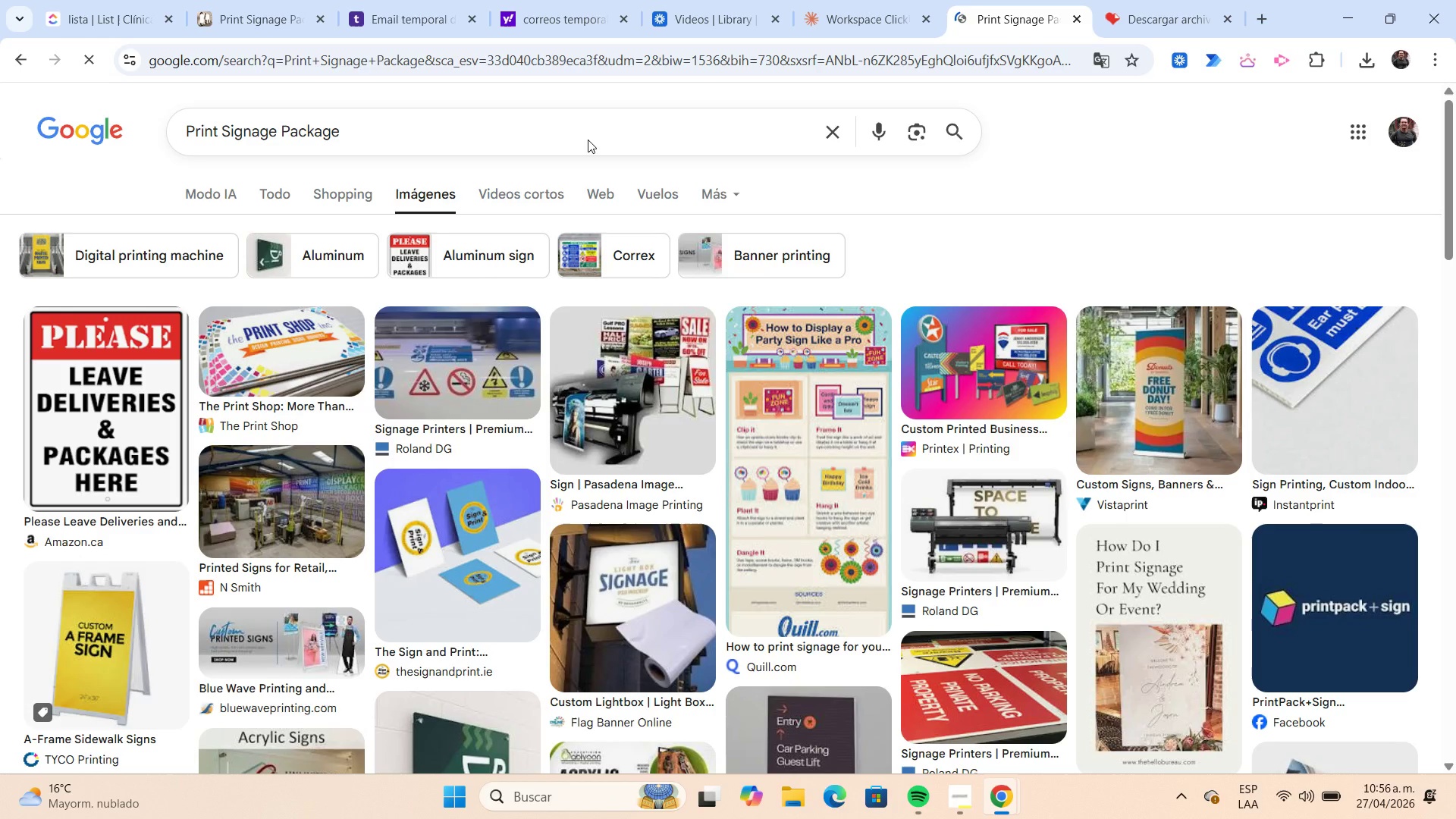 
scroll: coordinate [588, 140], scroll_direction: down, amount: 5.0
 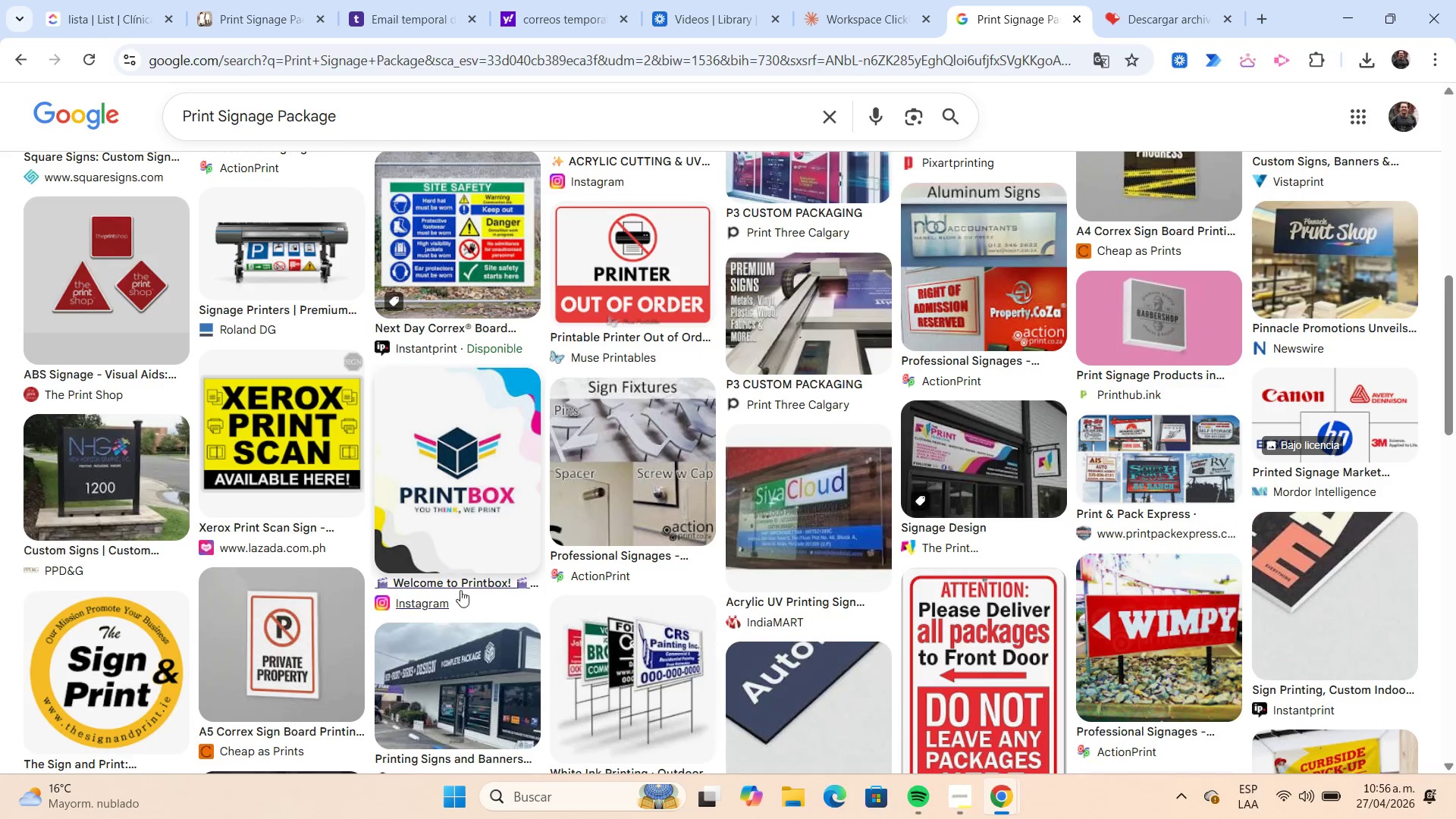 
right_click([457, 637])
 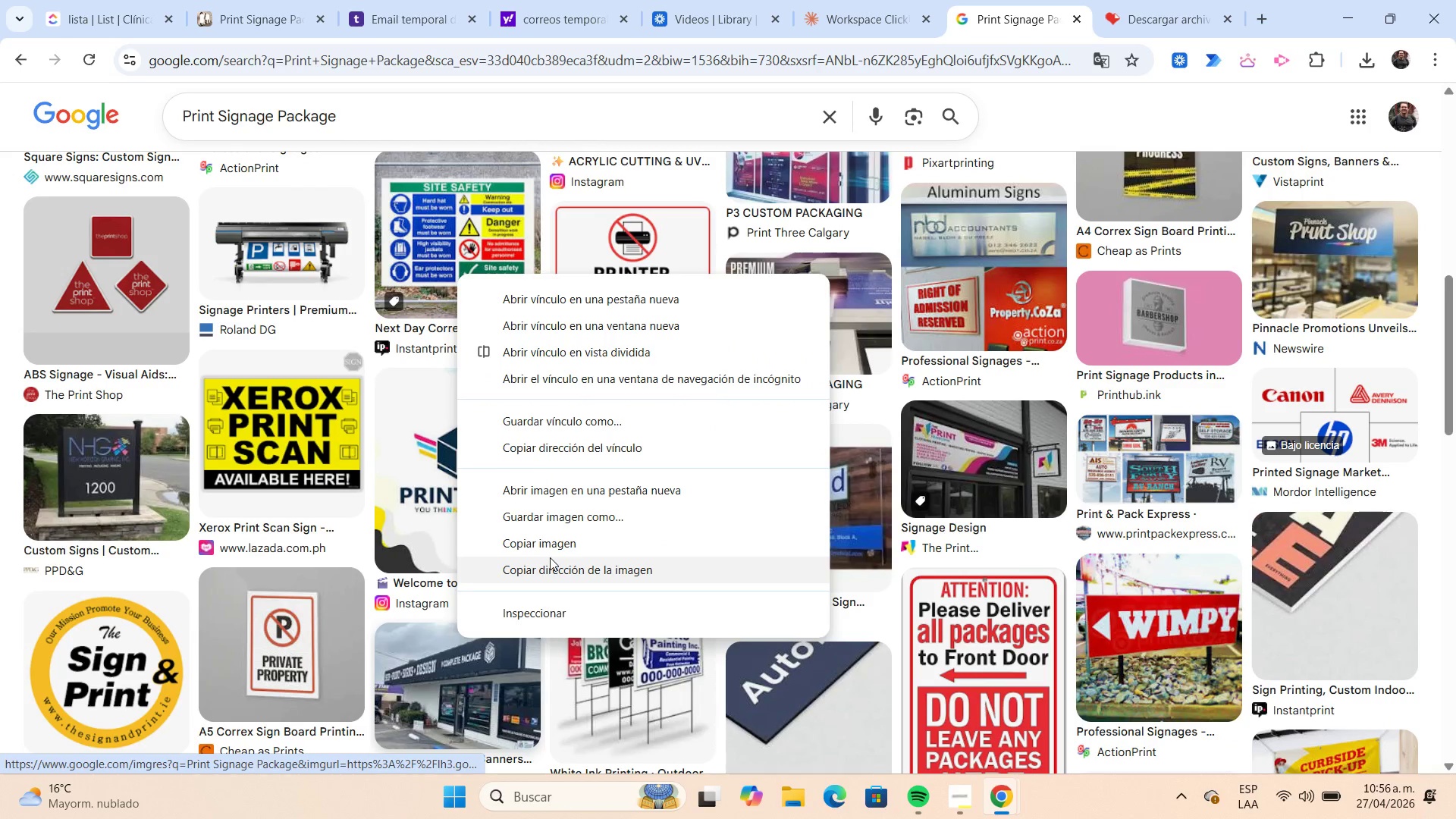 
left_click([577, 514])
 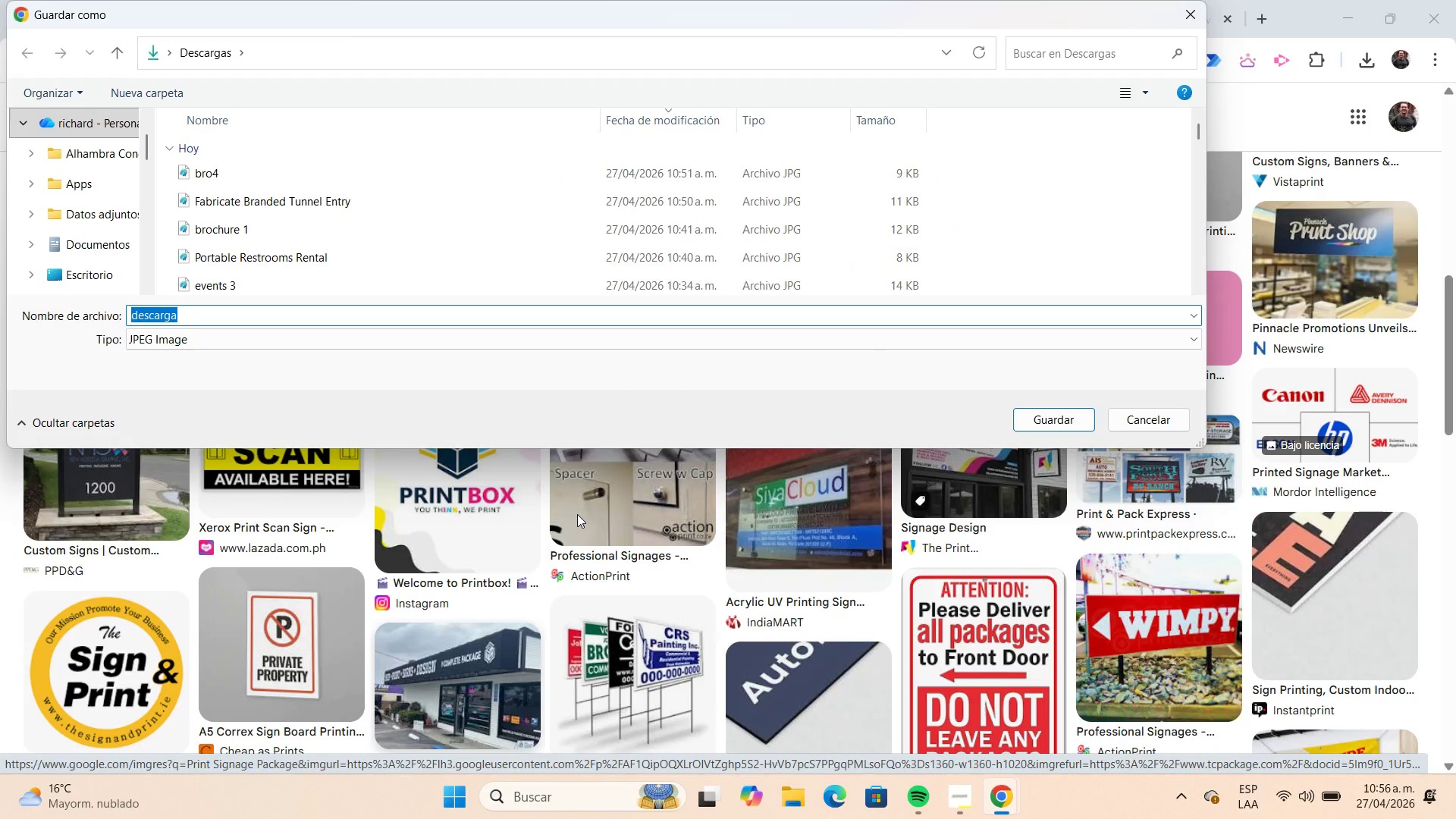 
key(Control+V)
 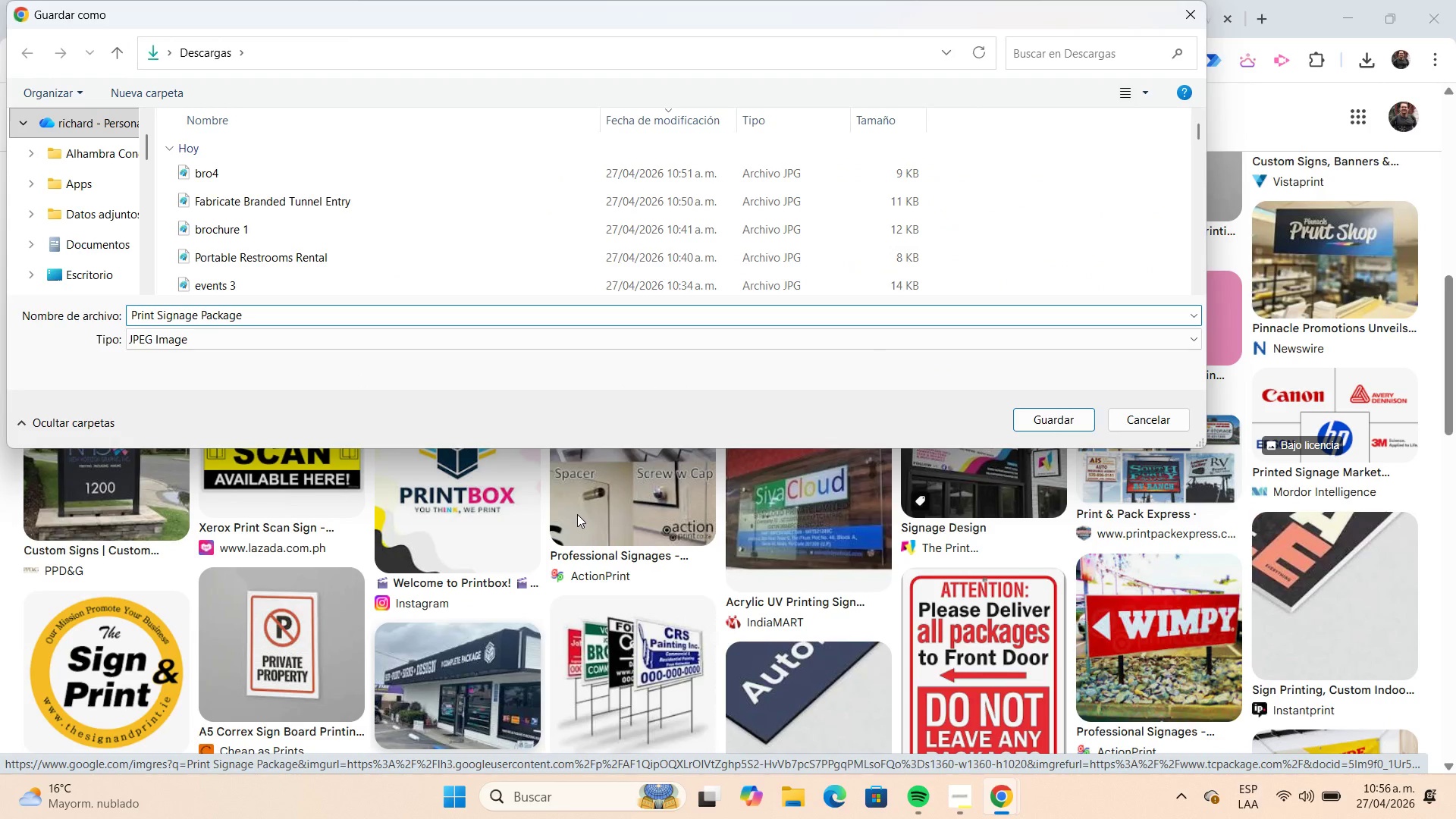 
key(Enter)
 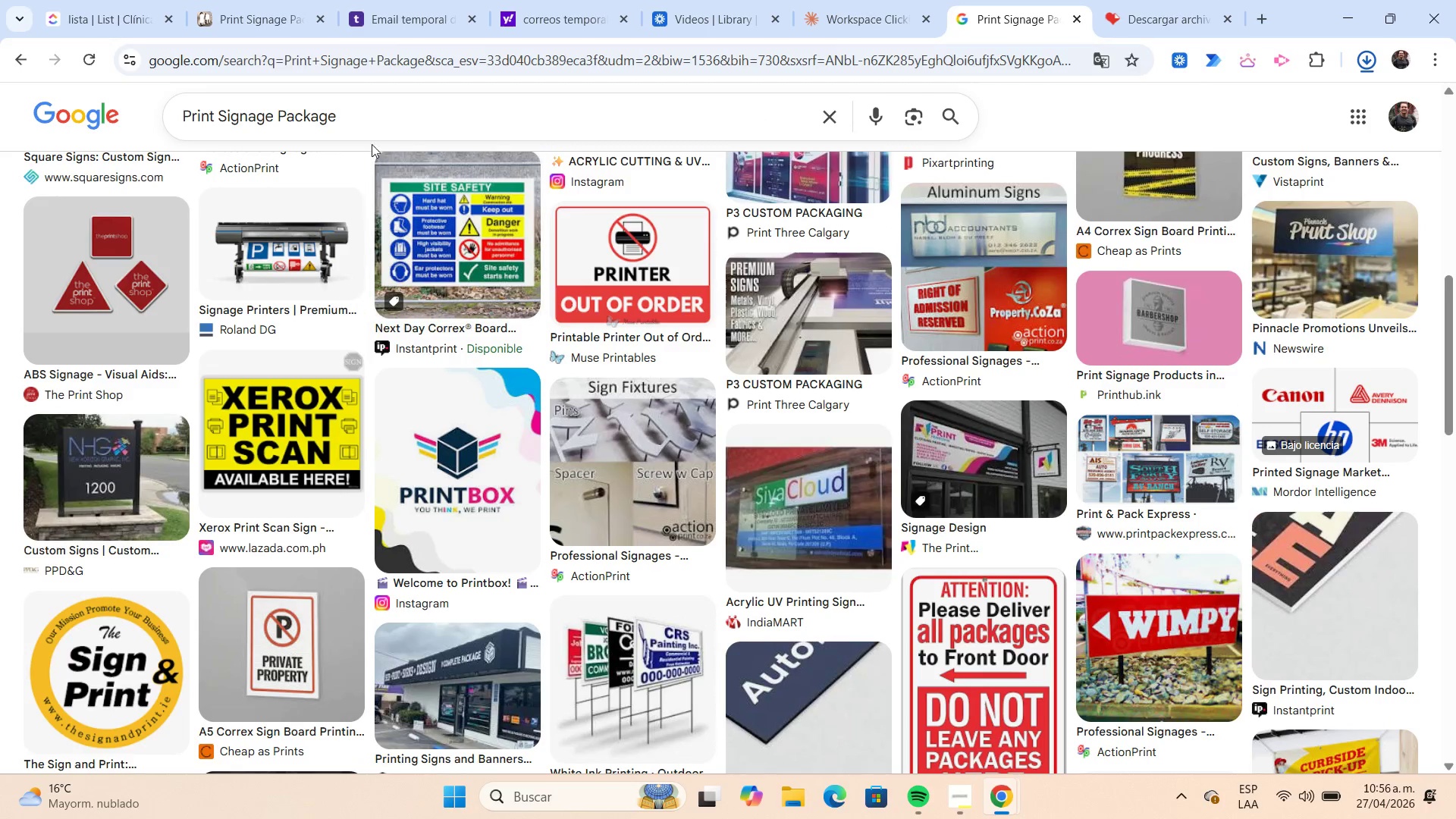 
left_click([368, 130])
 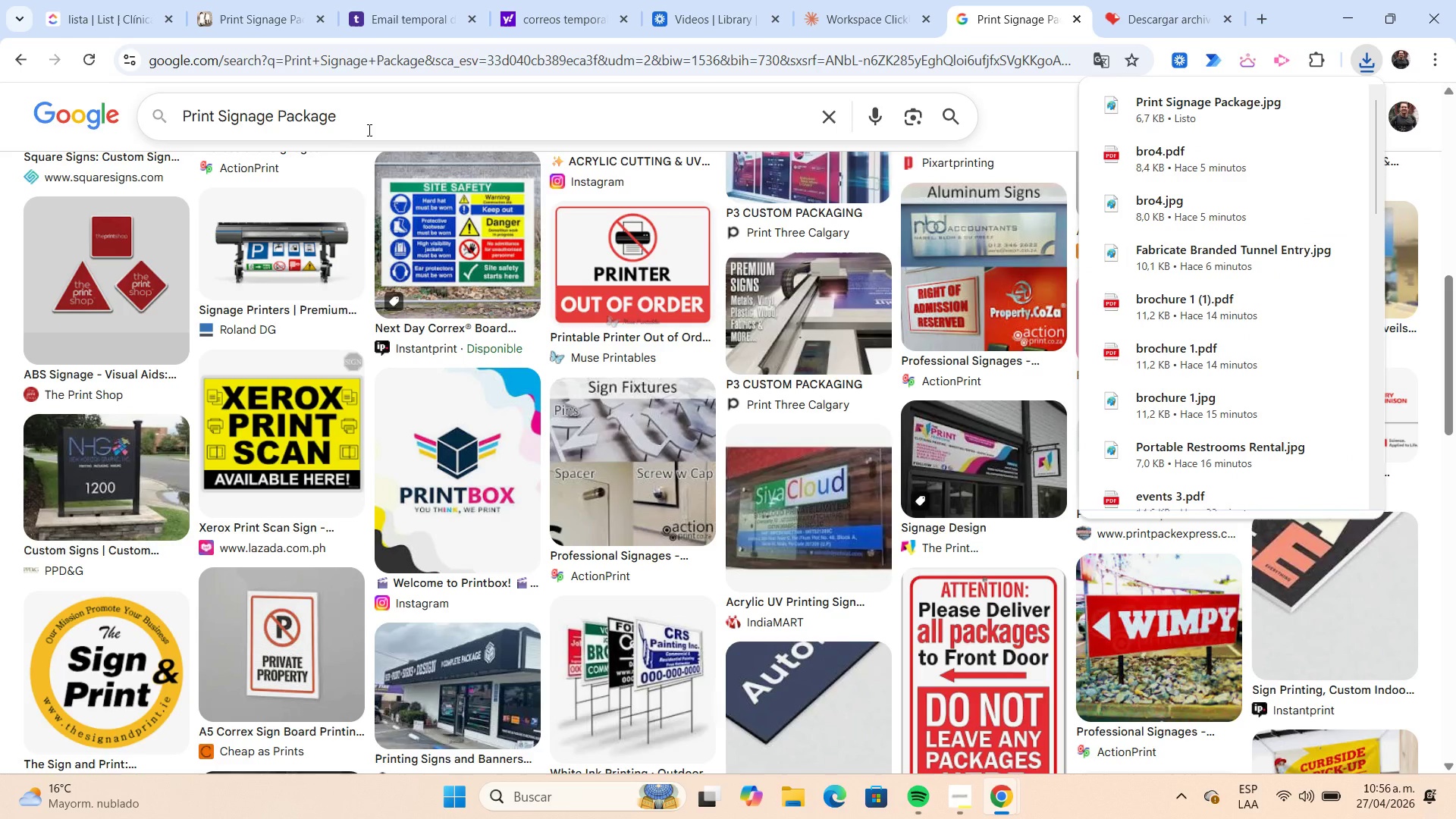 
type( brochure)
 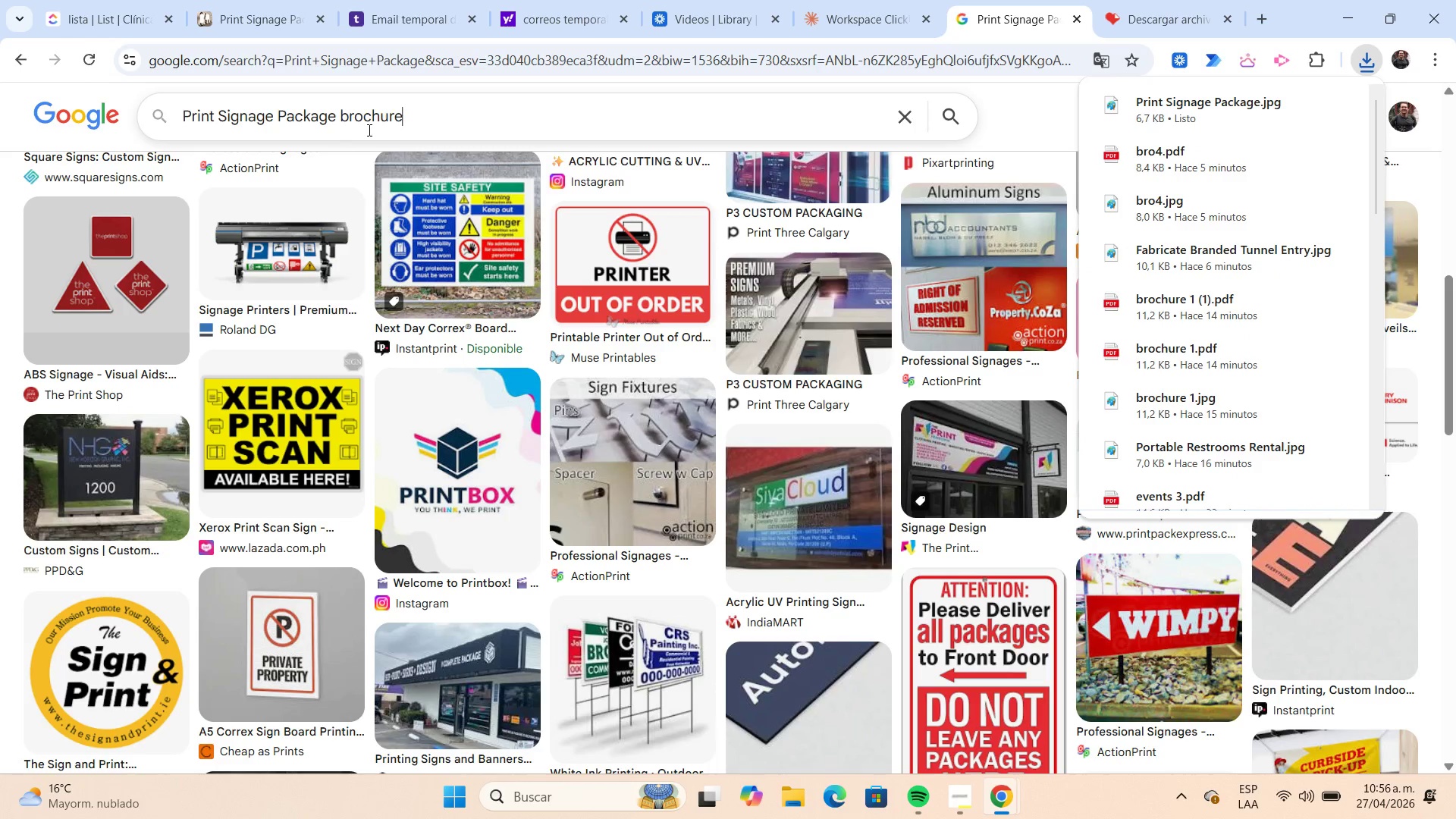 
key(Enter)
 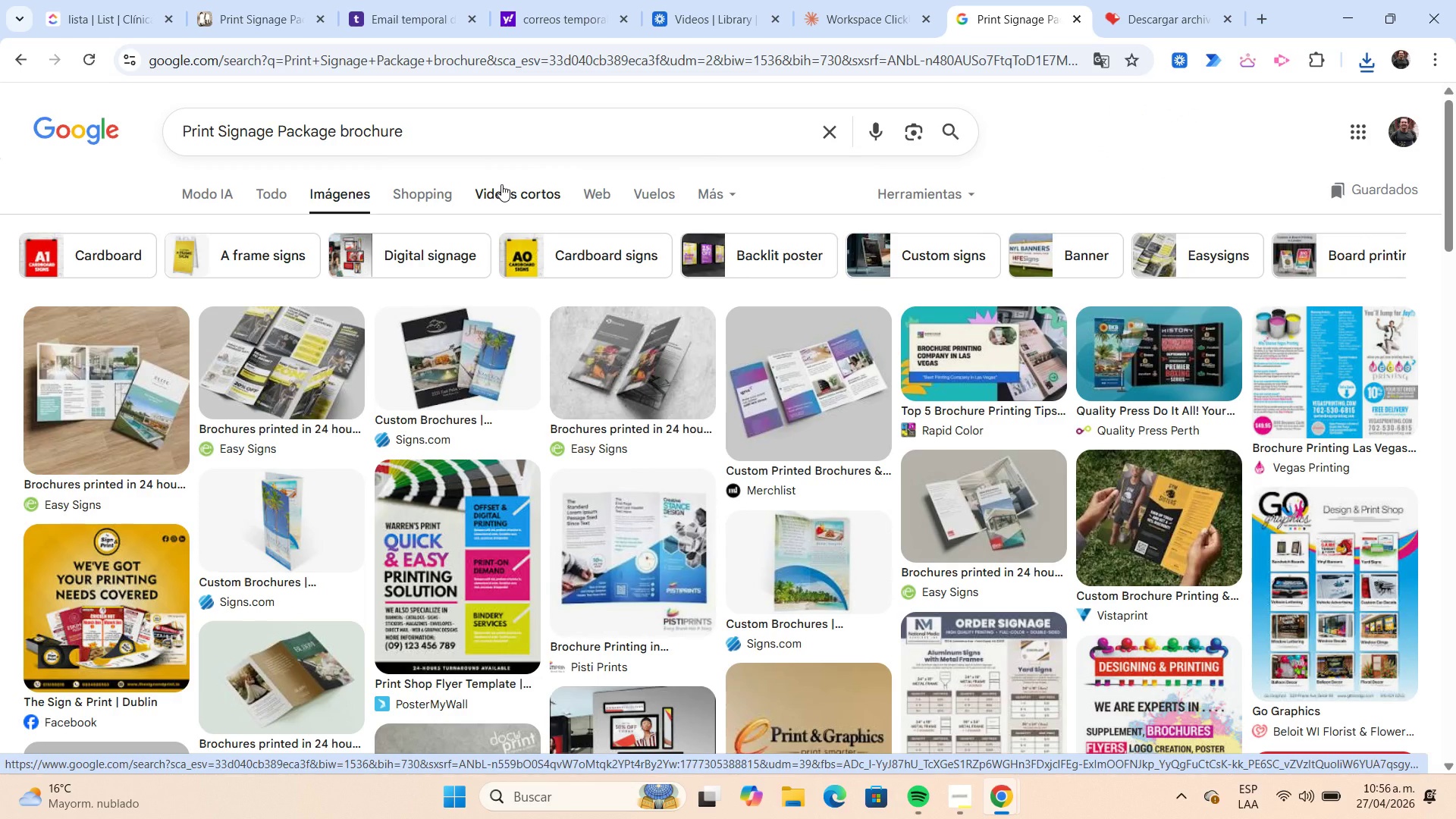 
wait(6.83)
 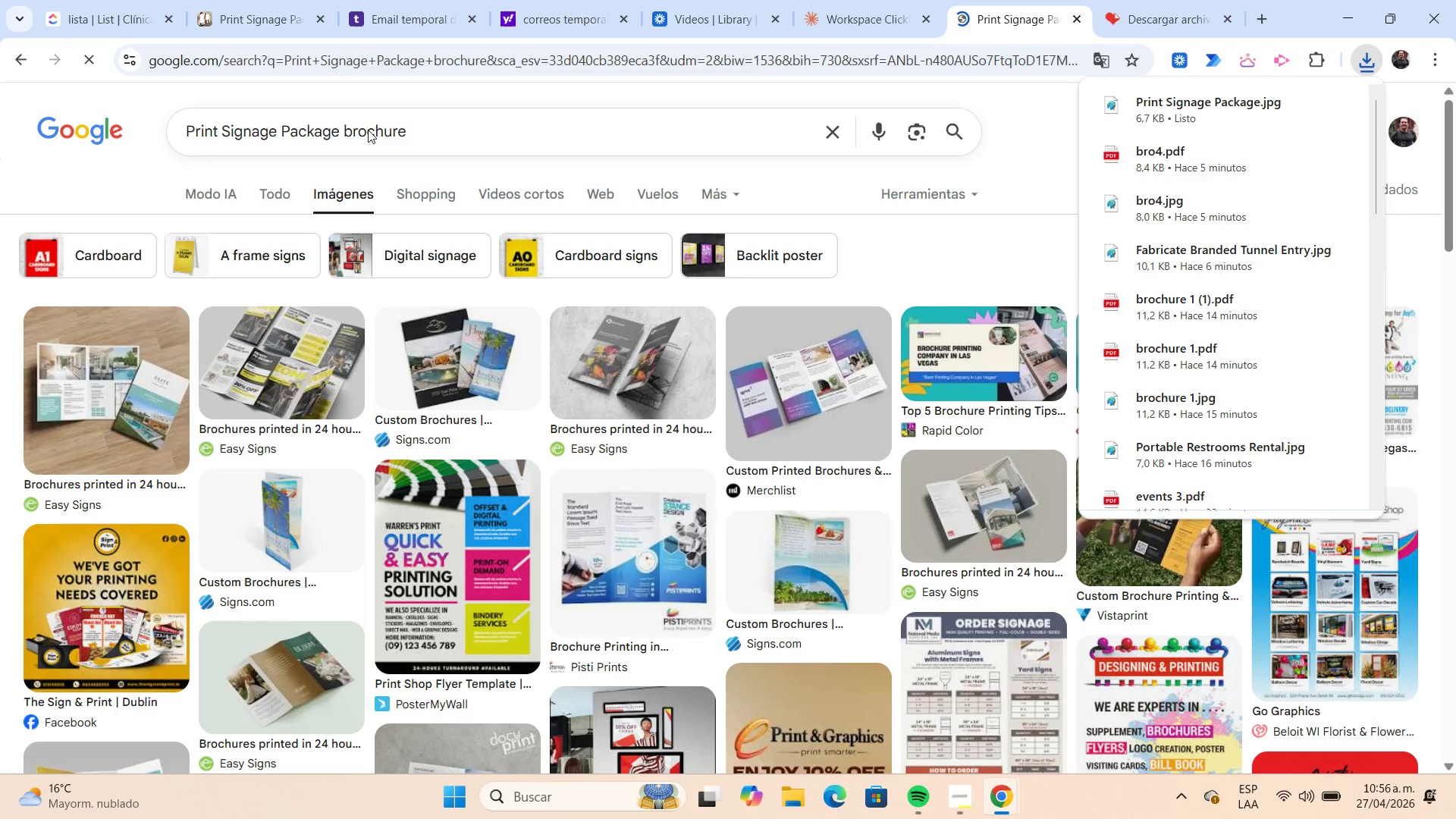 
scroll: coordinate [500, 184], scroll_direction: down, amount: 1.0
 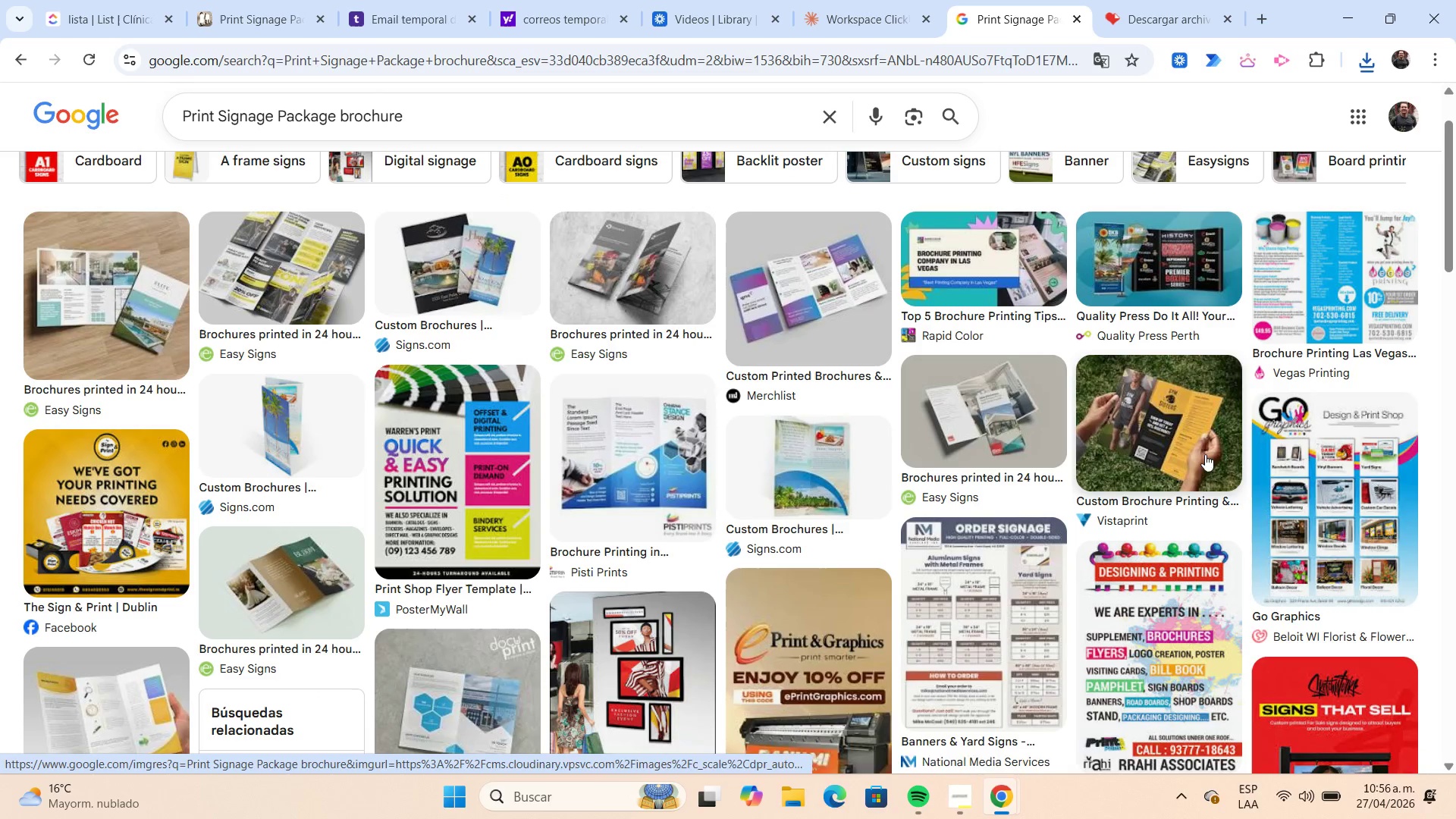 
right_click([1298, 482])
 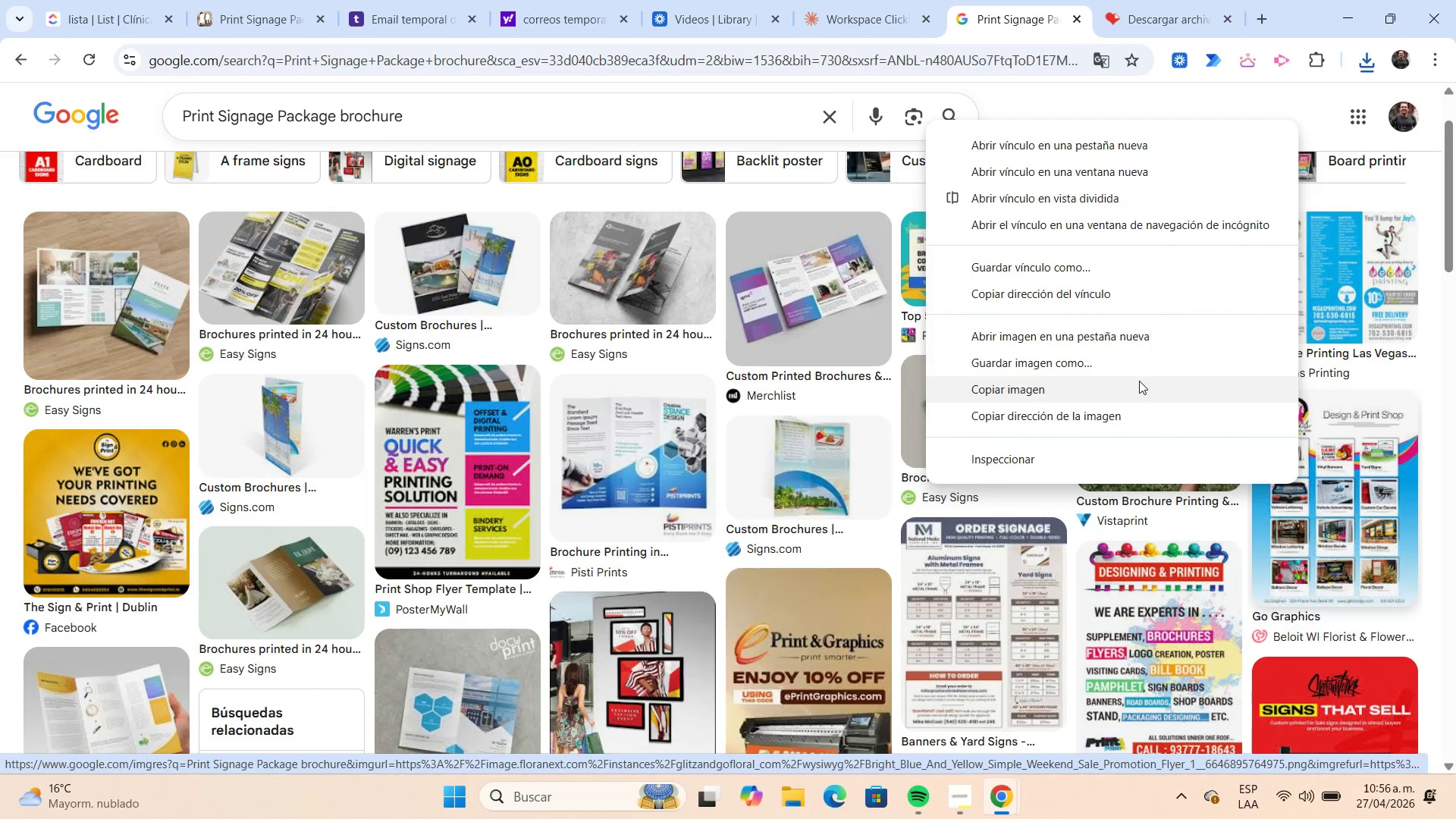 
left_click([1132, 374])
 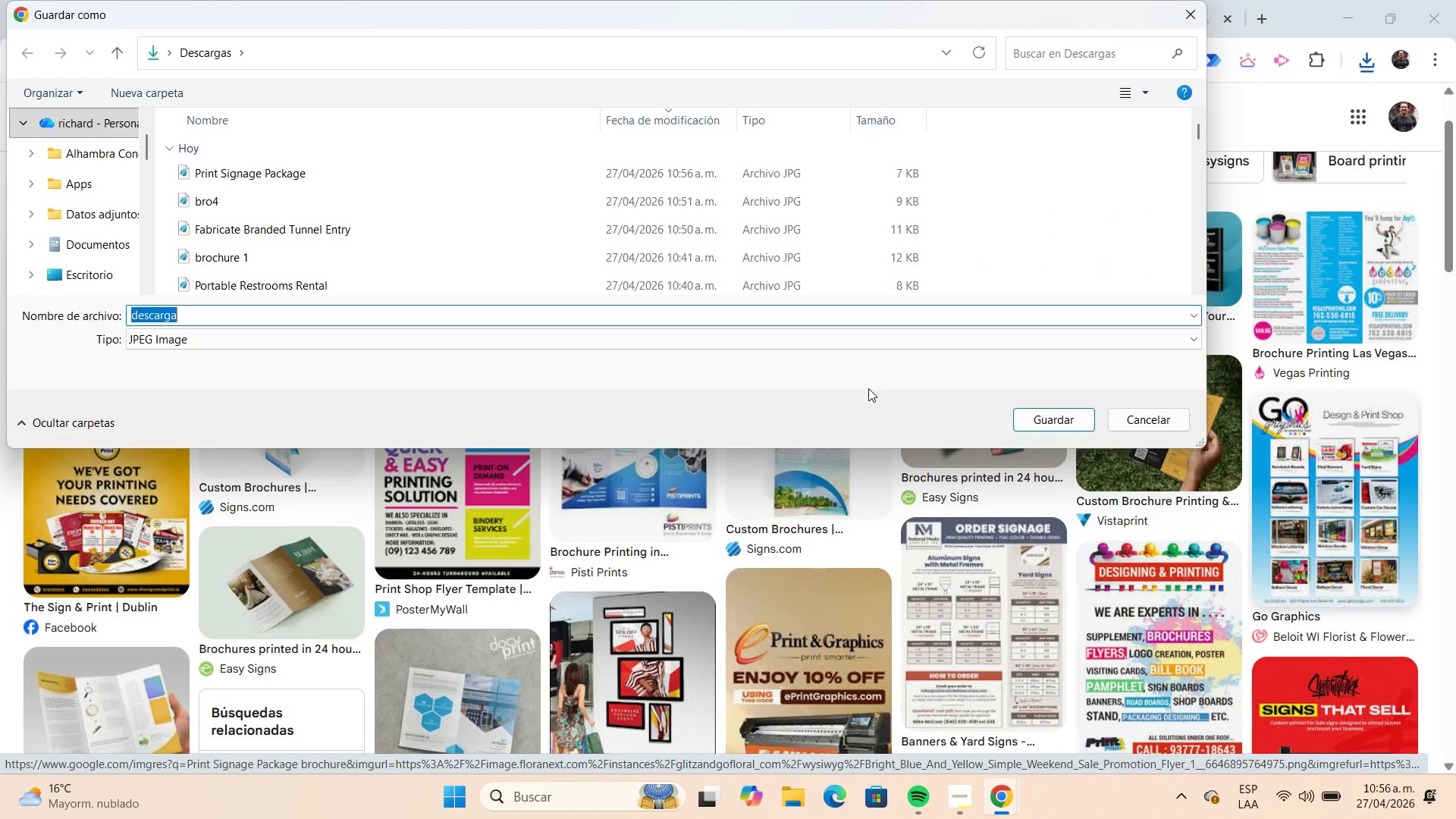 
type(brochu45)
 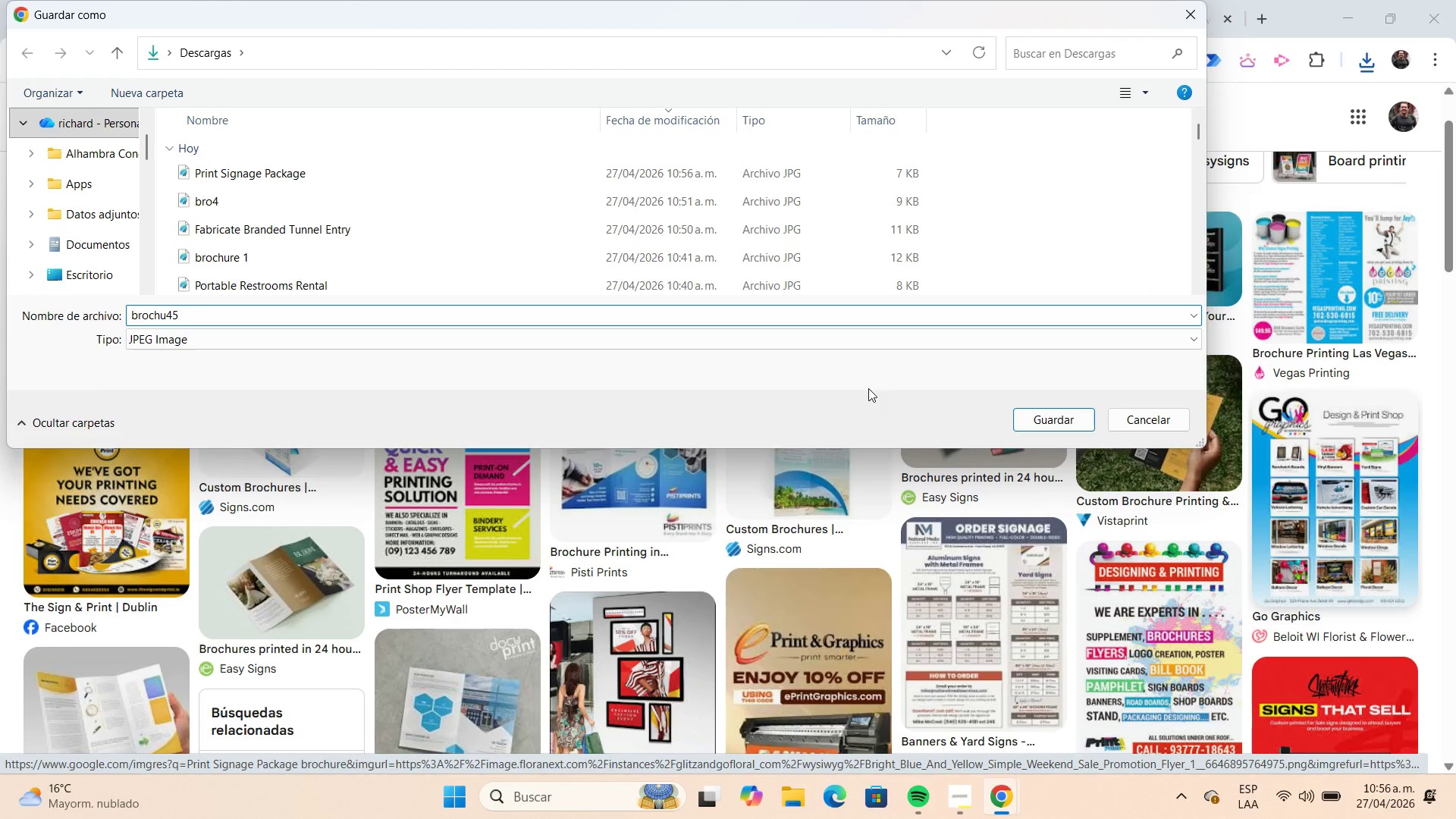 
key(Enter)
 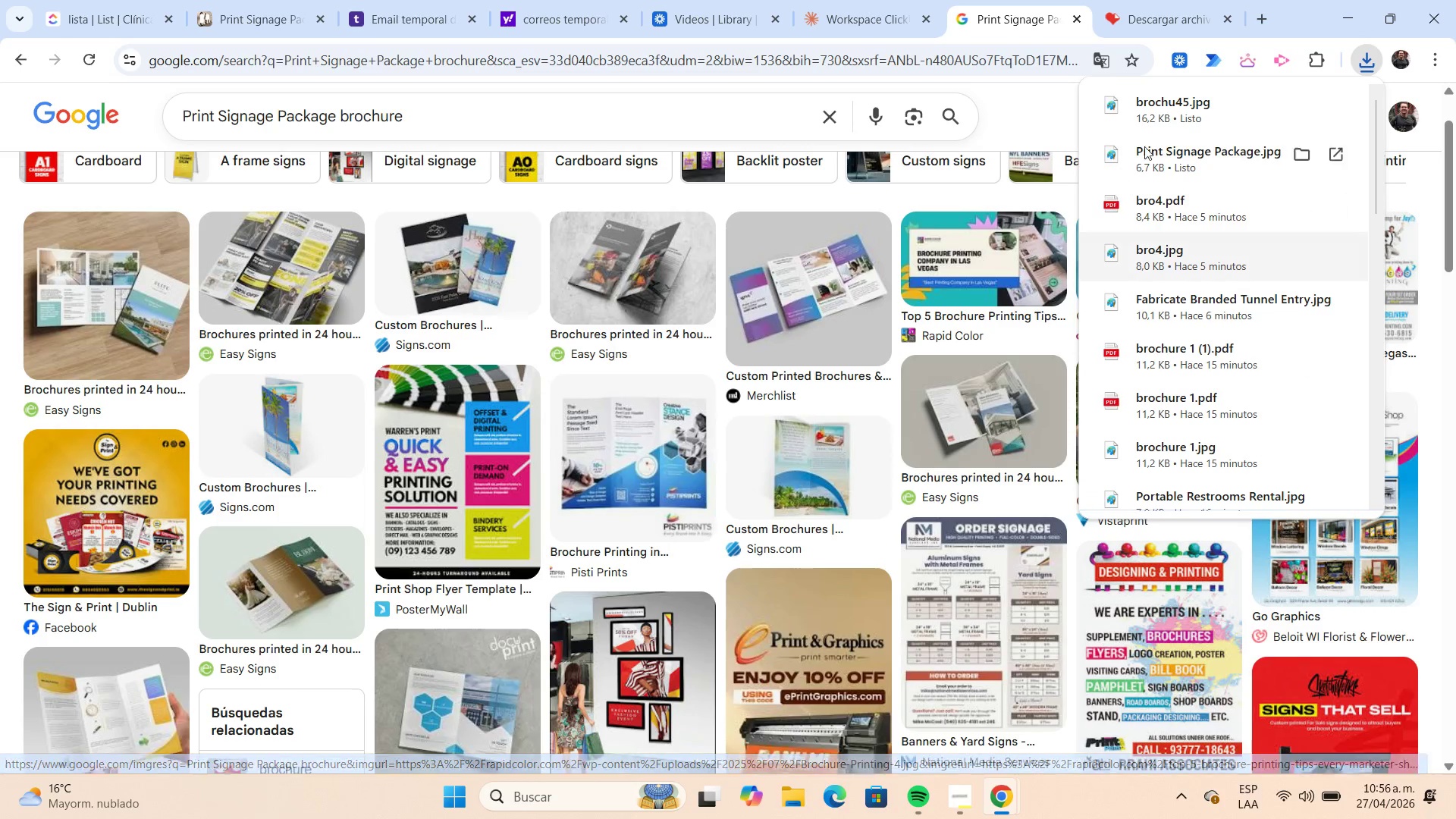 
left_click([1156, 33])
 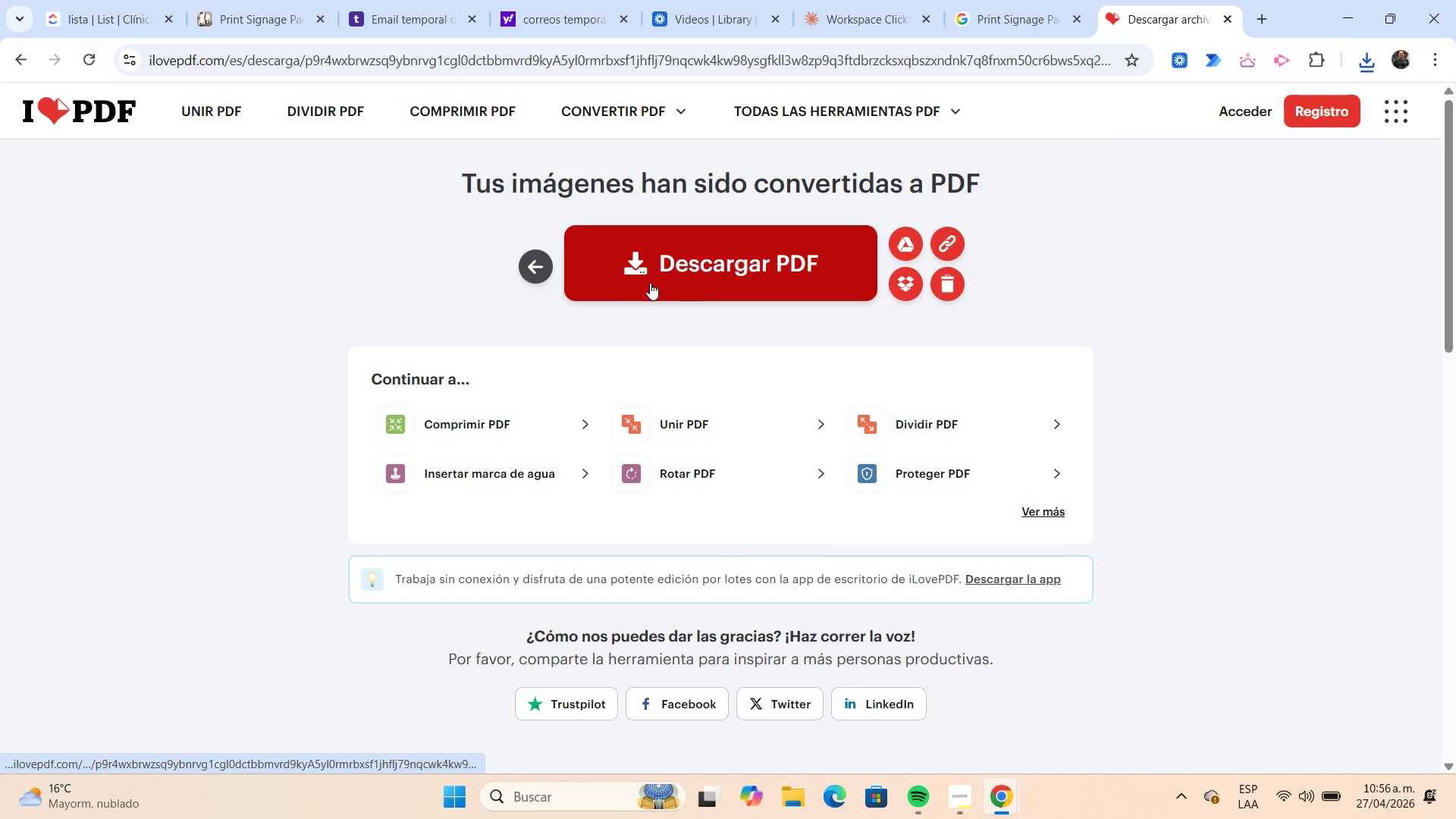 
left_click([531, 266])
 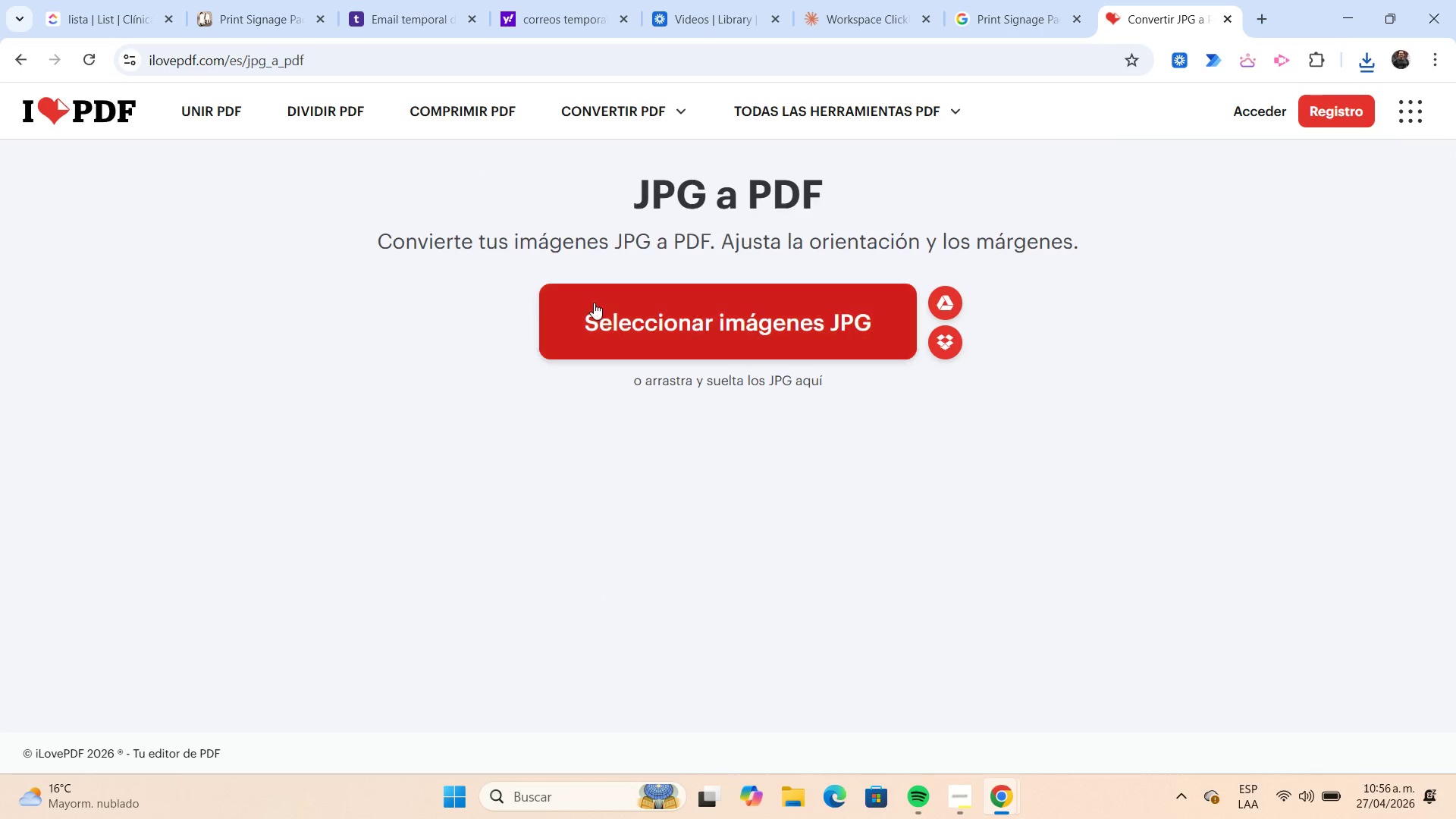 
left_click([610, 315])
 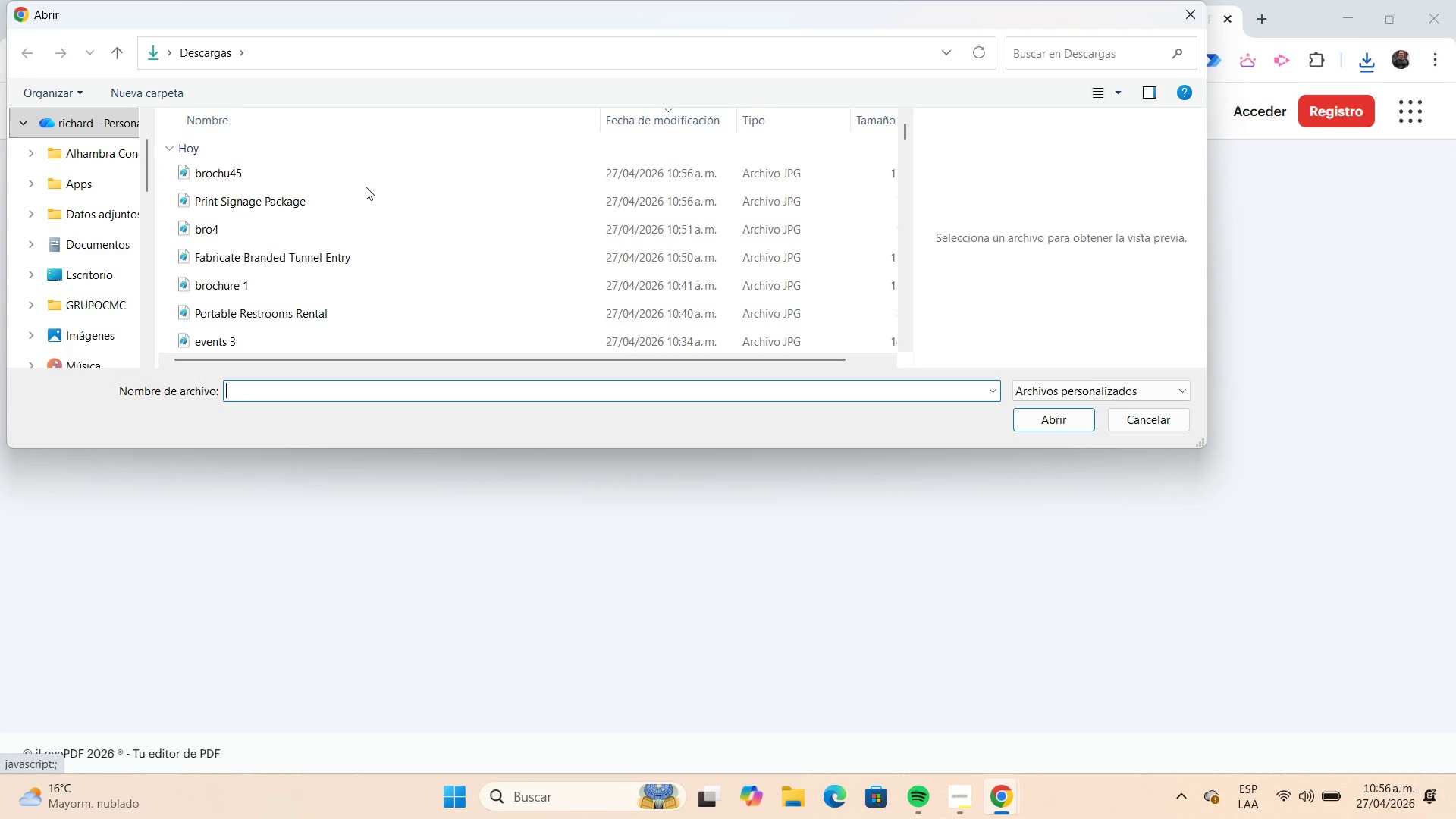 
left_click([347, 178])
 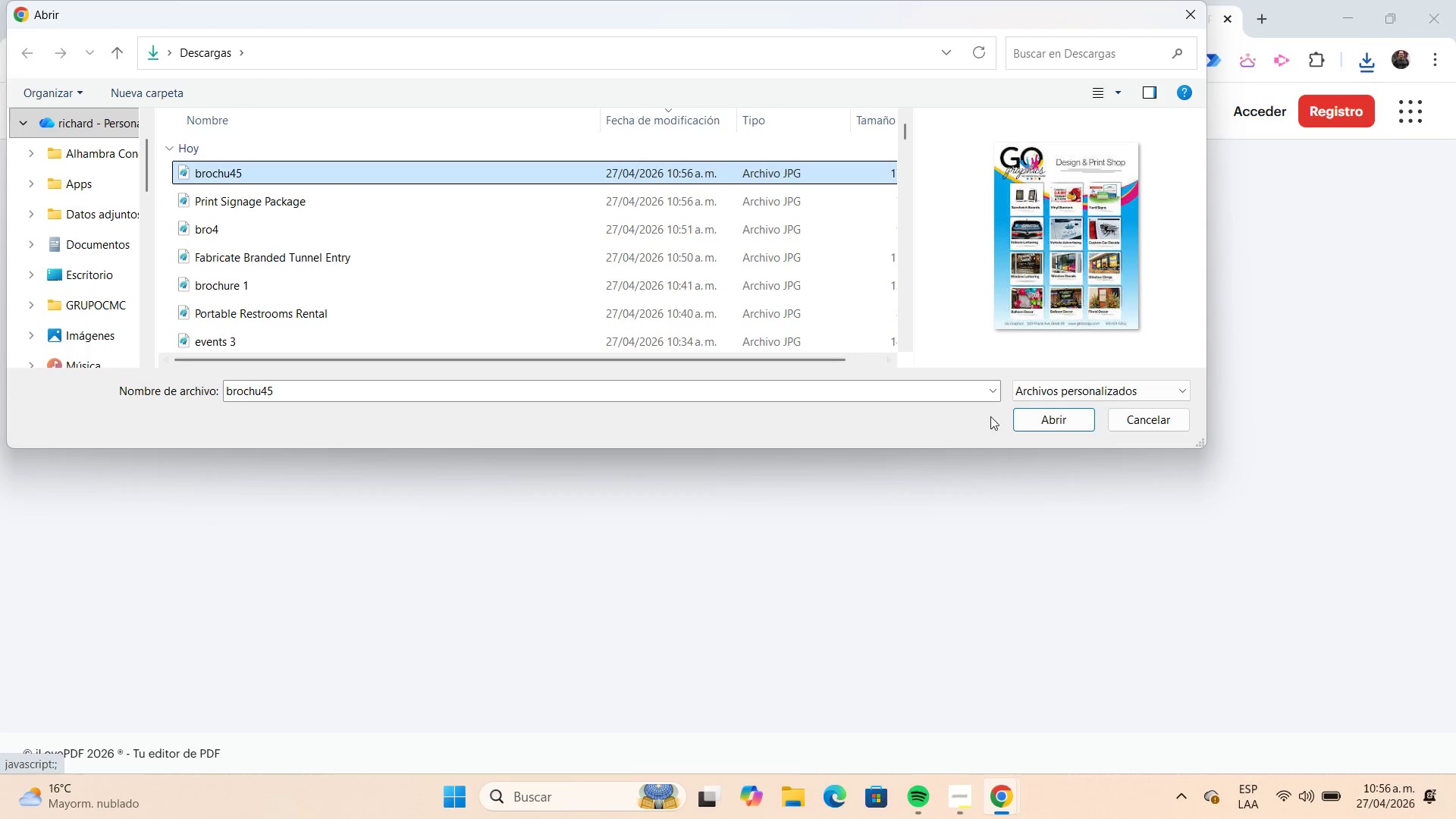 
left_click([1018, 421])
 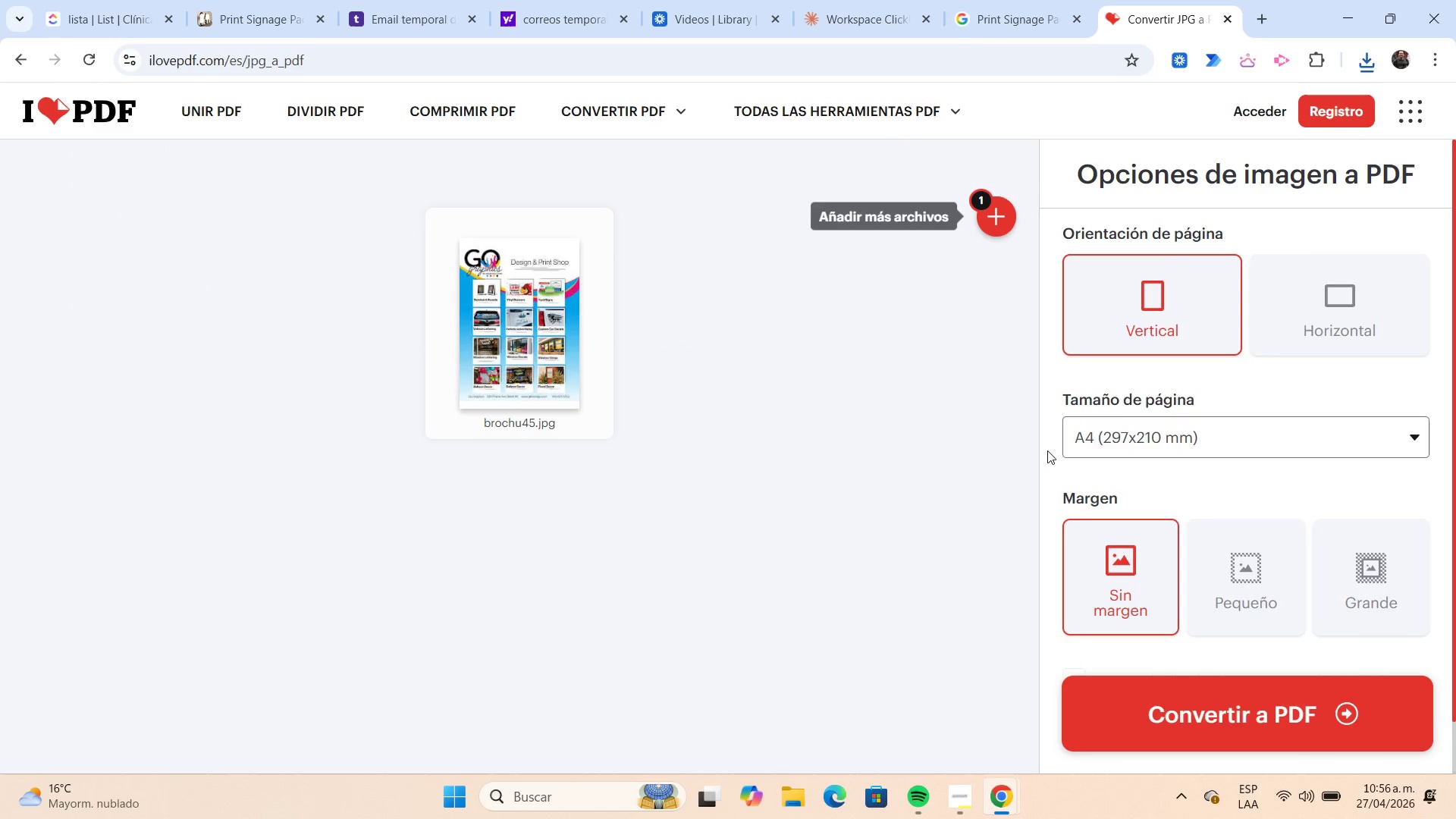 
left_click([1103, 434])
 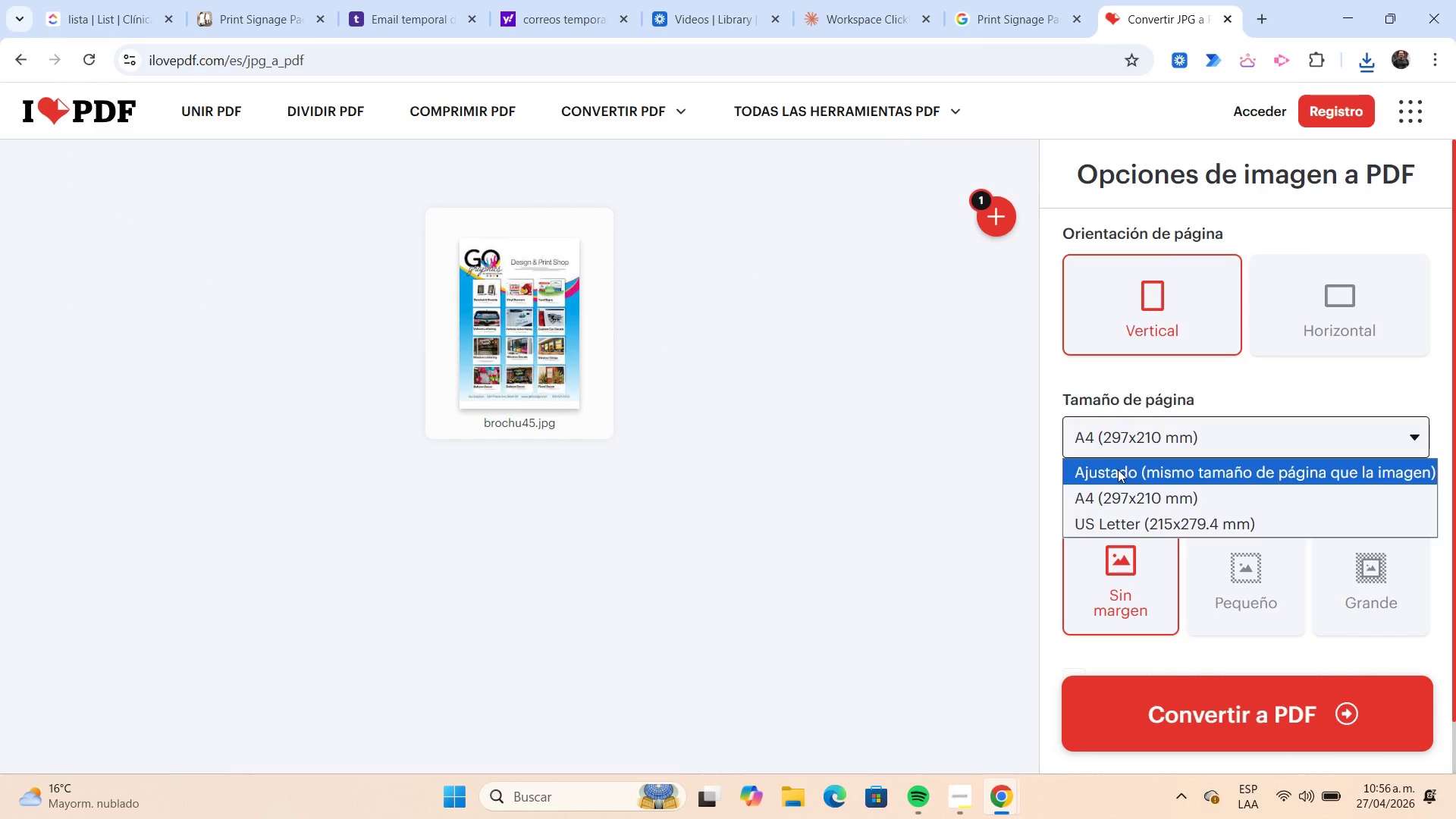 
left_click([1118, 469])
 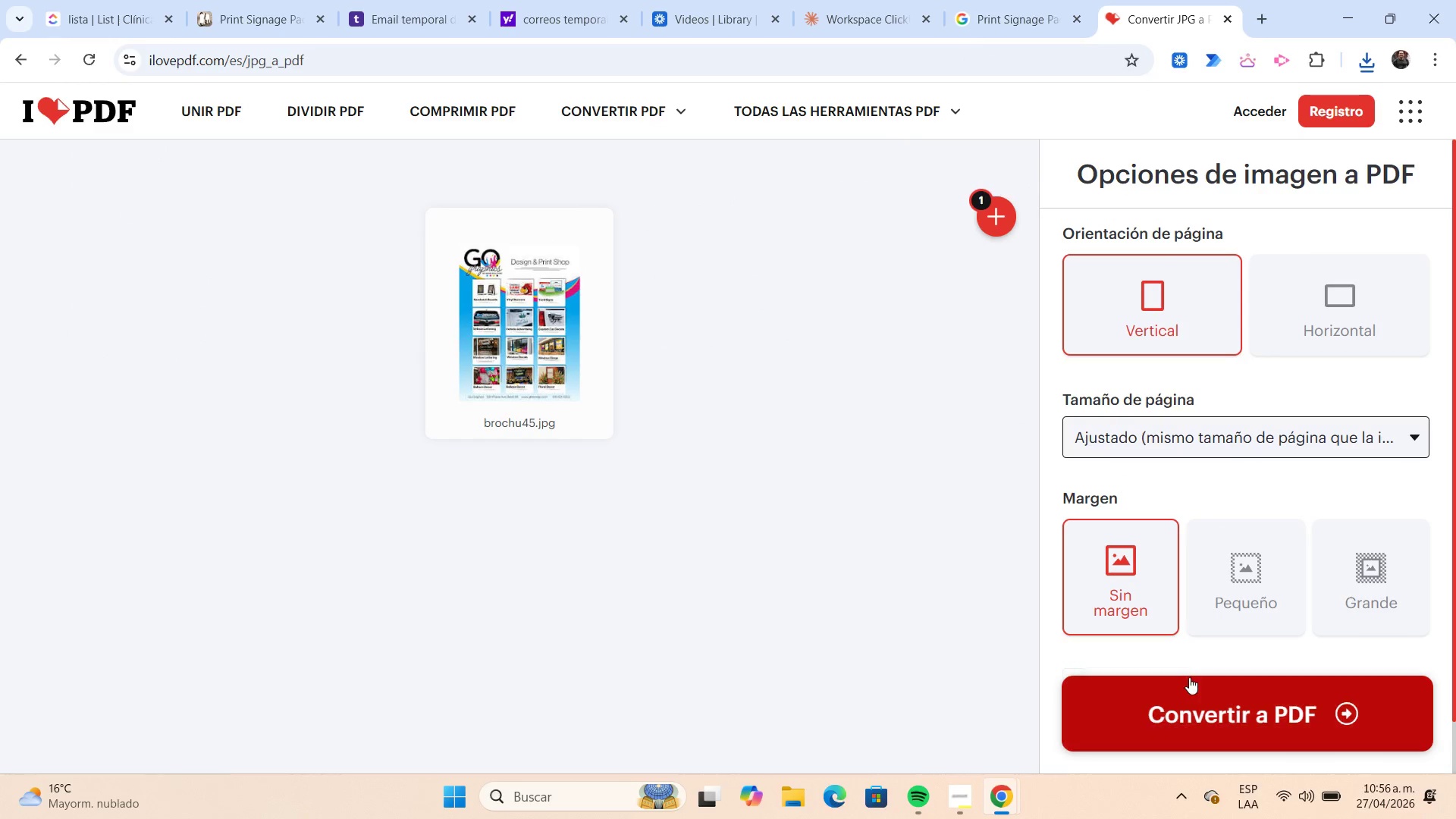 
left_click([1184, 689])
 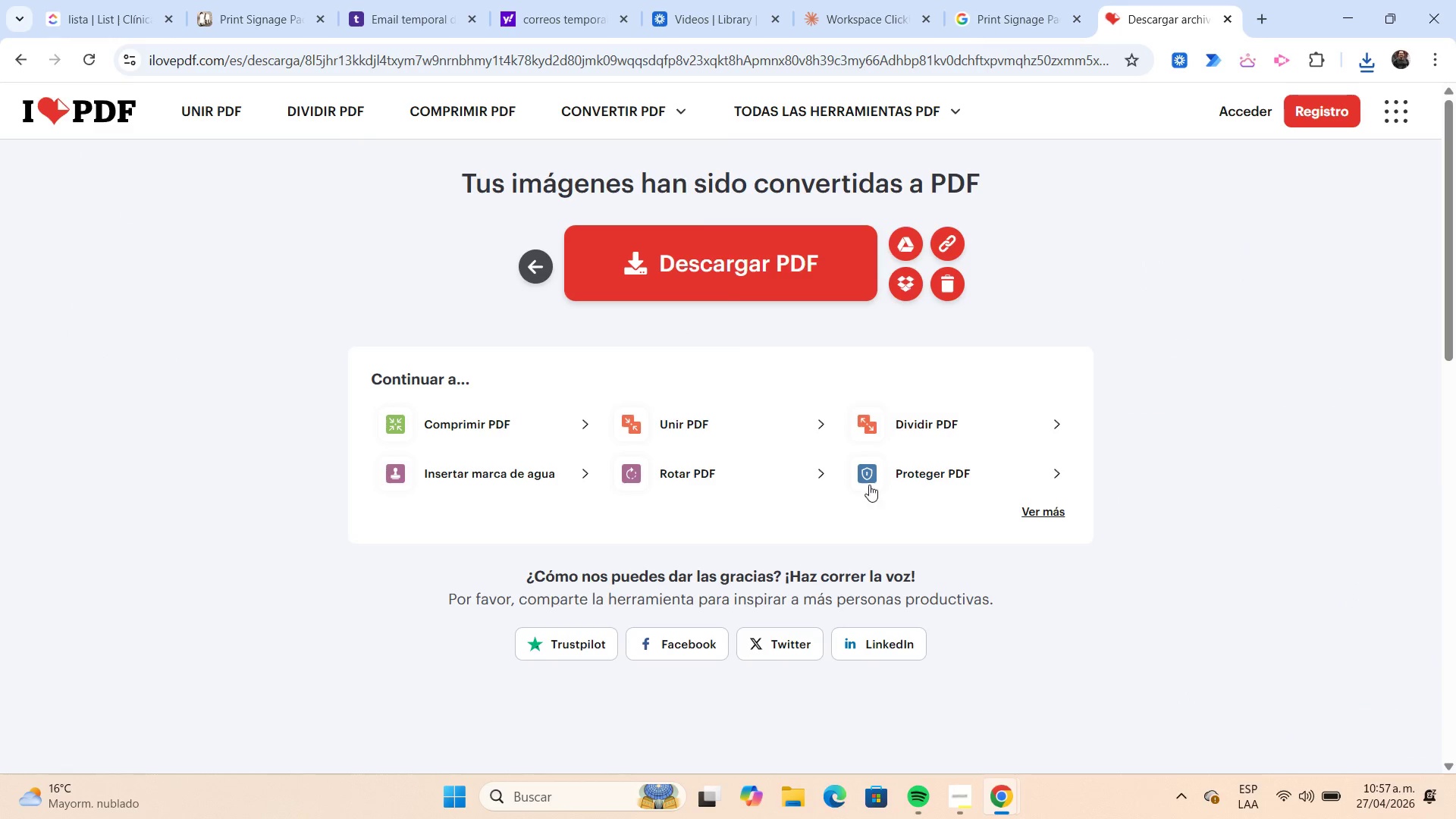 
left_click([692, 287])
 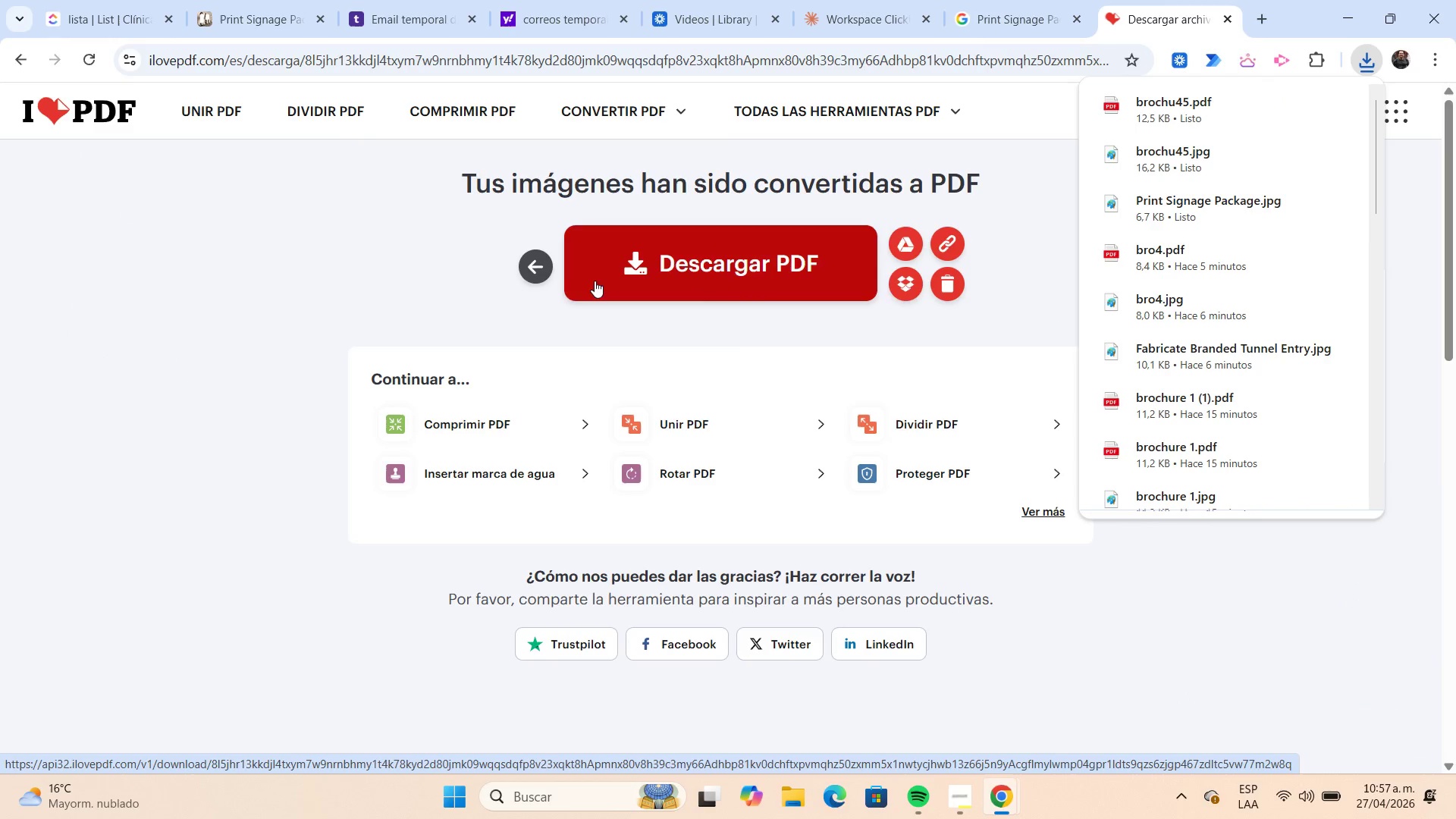 
left_click([549, 264])
 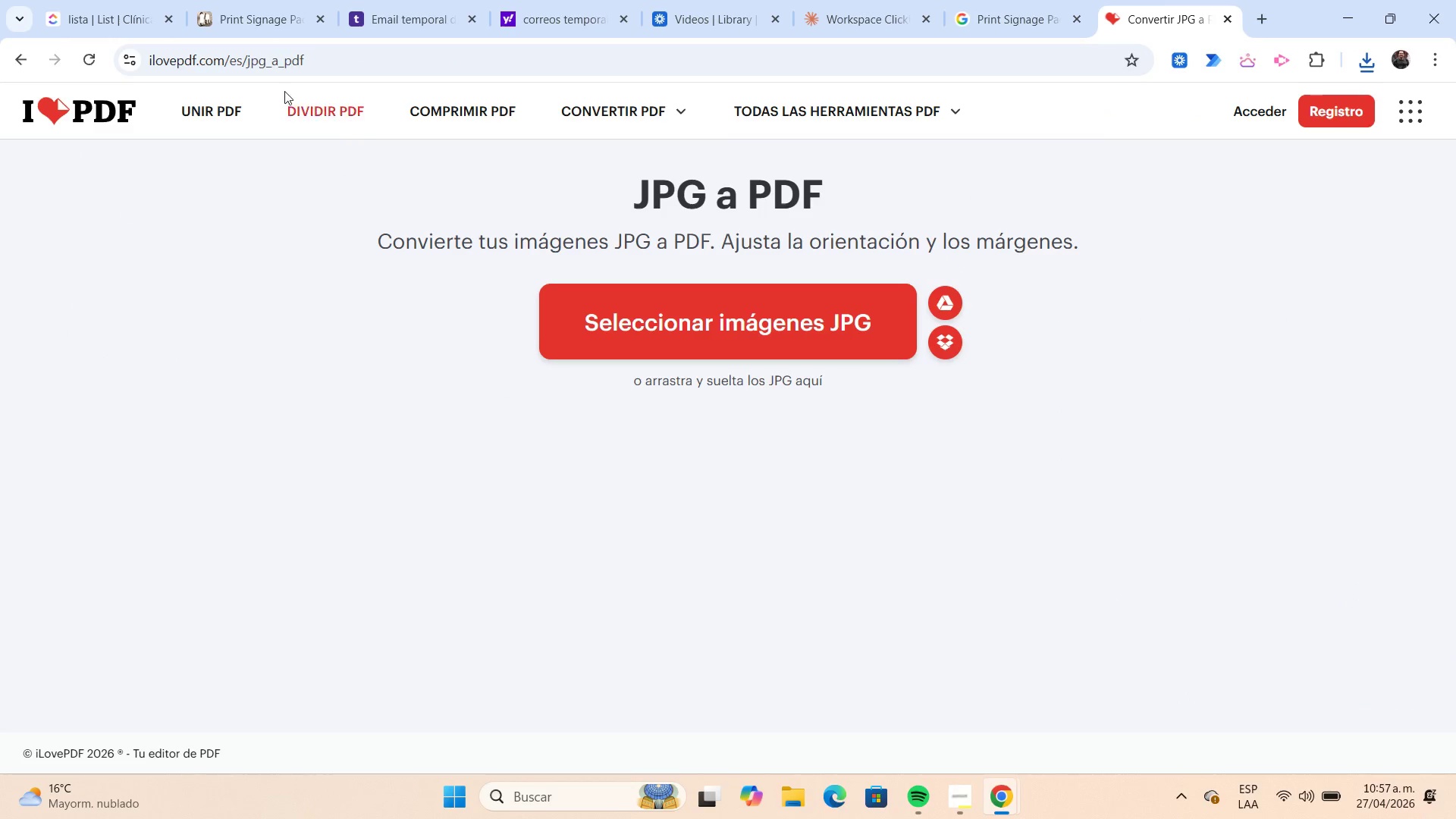 
left_click([249, 33])
 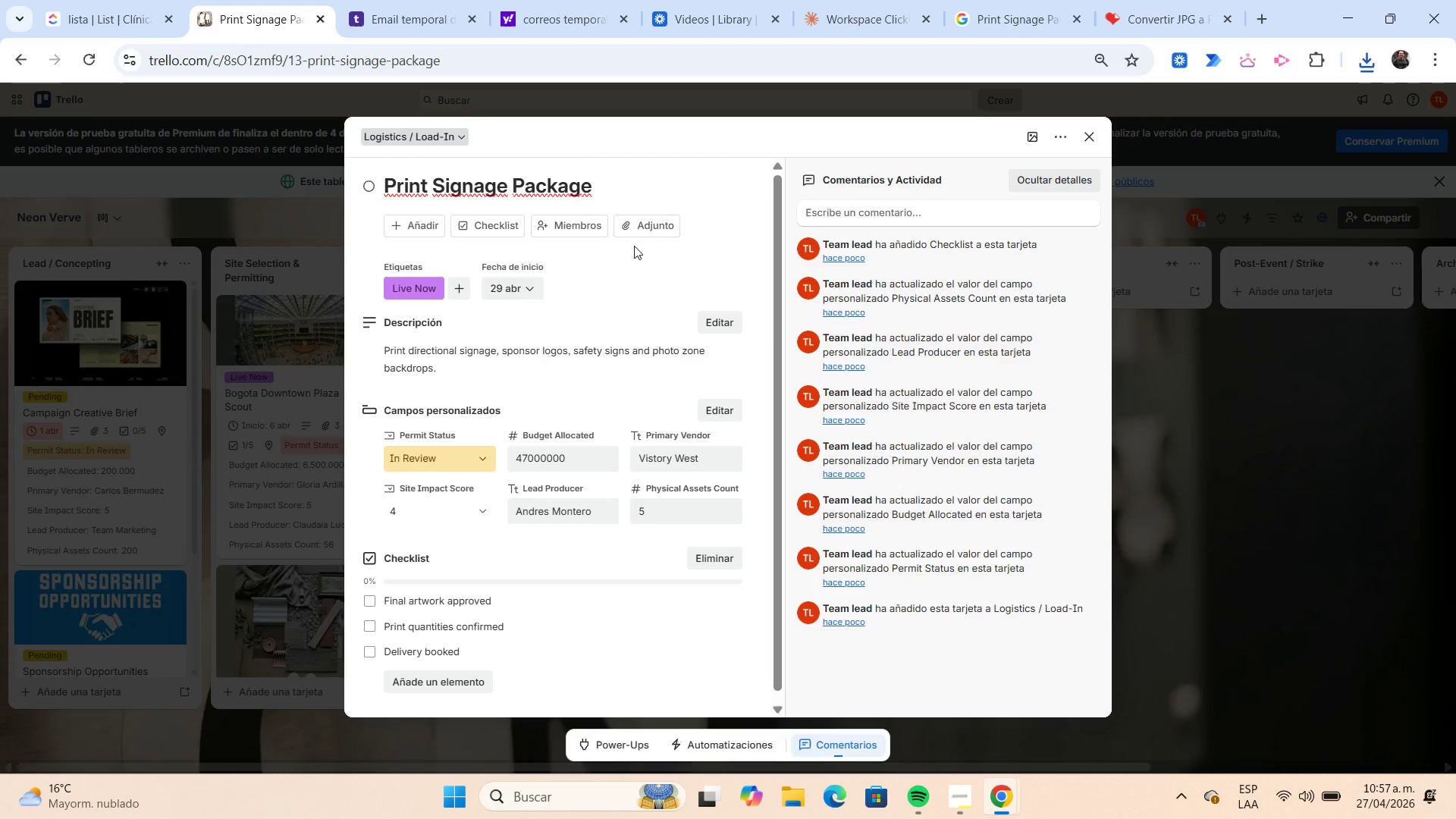 
left_click([636, 235])
 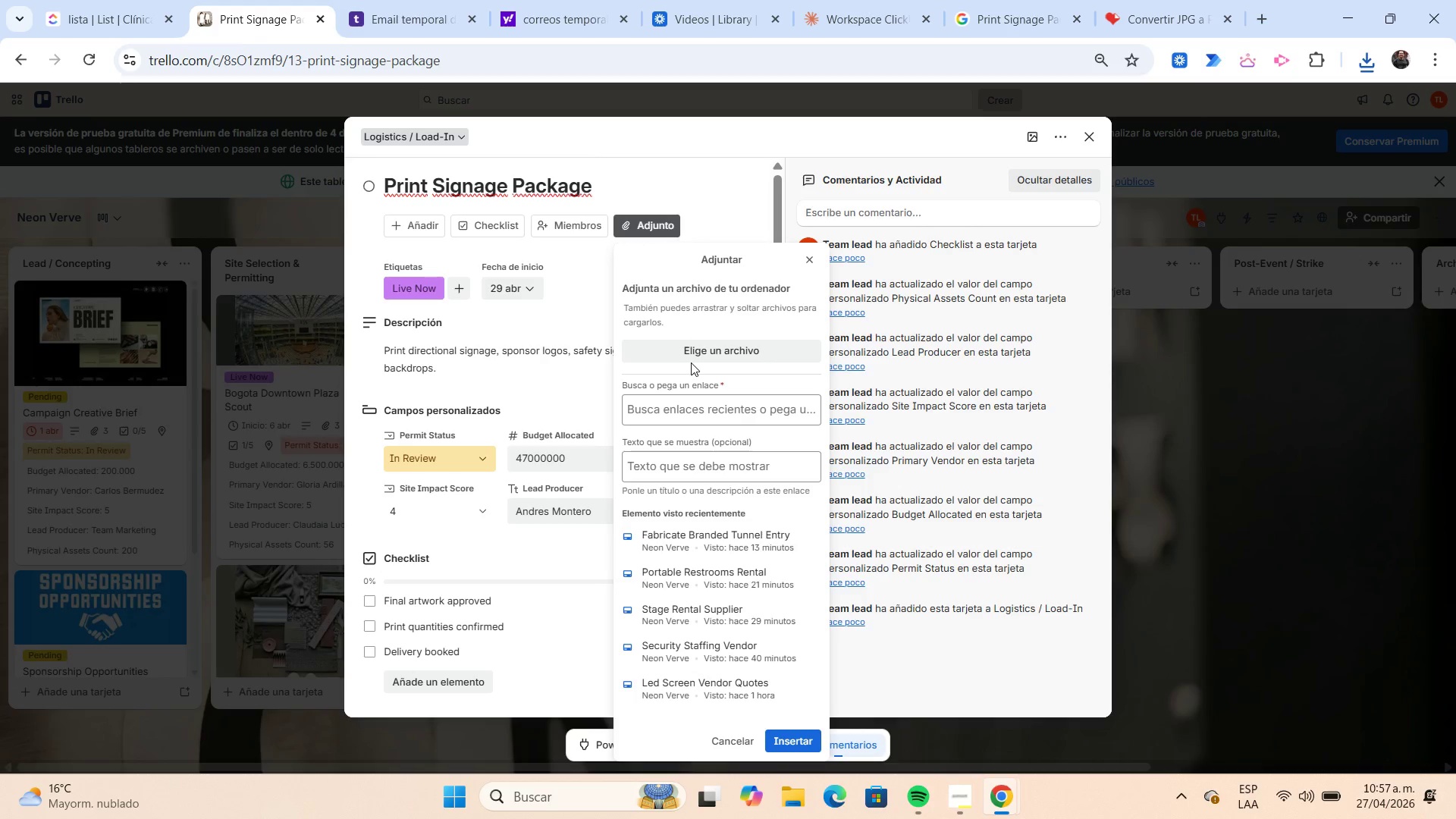 
left_click([685, 359])
 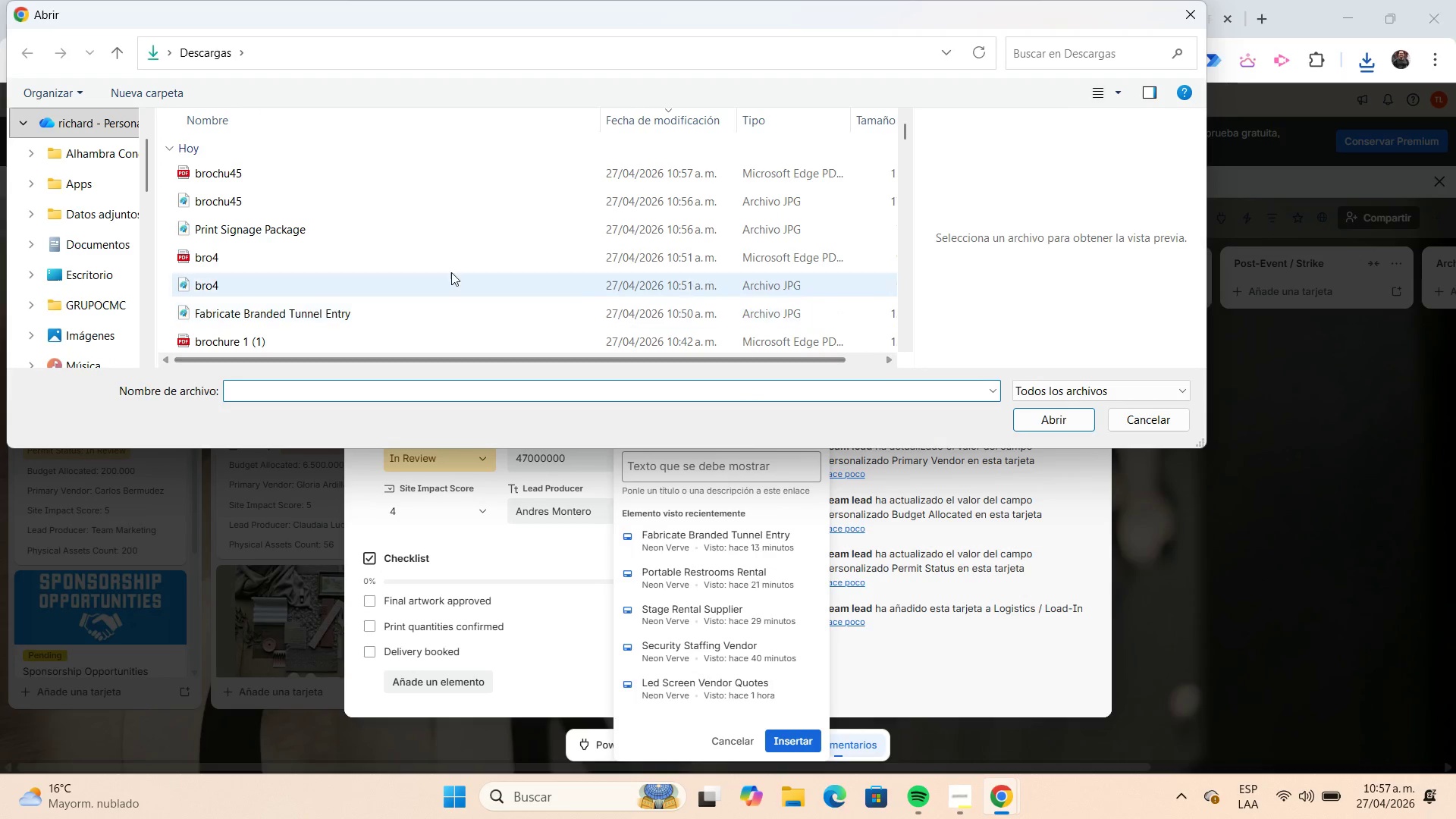 
left_click([390, 238])
 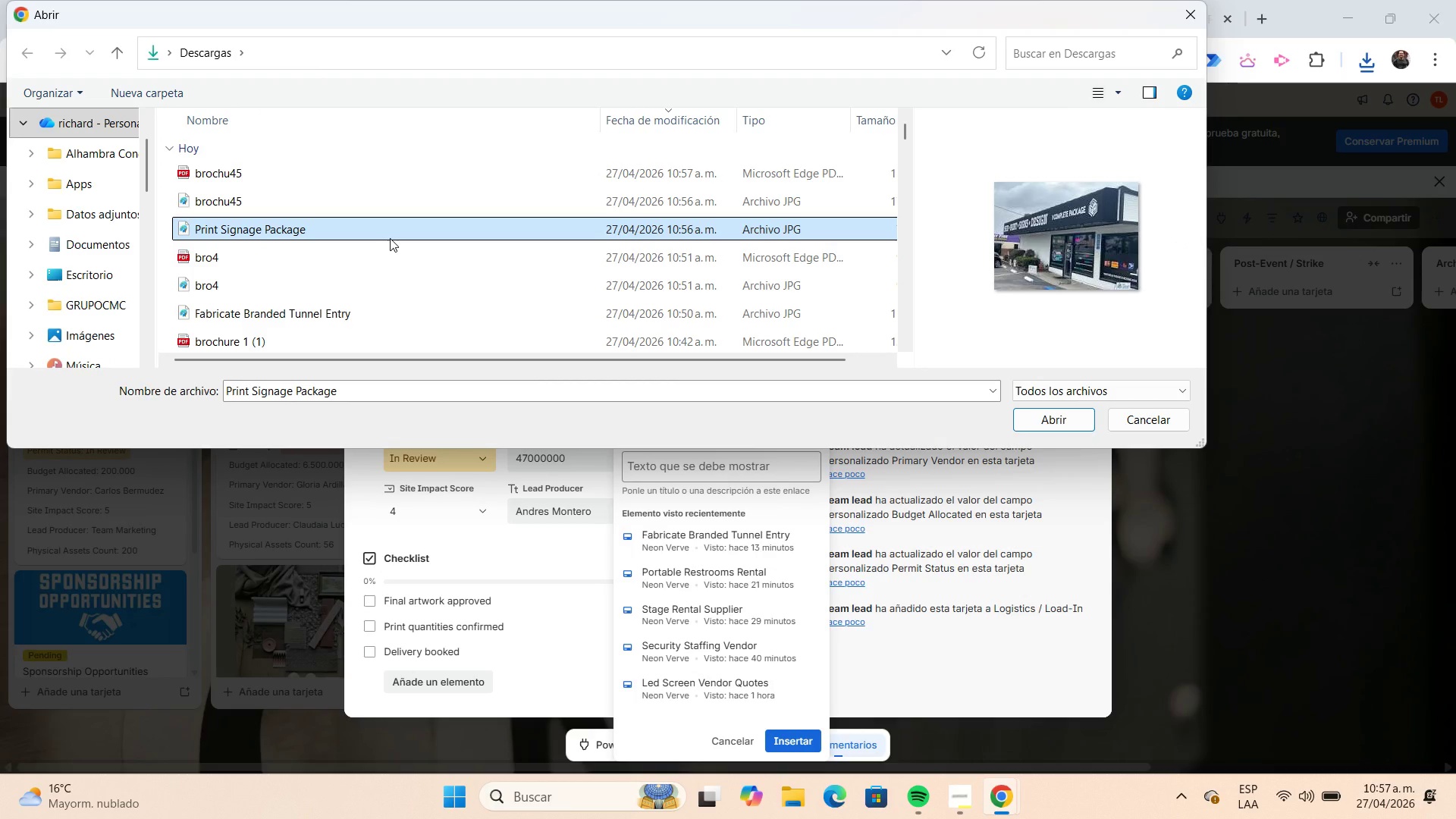 
key(Shift+ArrowUp)
 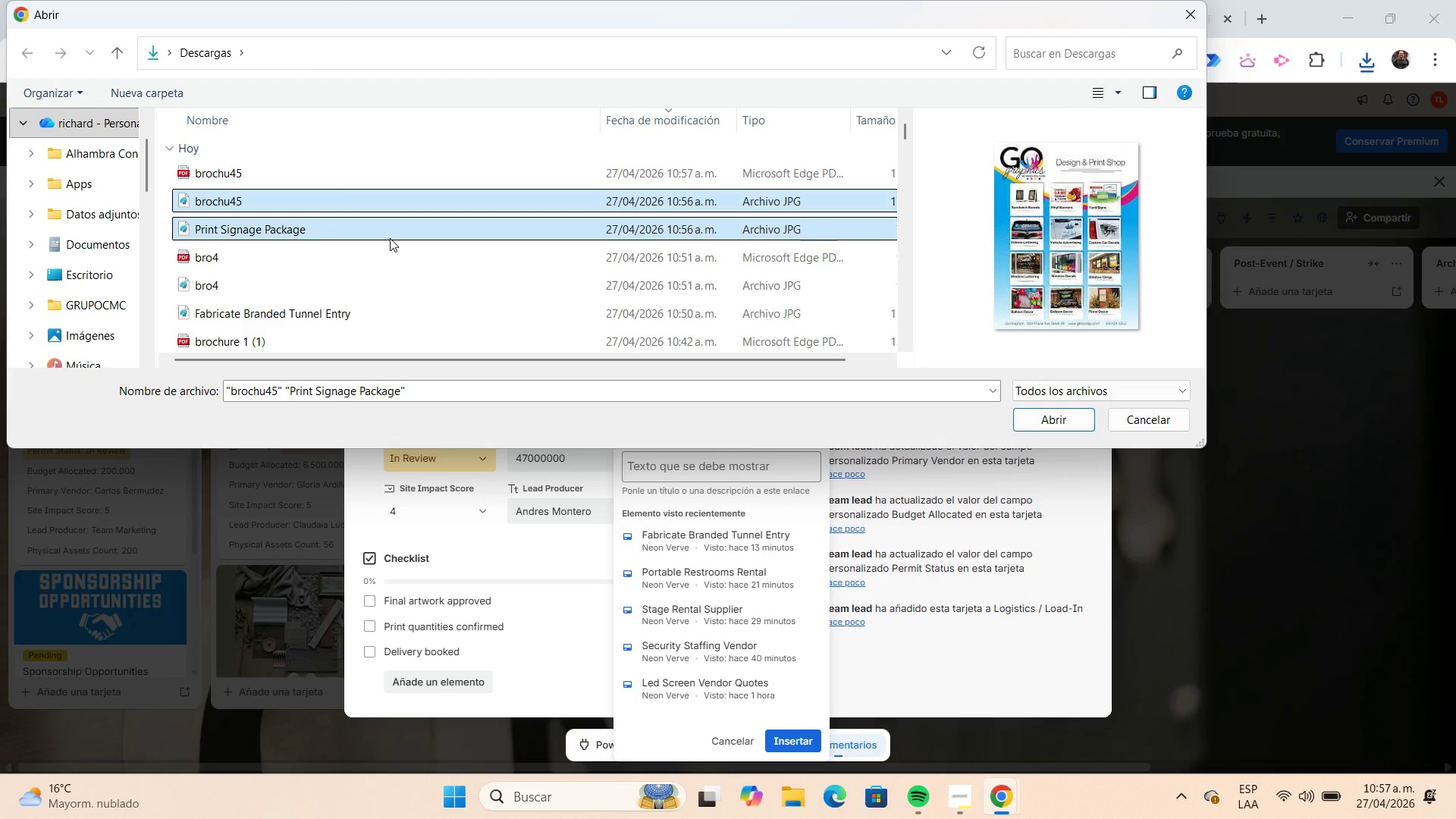 
key(Shift+ArrowUp)
 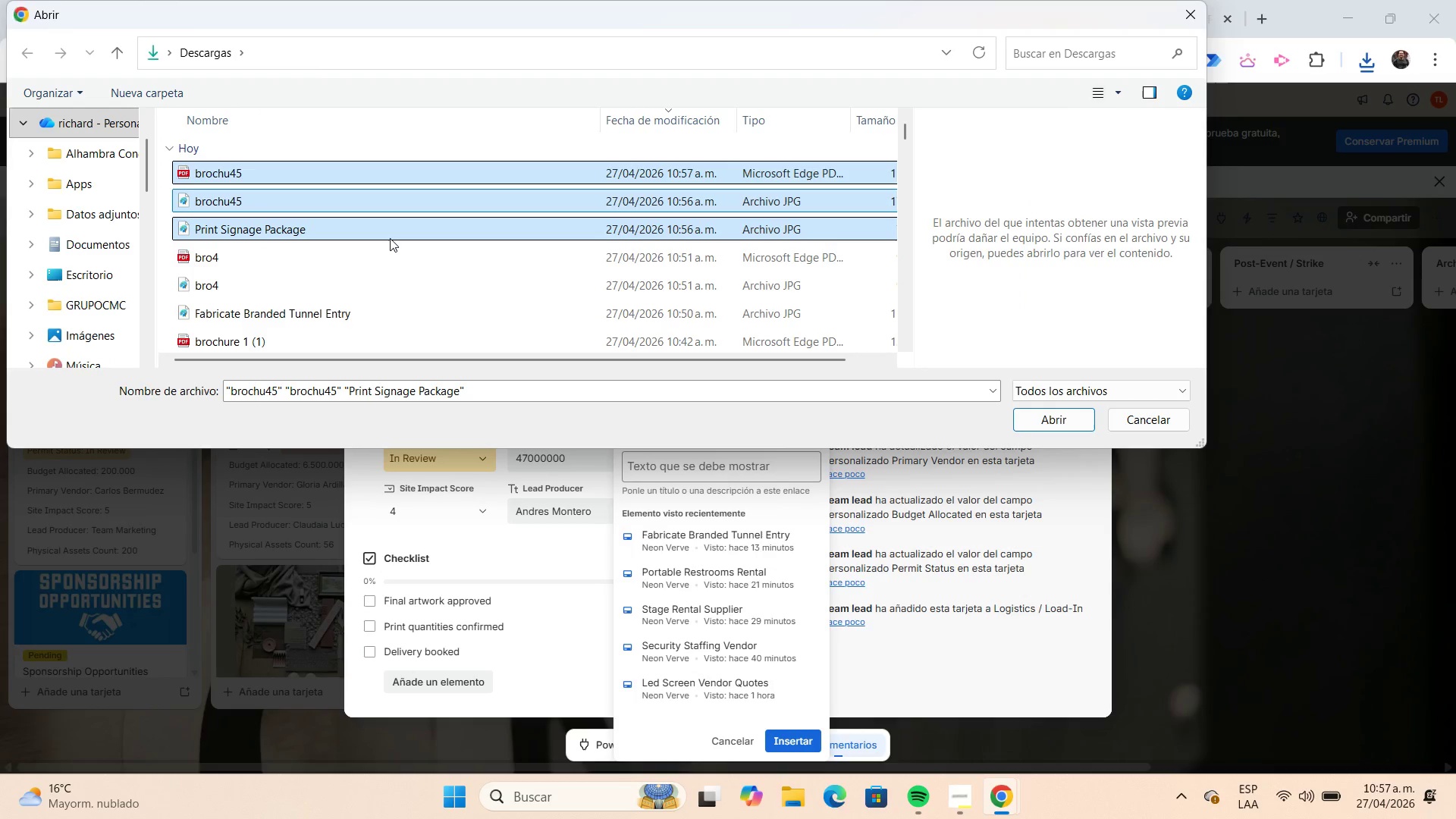 
key(Enter)
 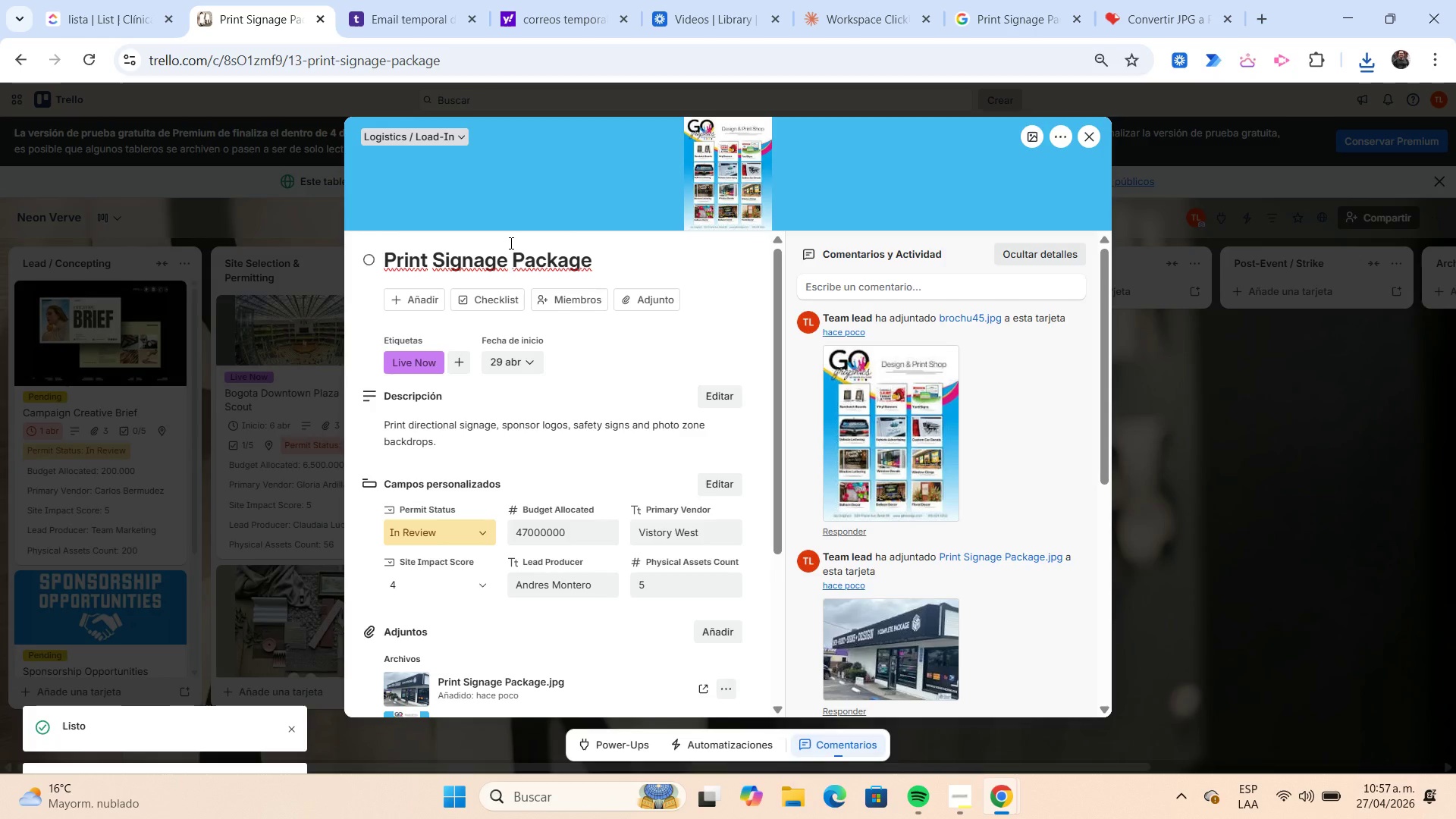 
left_click([1026, 143])
 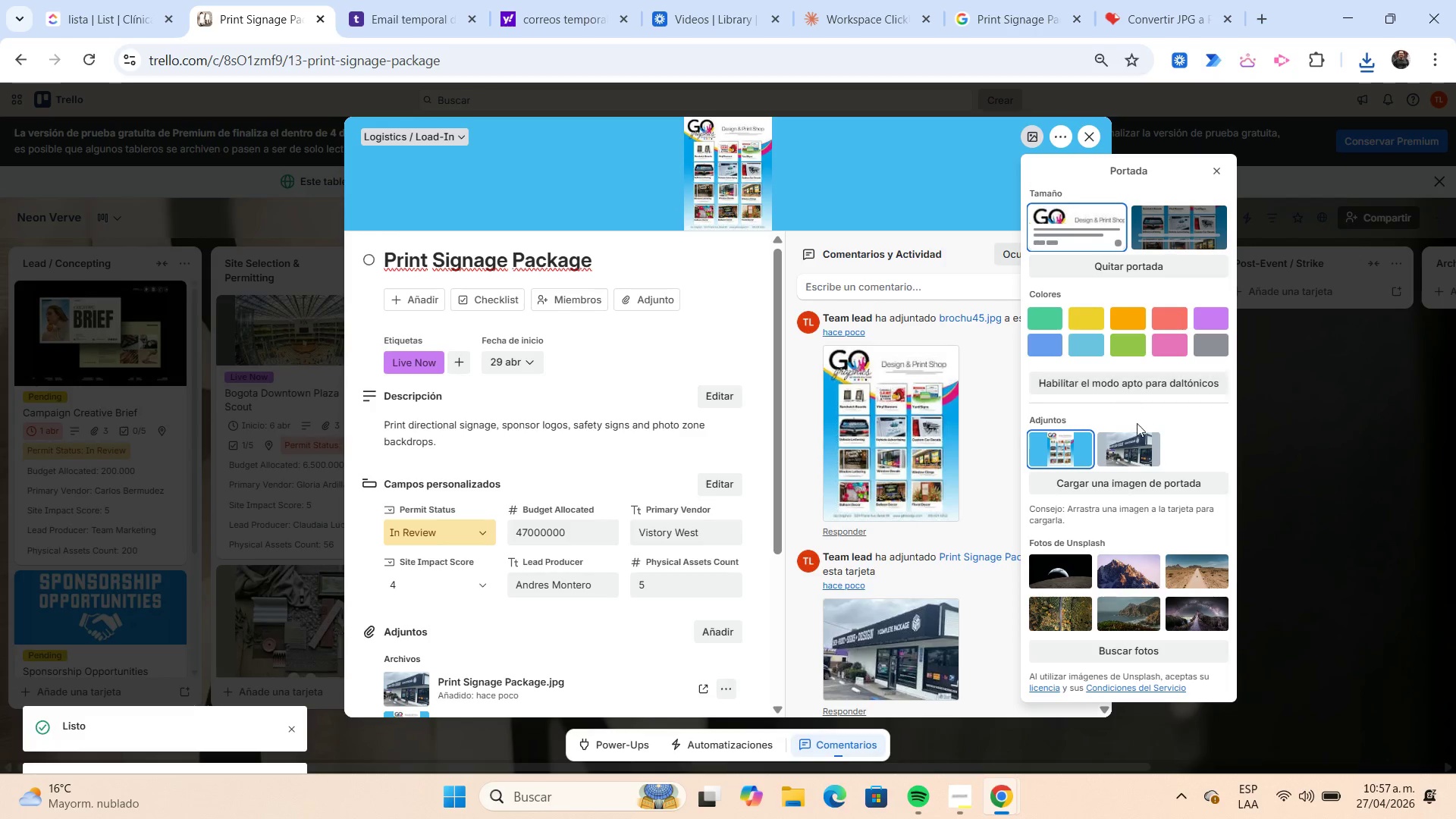 
left_click([1145, 448])
 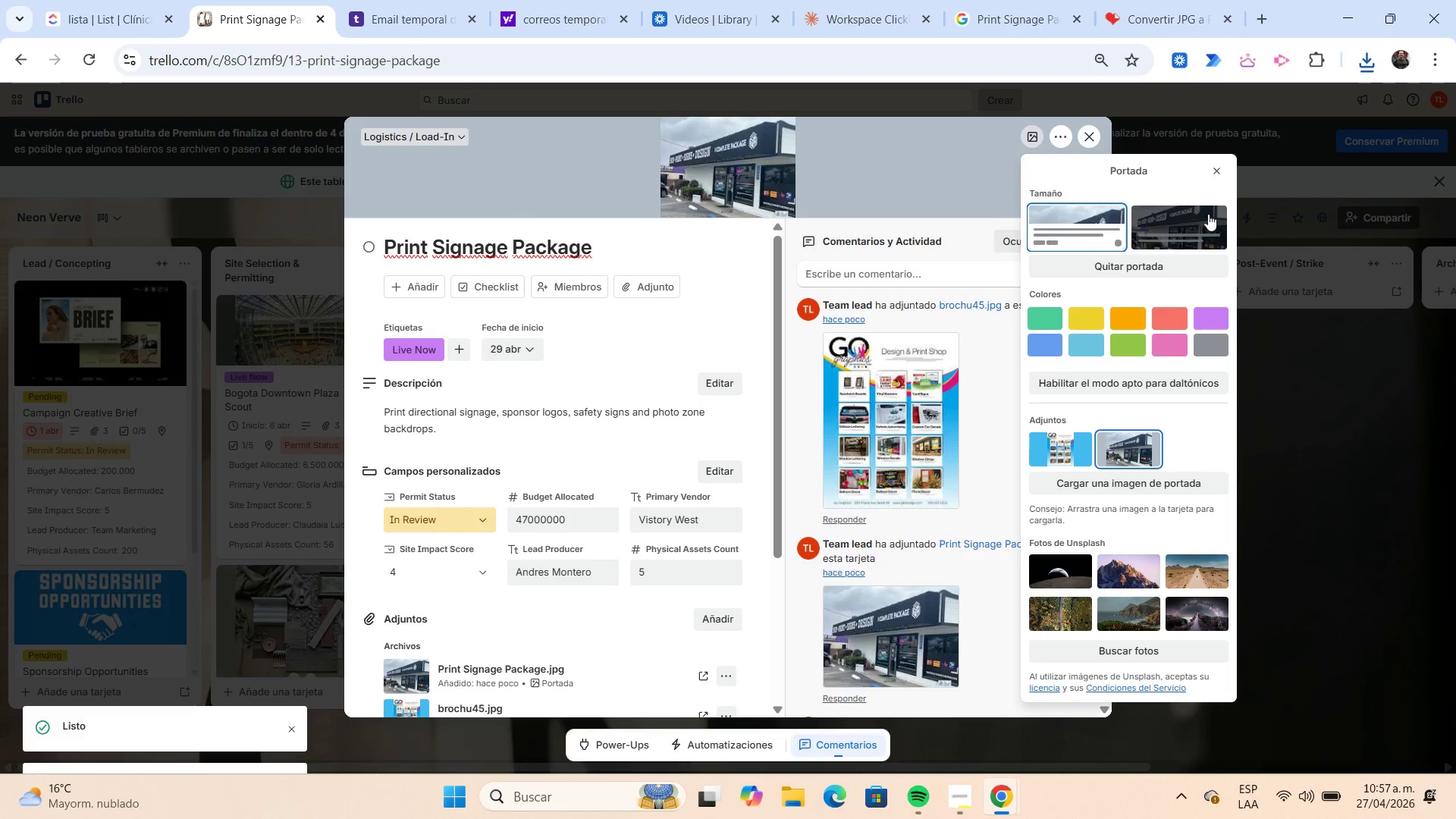 
left_click([1216, 179])
 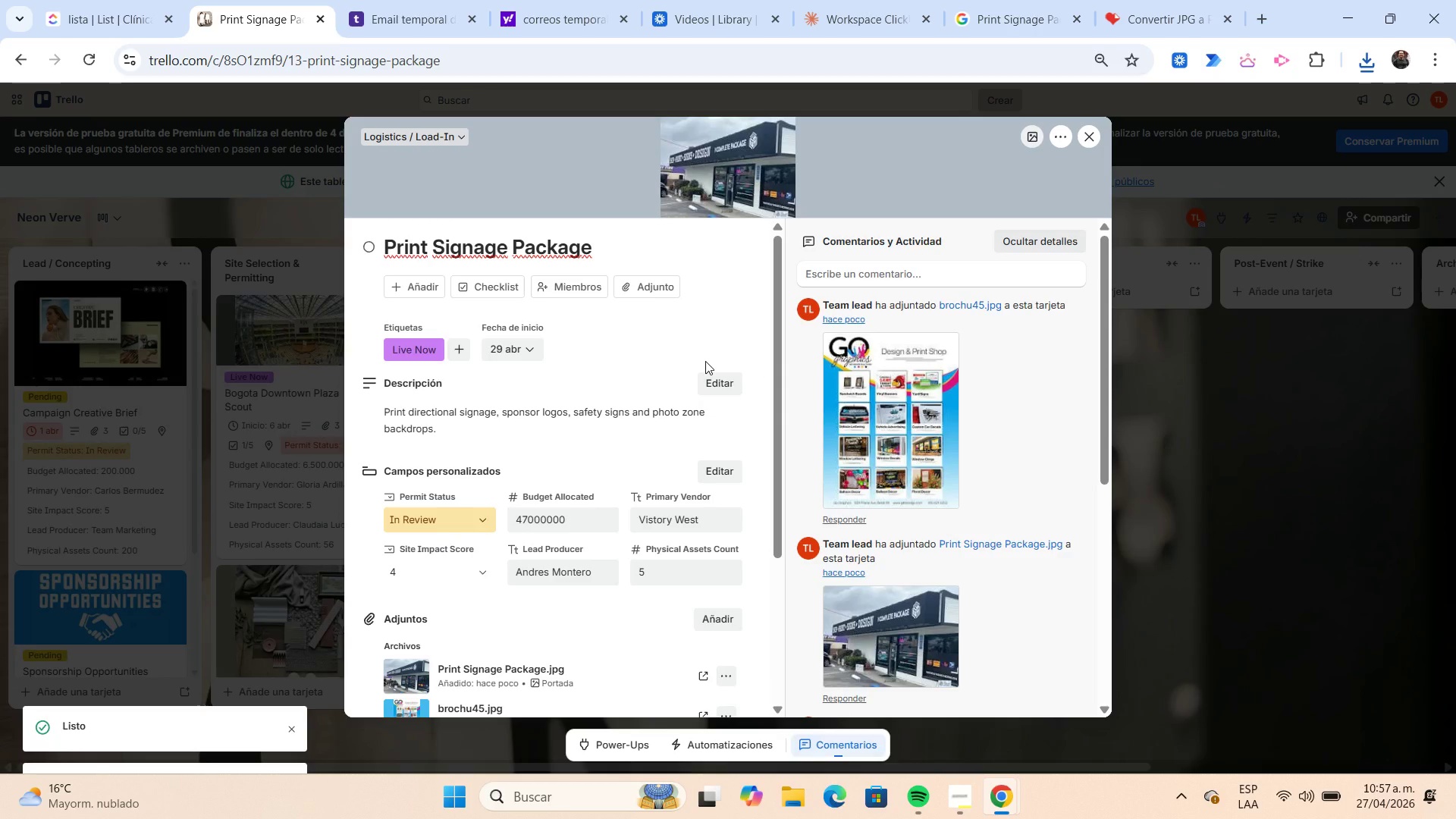 
scroll: coordinate [705, 361], scroll_direction: down, amount: 1.0
 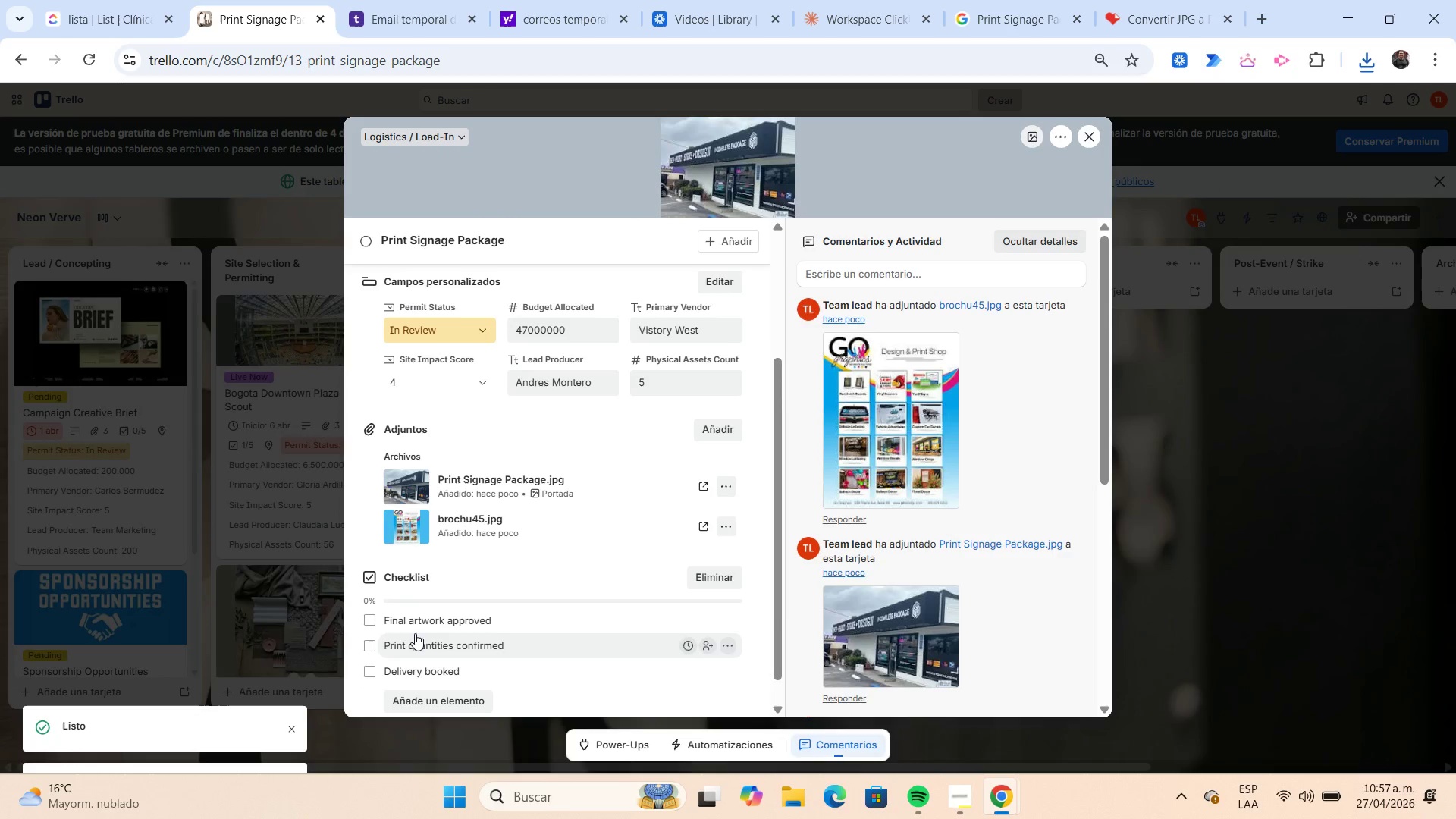 
left_click([367, 622])
 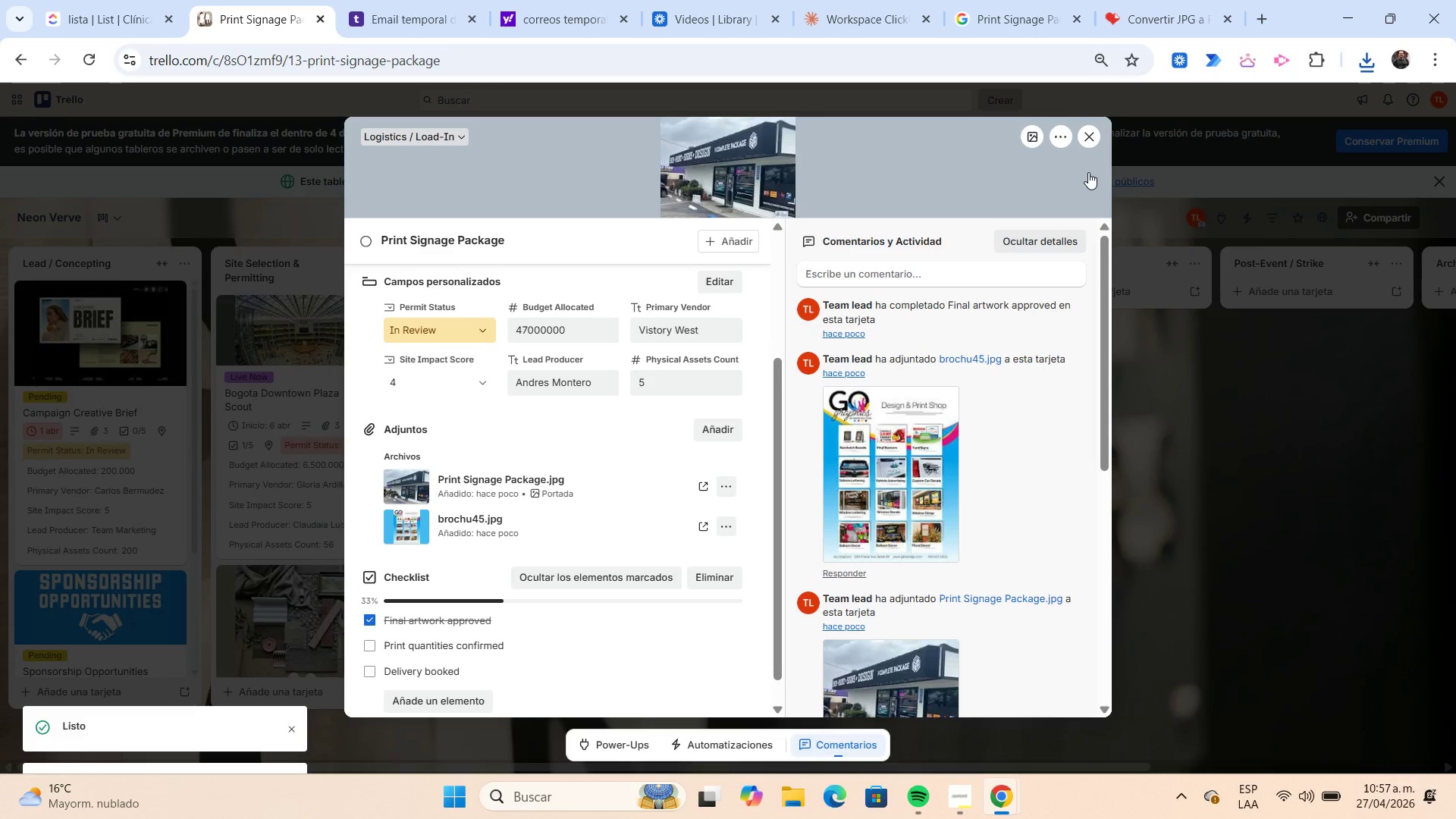 
left_click([1090, 143])
 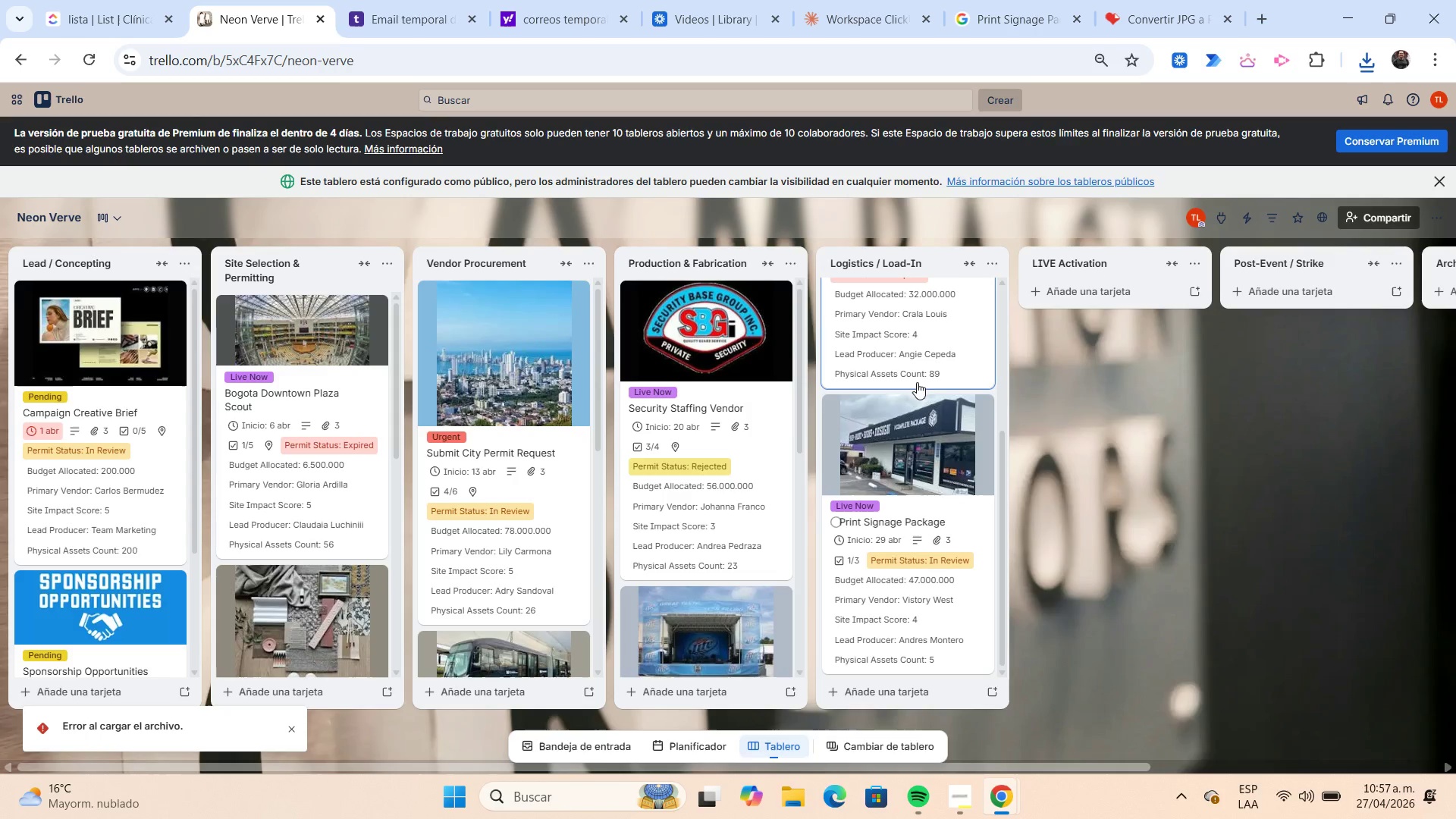 
scroll: coordinate [915, 384], scroll_direction: down, amount: 2.0
 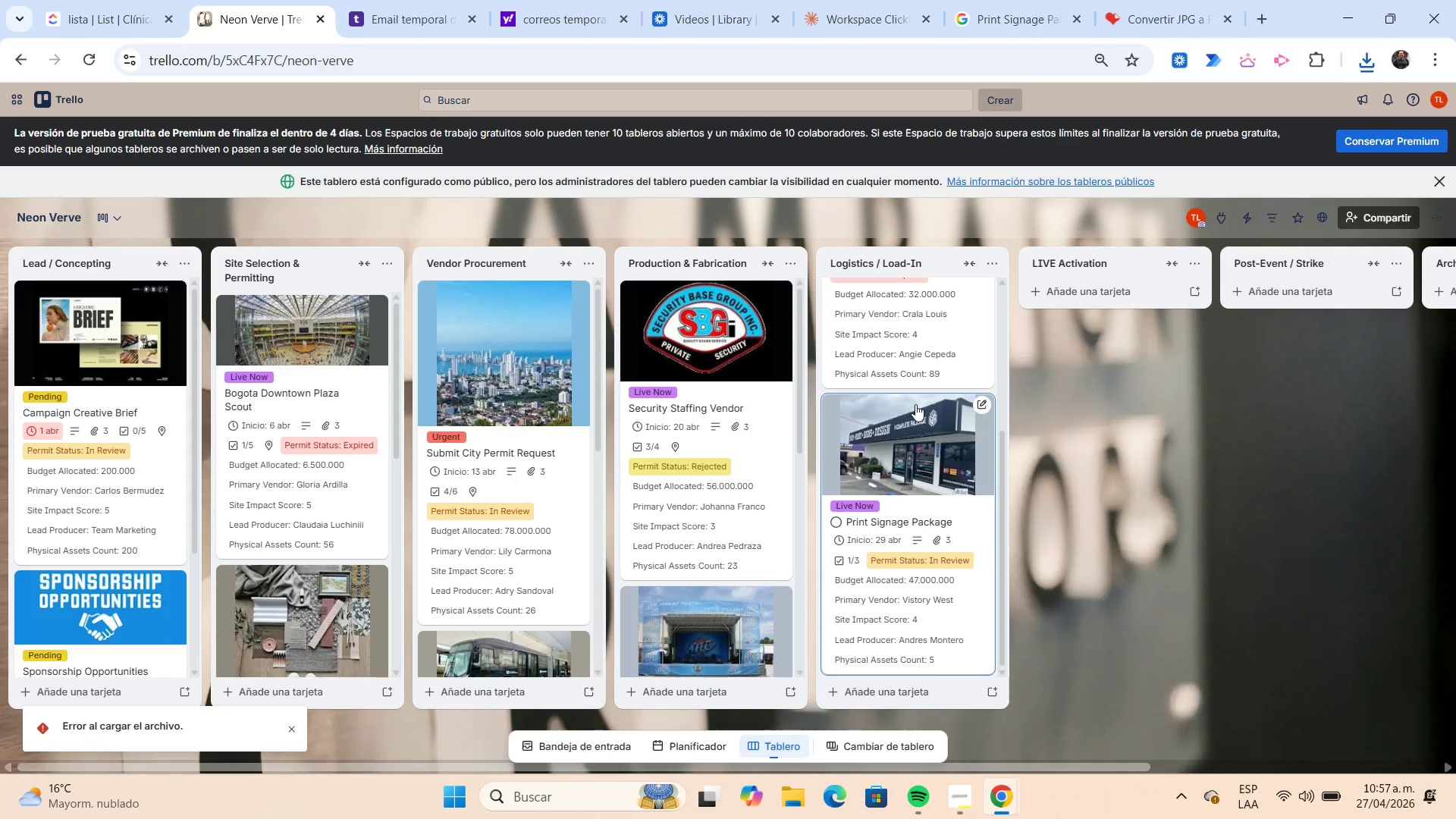 
scroll: coordinate [915, 404], scroll_direction: up, amount: 2.0
 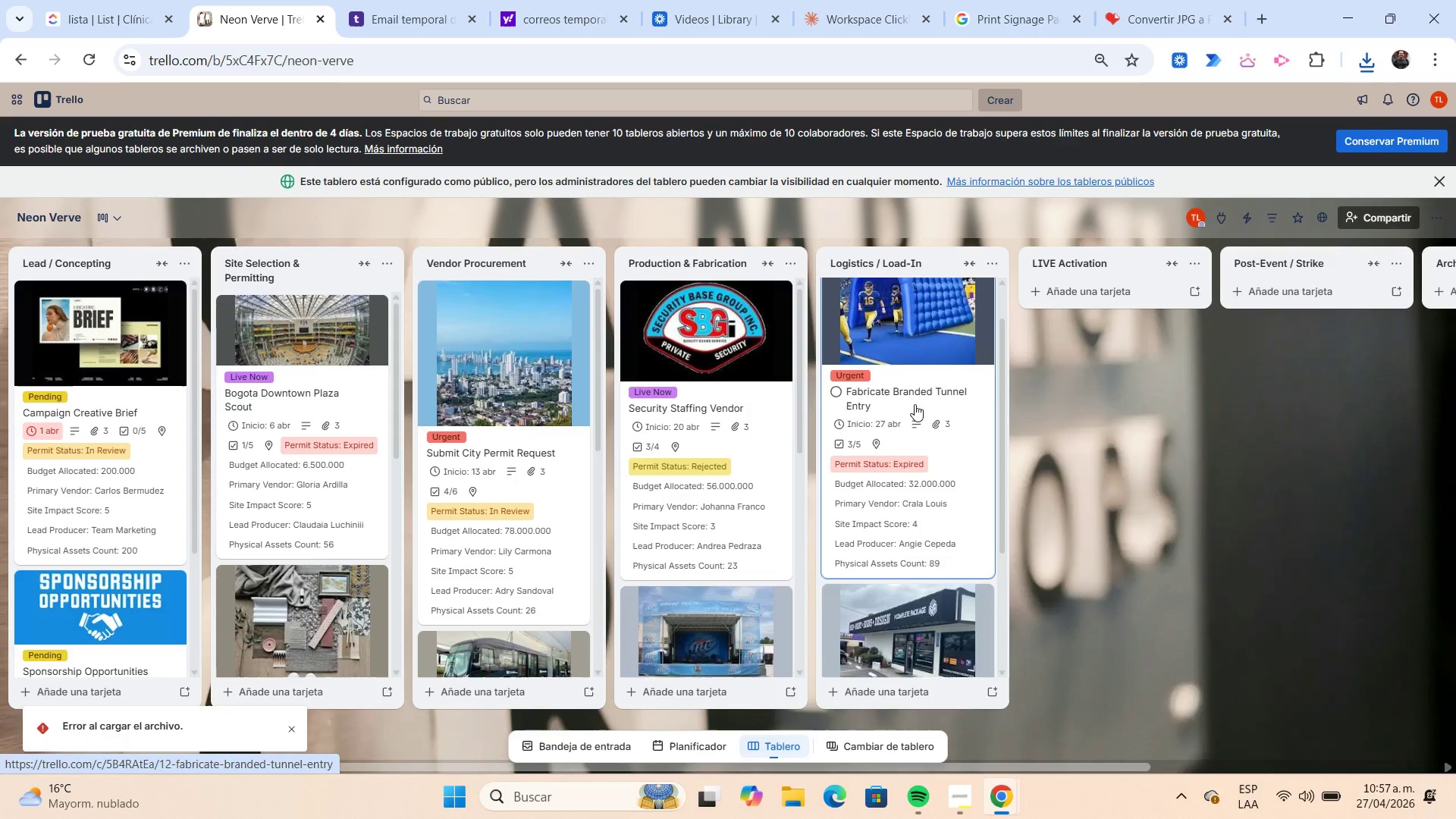 
scroll: coordinate [915, 404], scroll_direction: down, amount: 3.0
 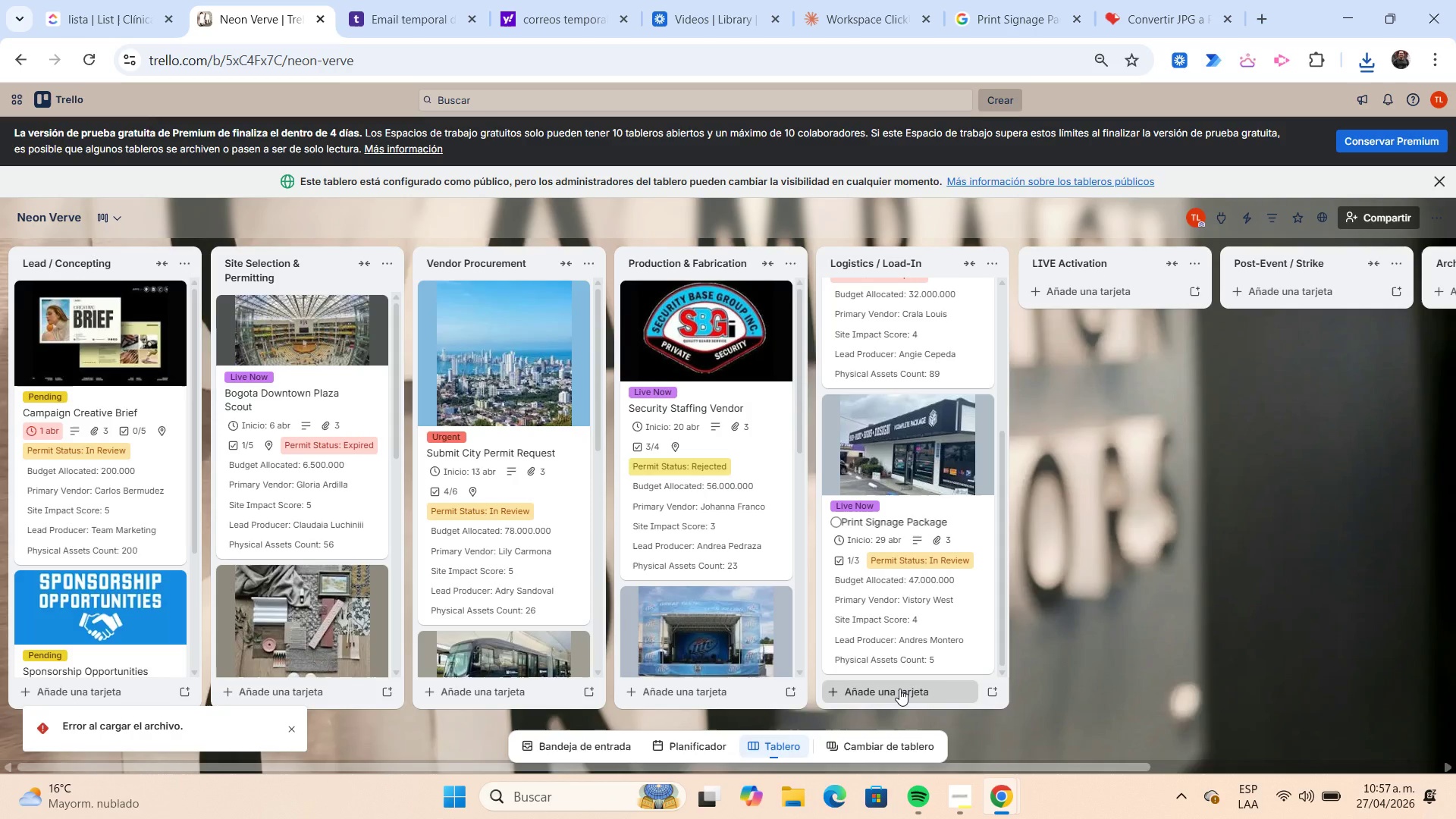 
left_click([899, 689])
 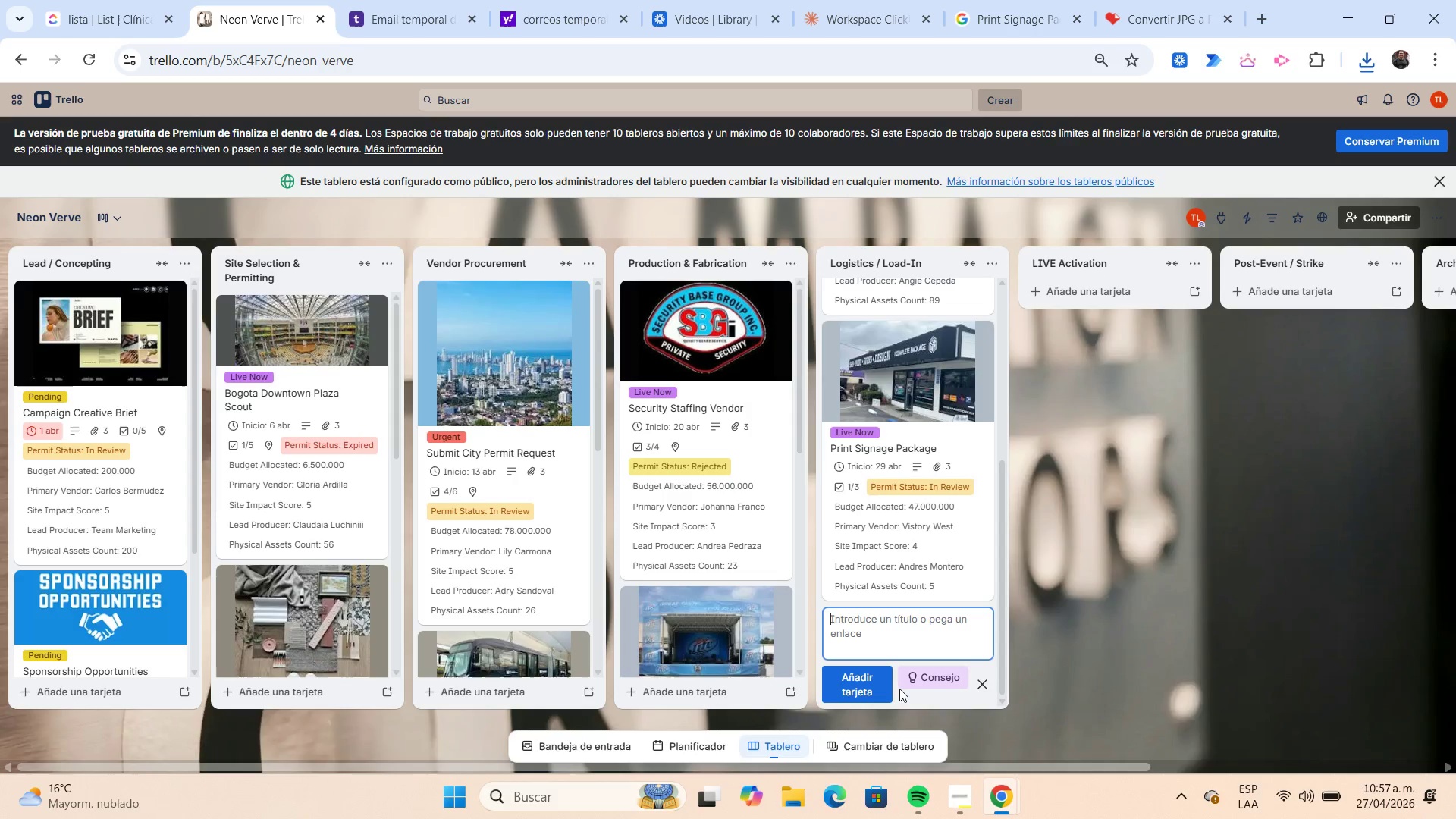 
wait(6.31)
 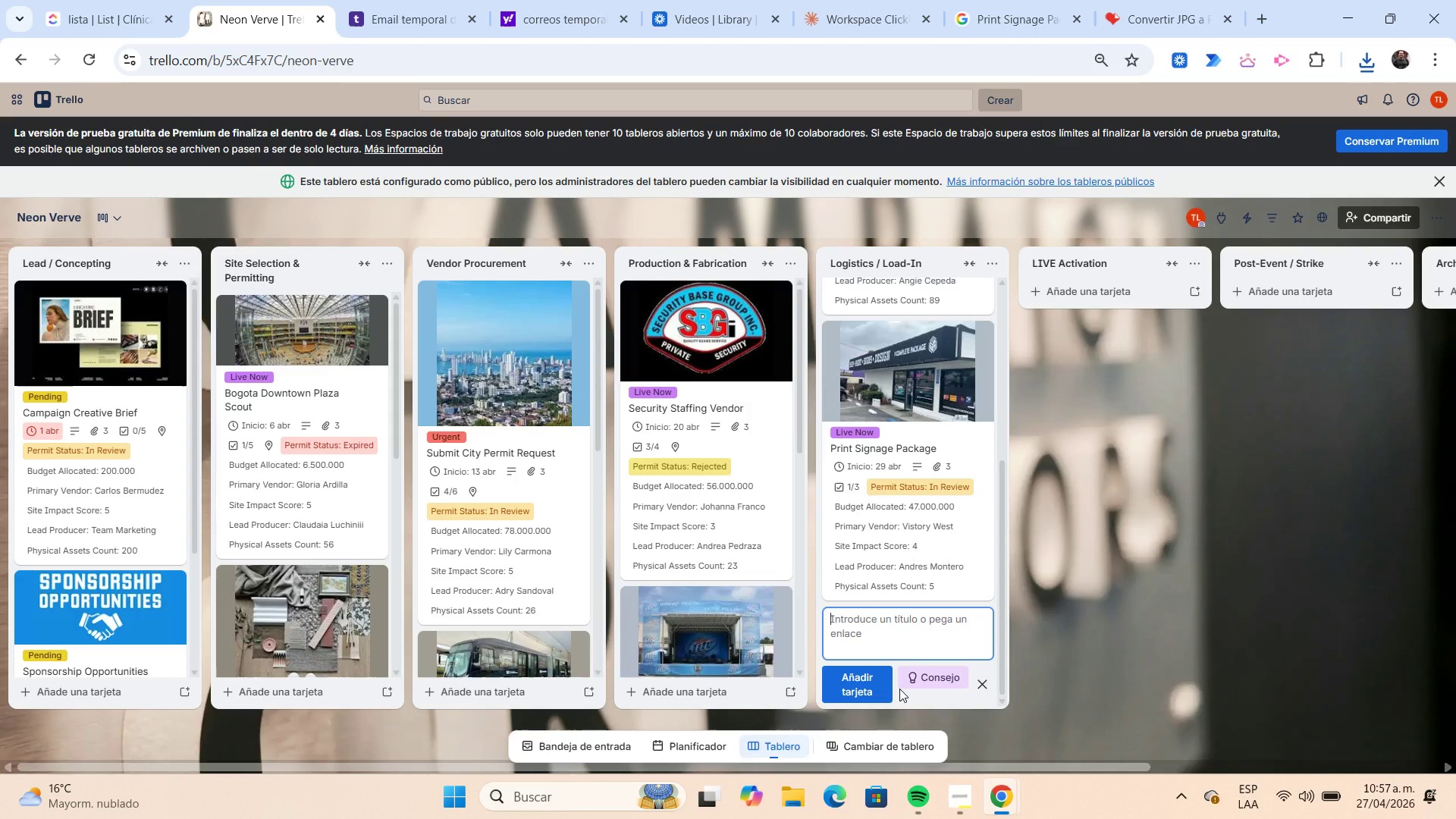 
type(Produce Giveaway Booth Assets)
 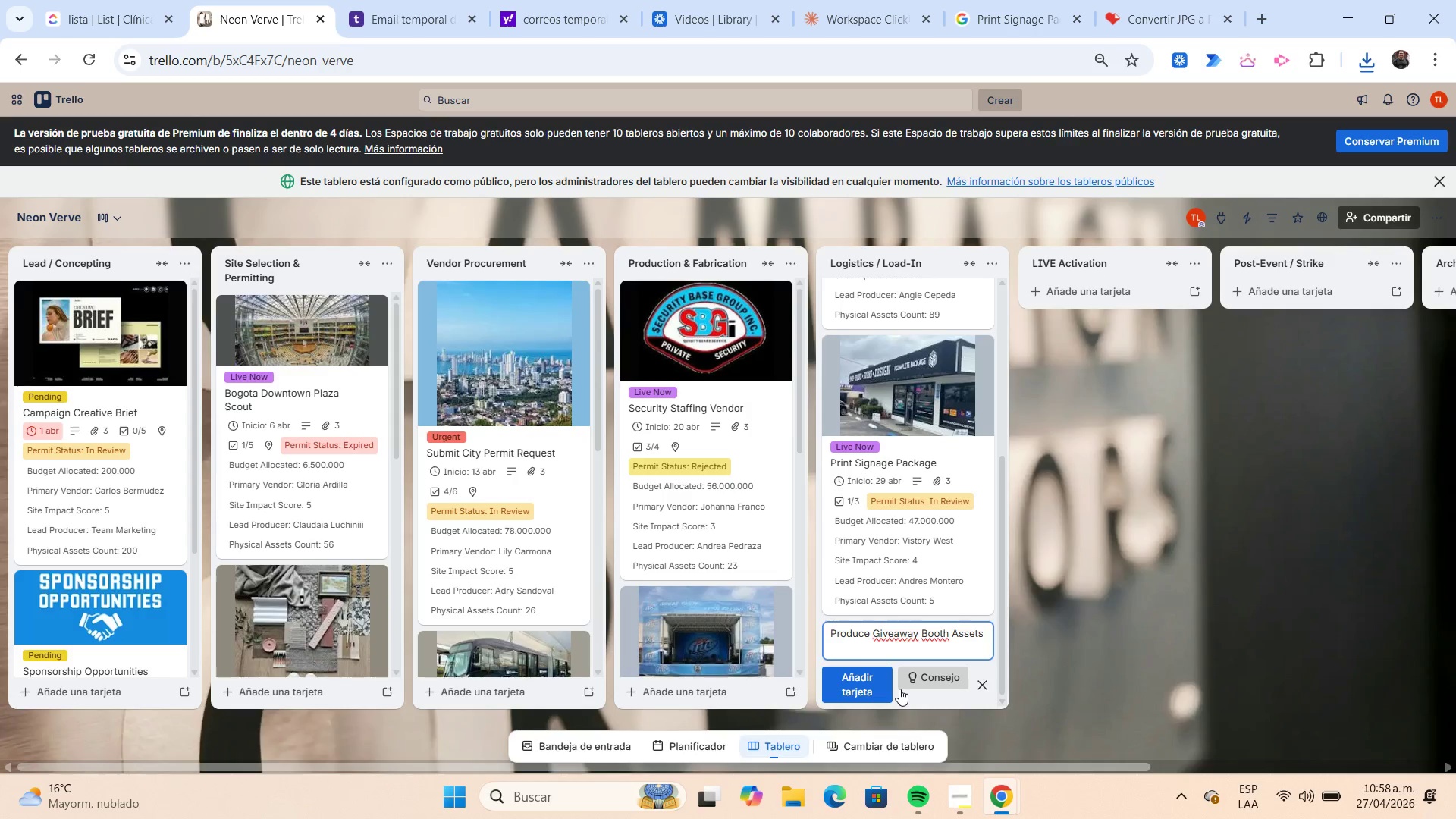 
key(Enter)
 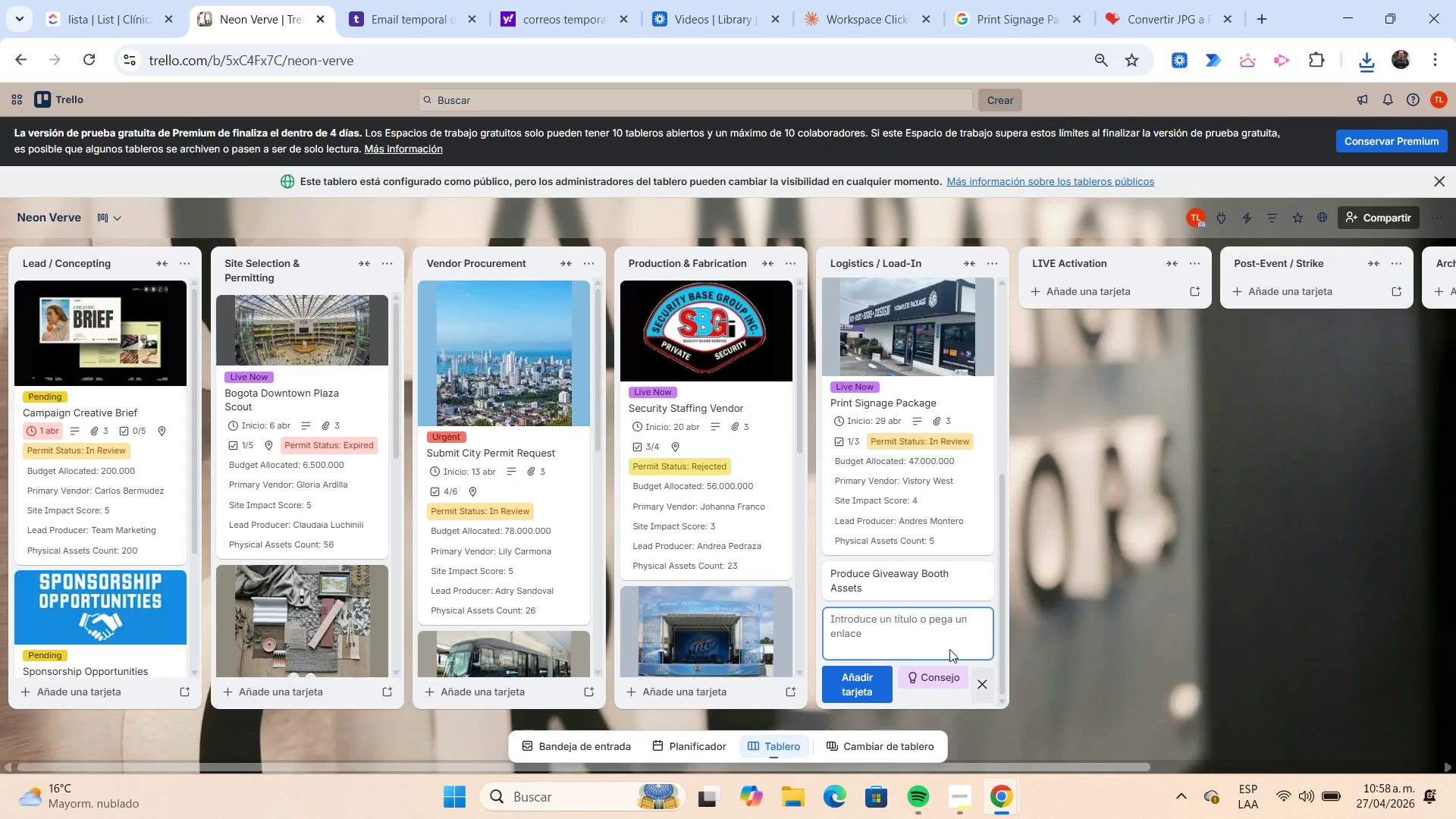 
left_click([887, 582])
 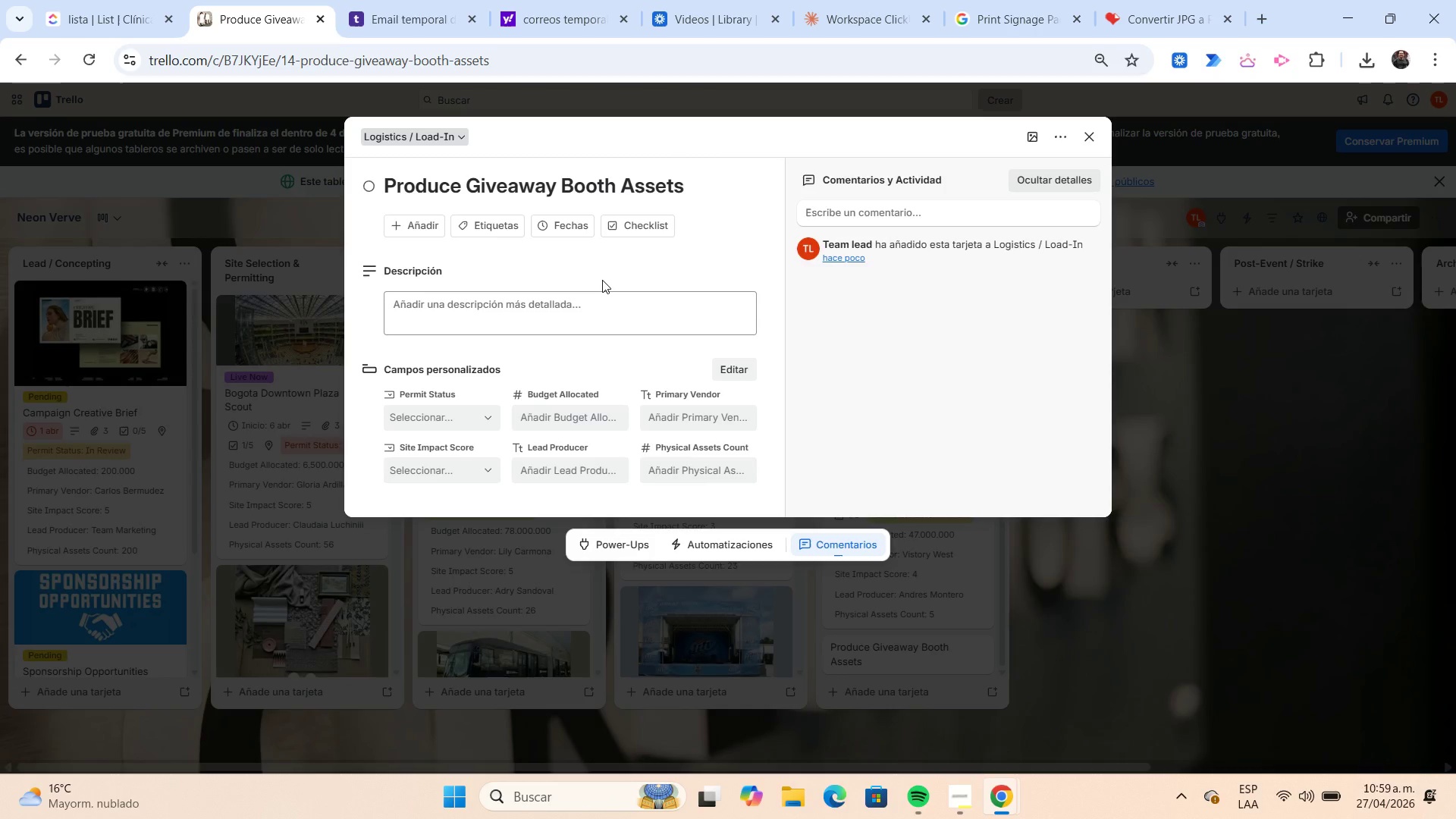 
wait(80.47)
 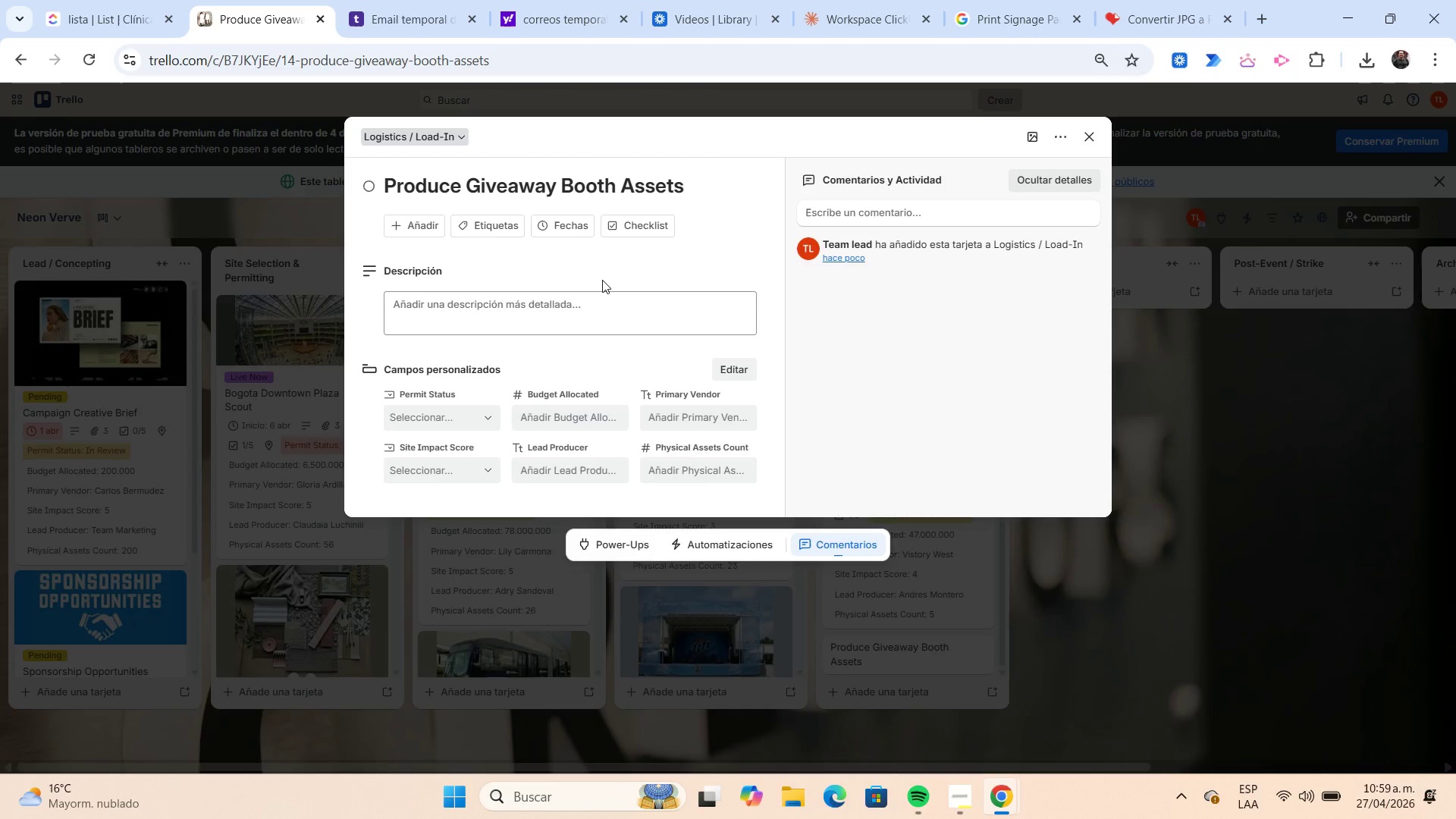 
left_click([488, 230])
 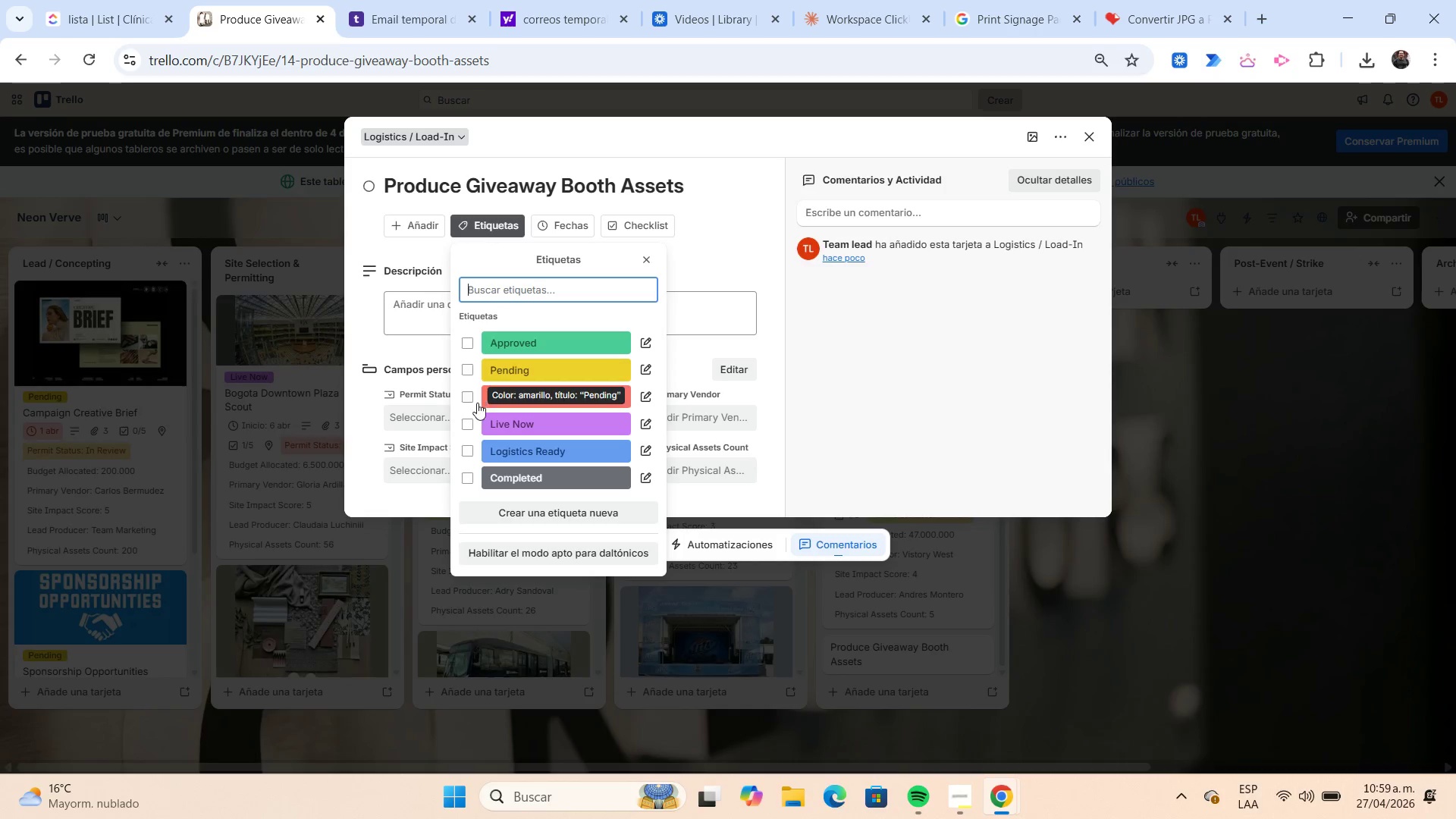 
left_click([472, 449])
 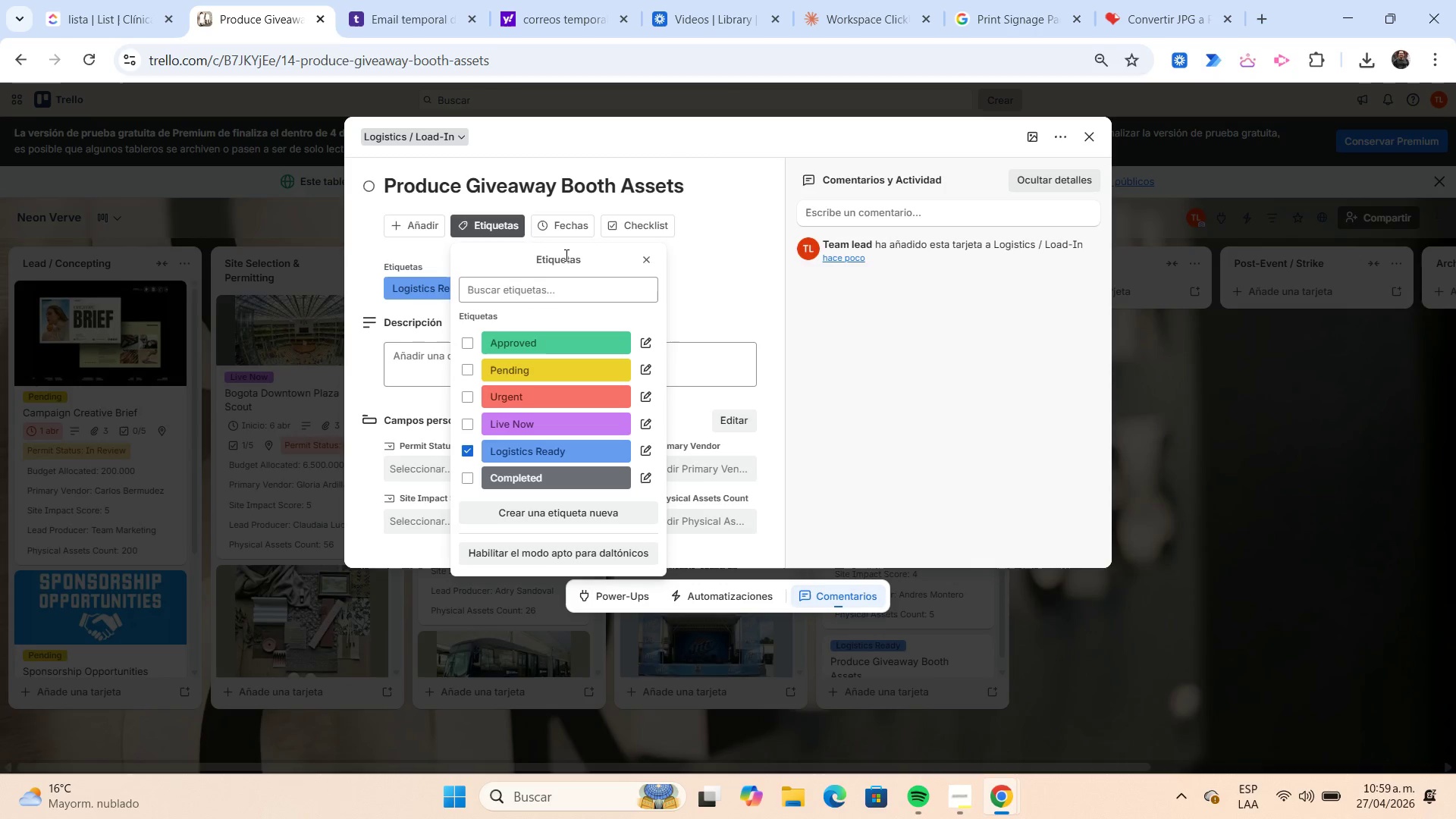 
left_click([580, 221])
 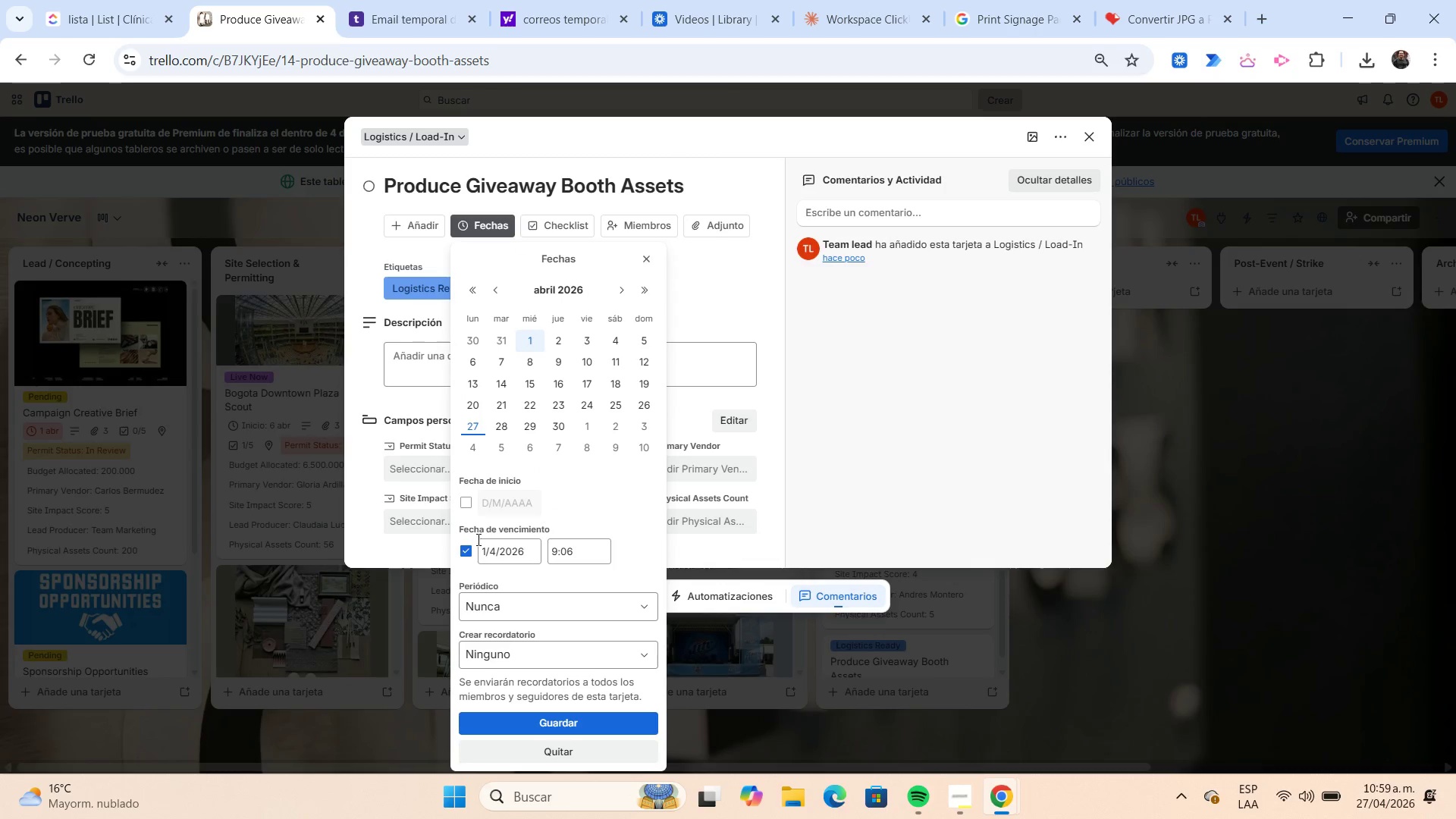 
left_click([469, 545])
 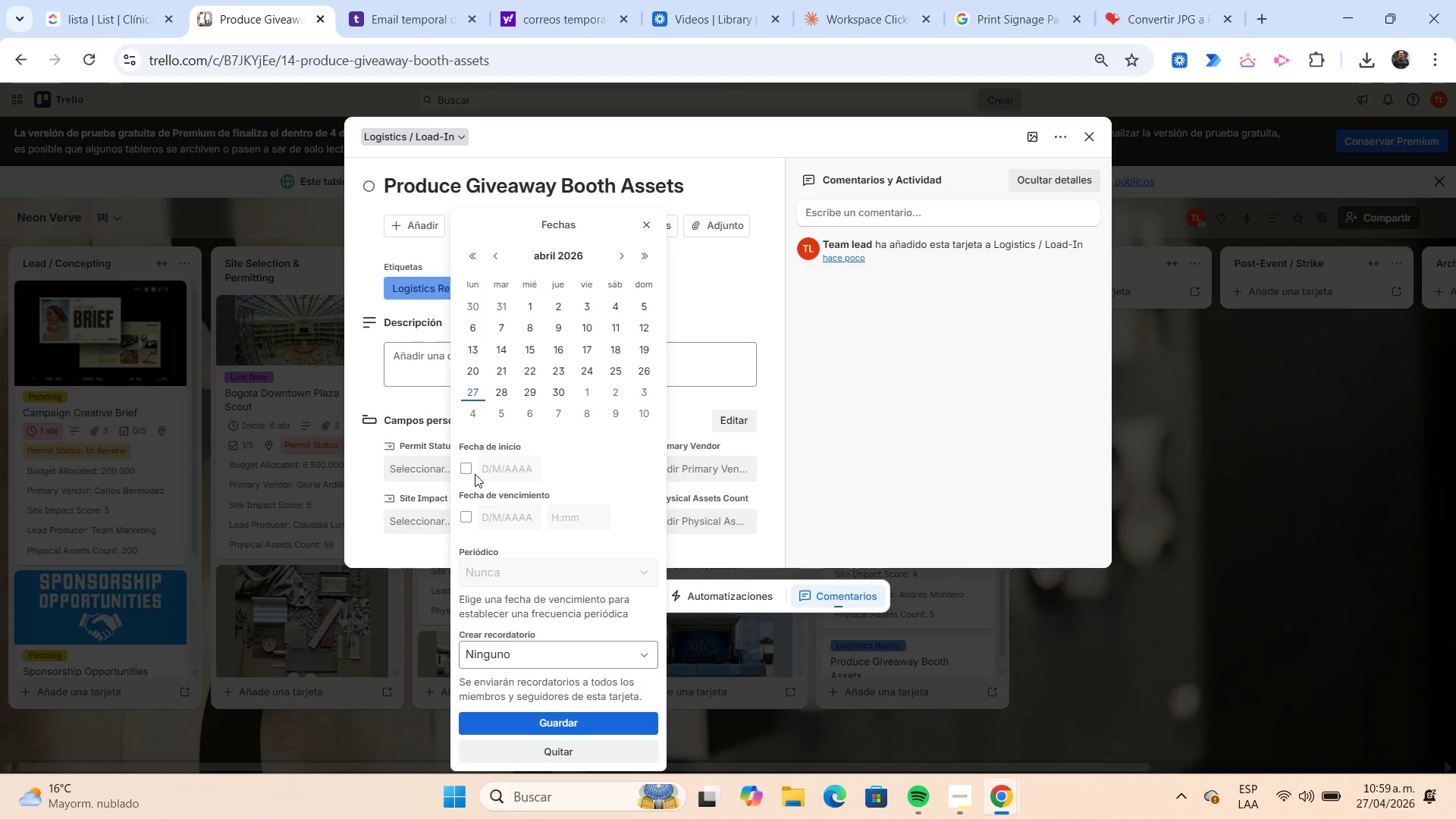 
left_click([470, 464])
 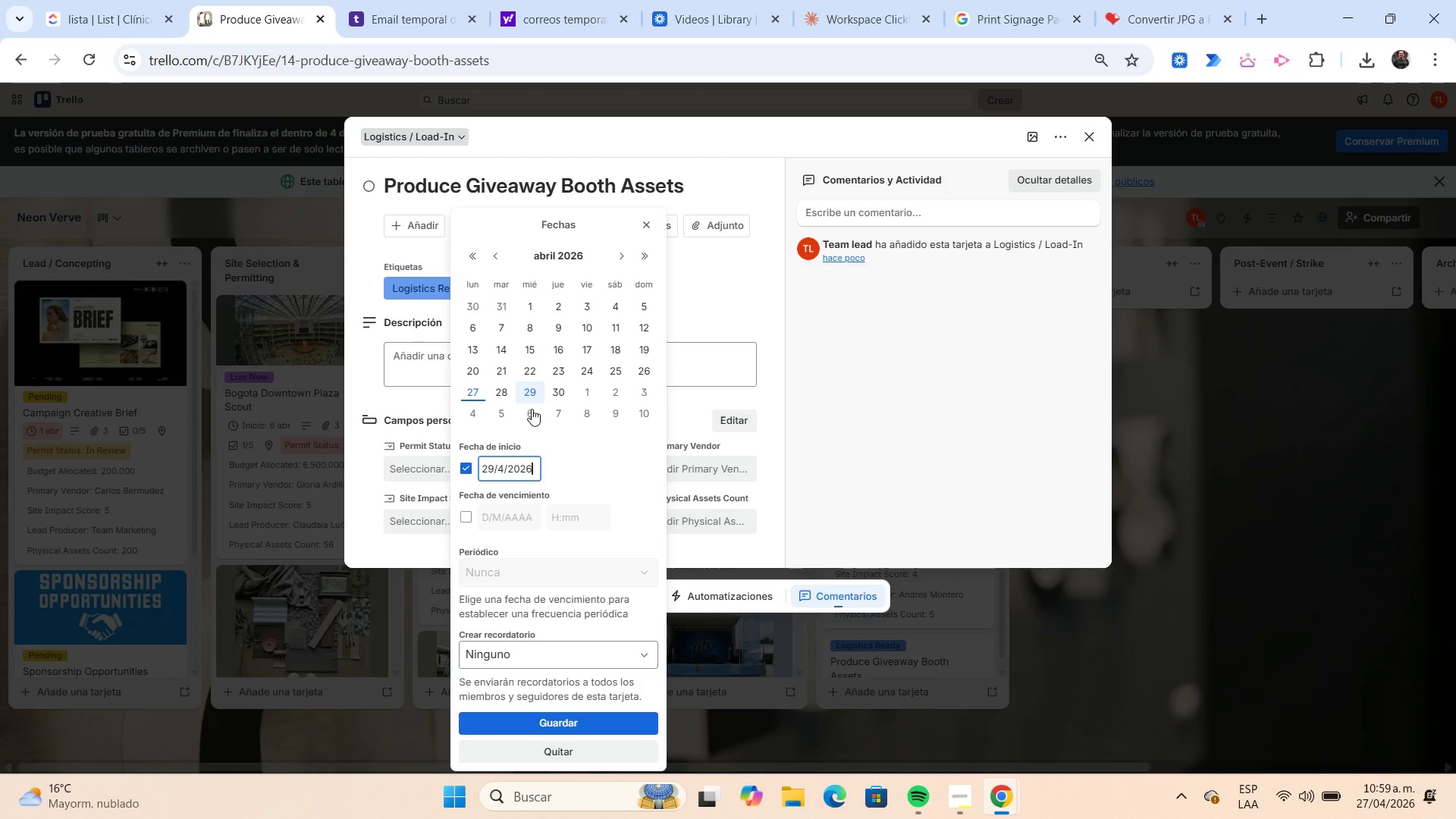 
left_click([557, 394])
 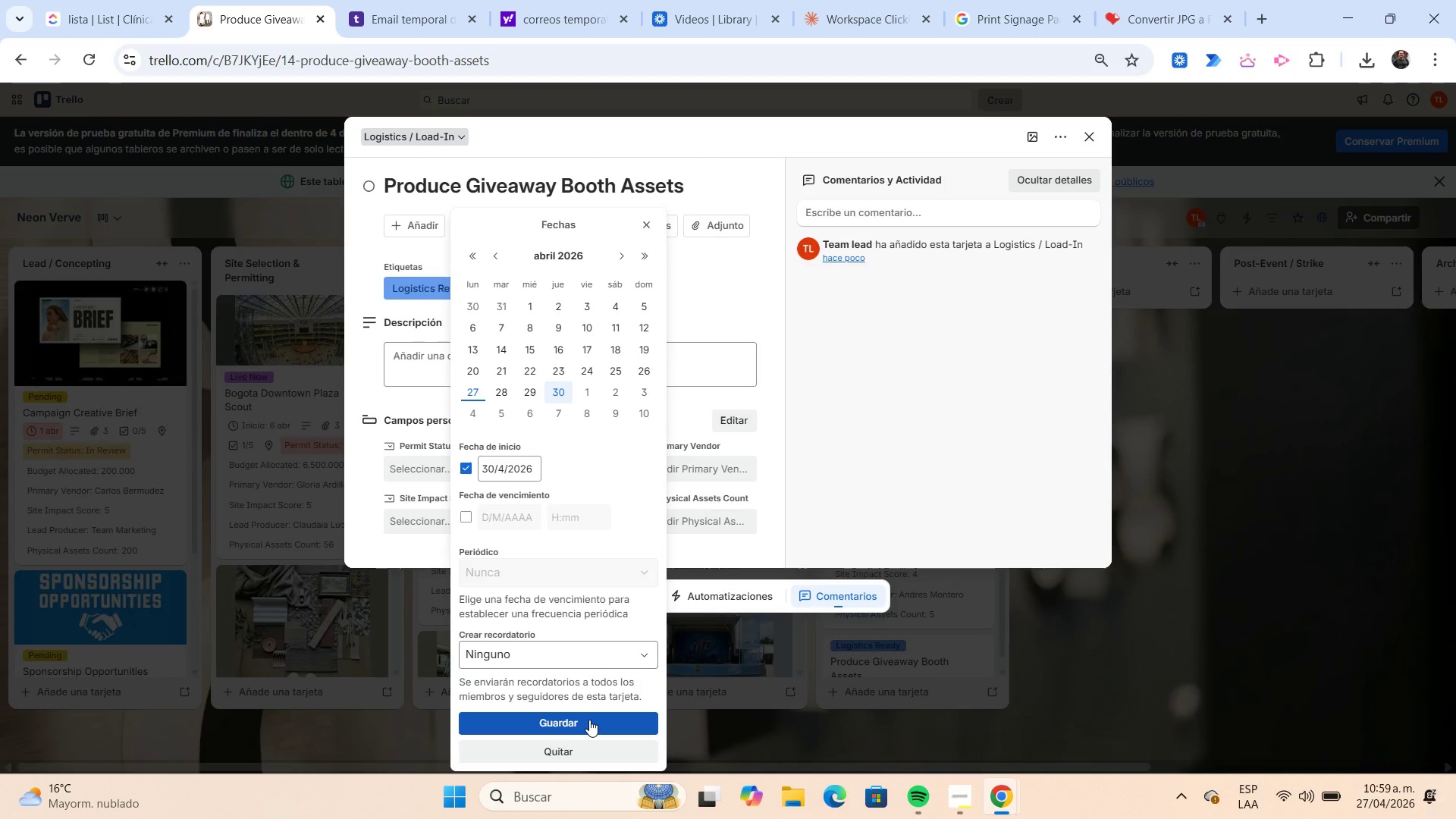 
left_click([589, 720])
 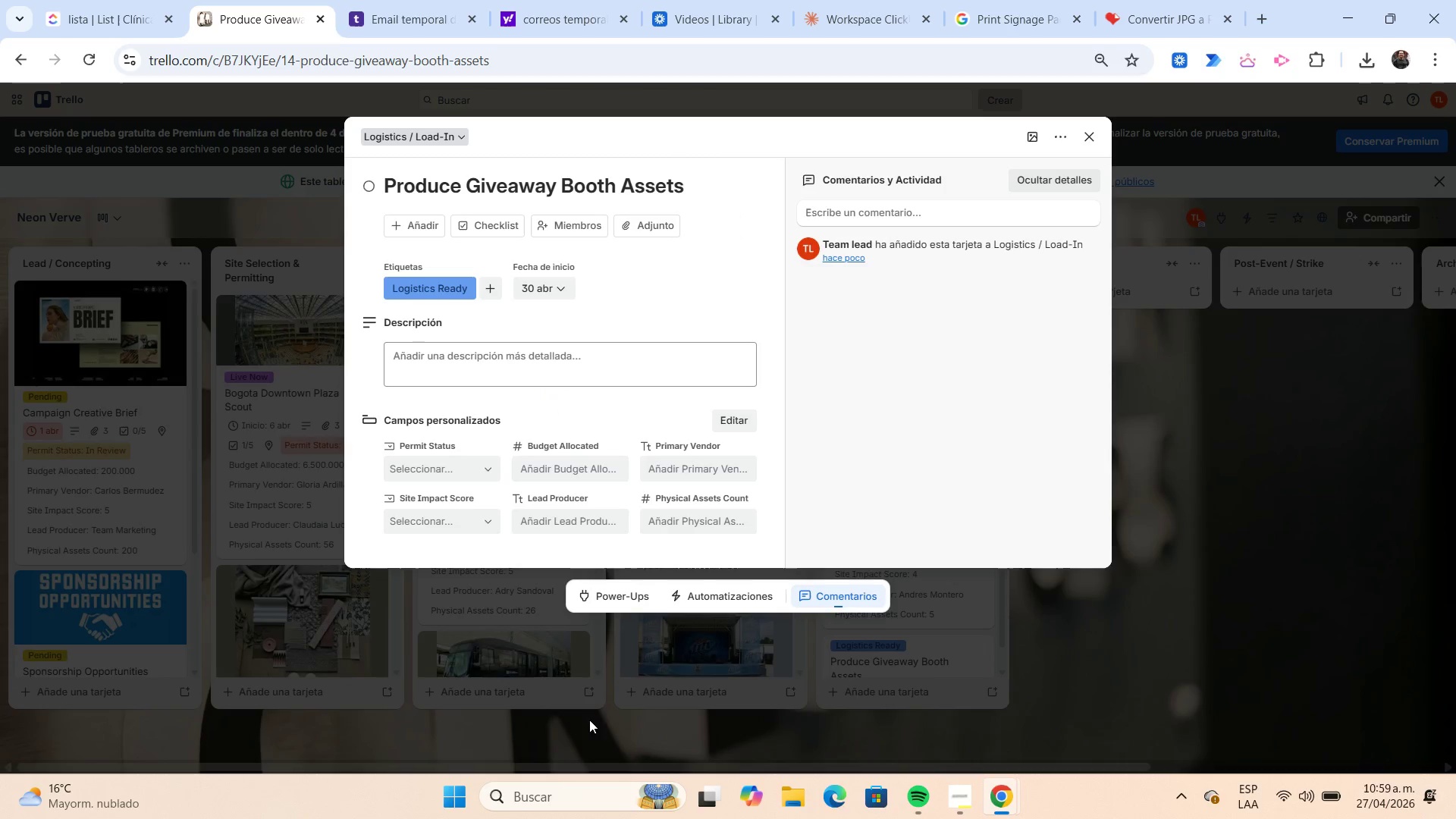 
wait(6.81)
 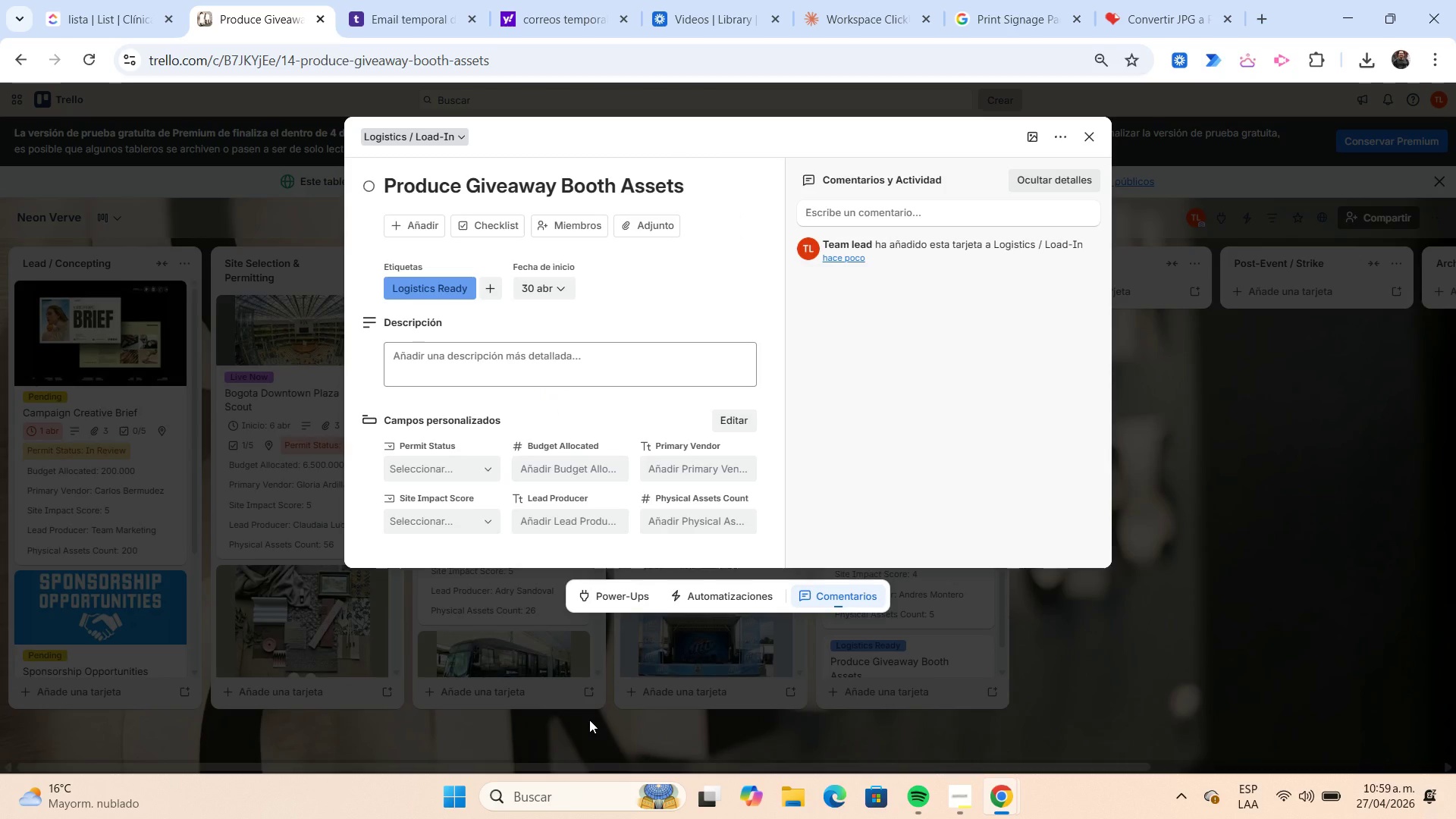 
left_click([473, 369])
 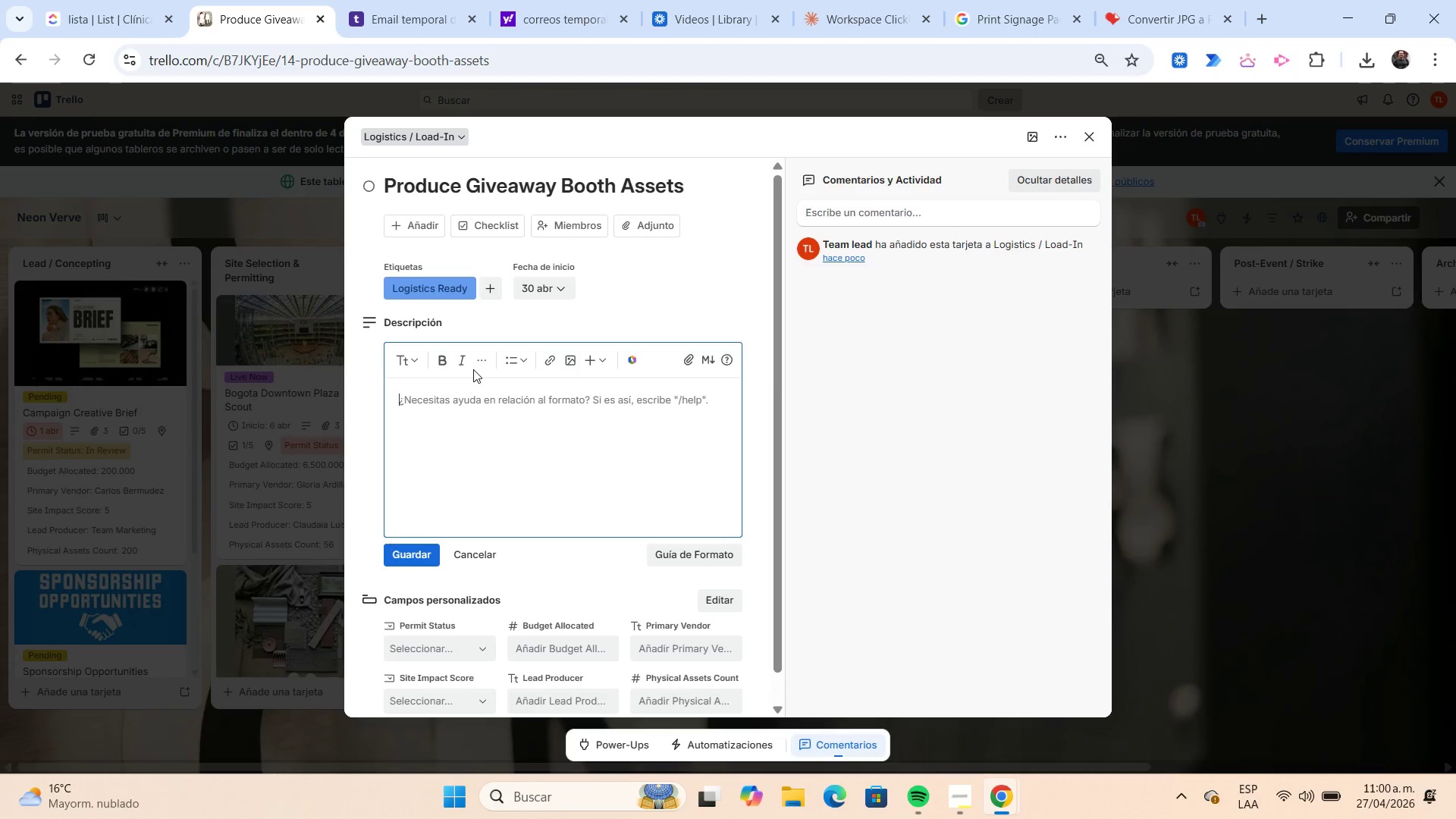 
wait(21.12)
 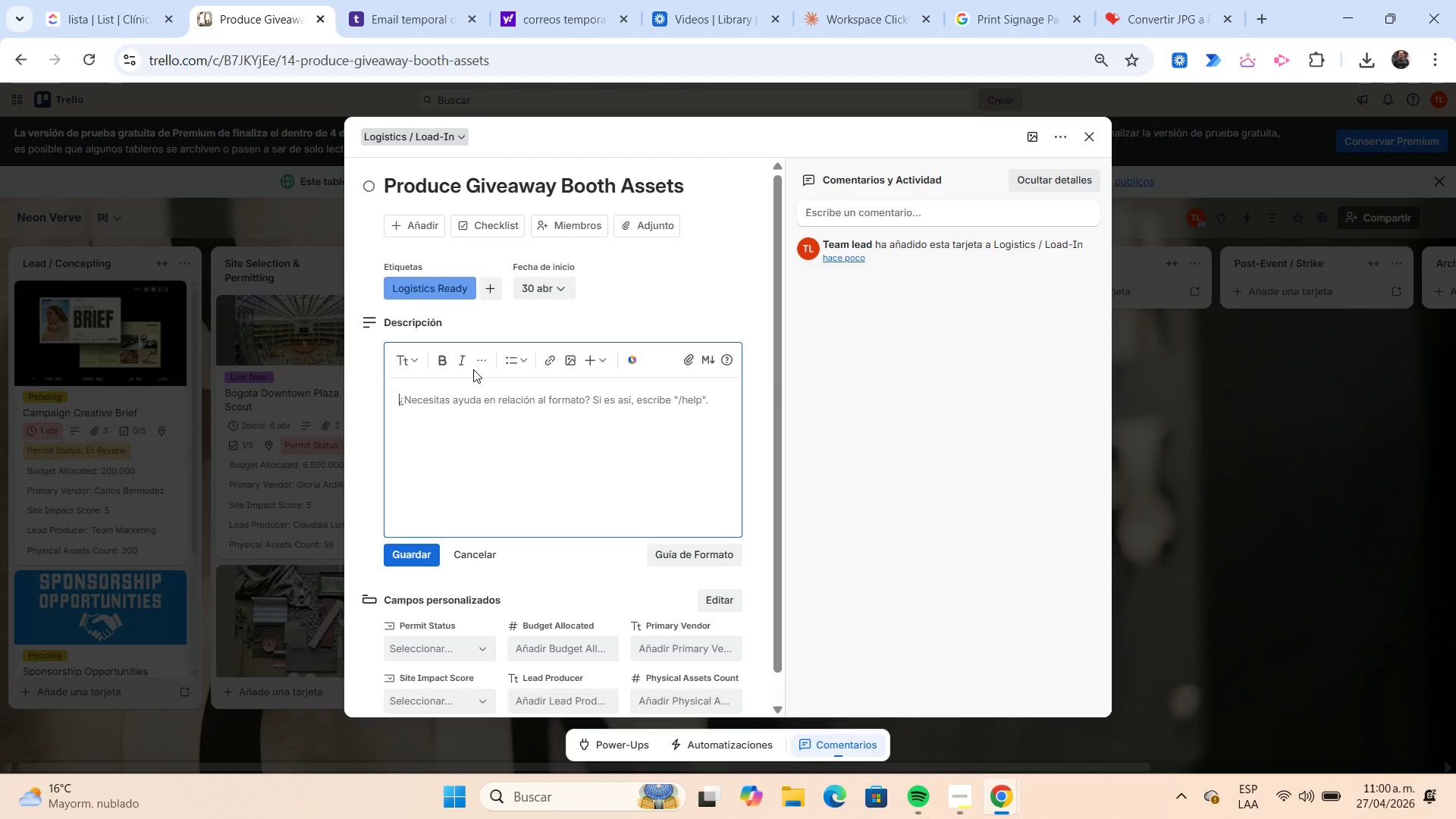 
left_click([507, 402])
 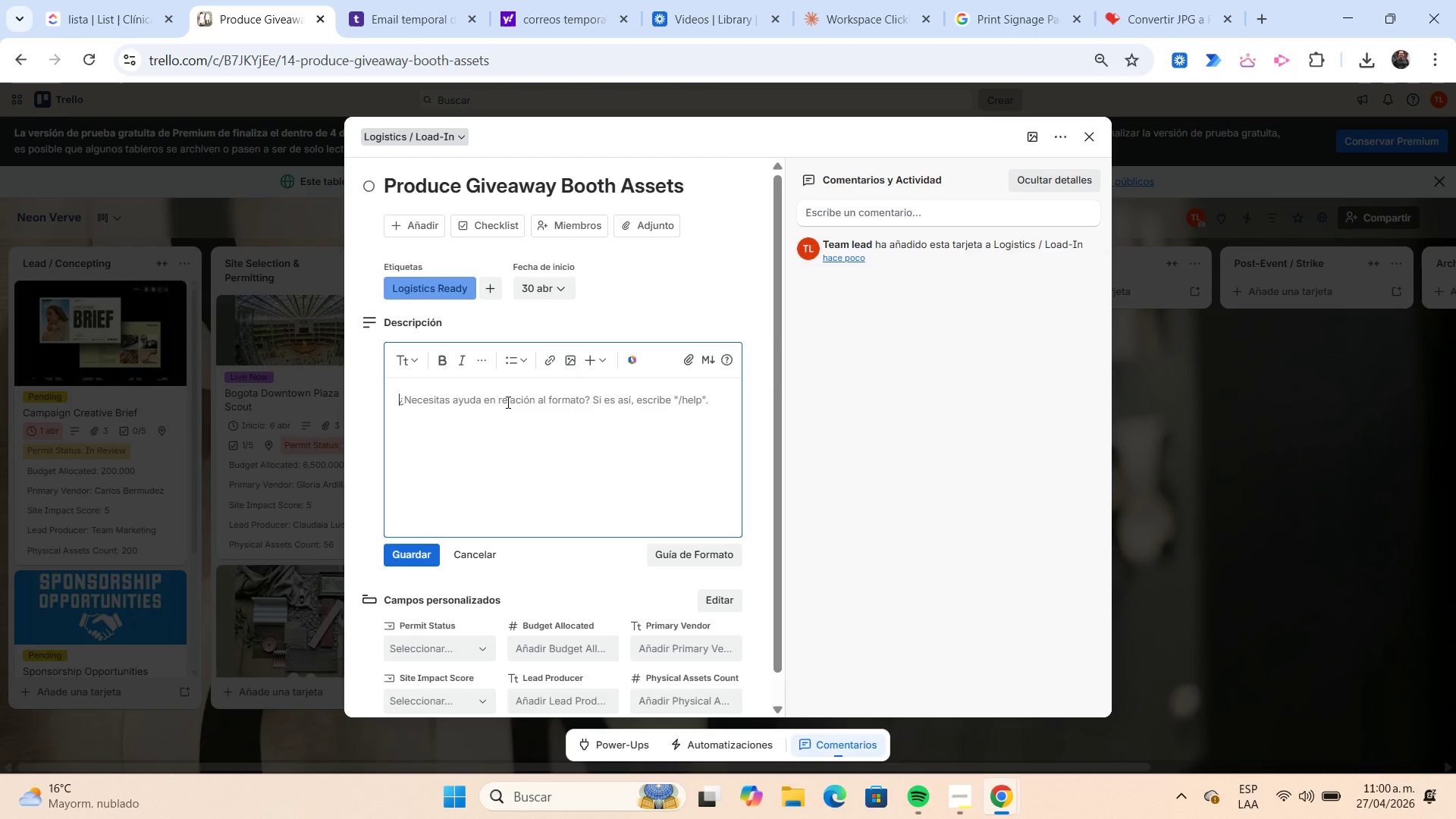 
type(Create branded giveaway stand including shelving, sampling counter and inventory storage.)
 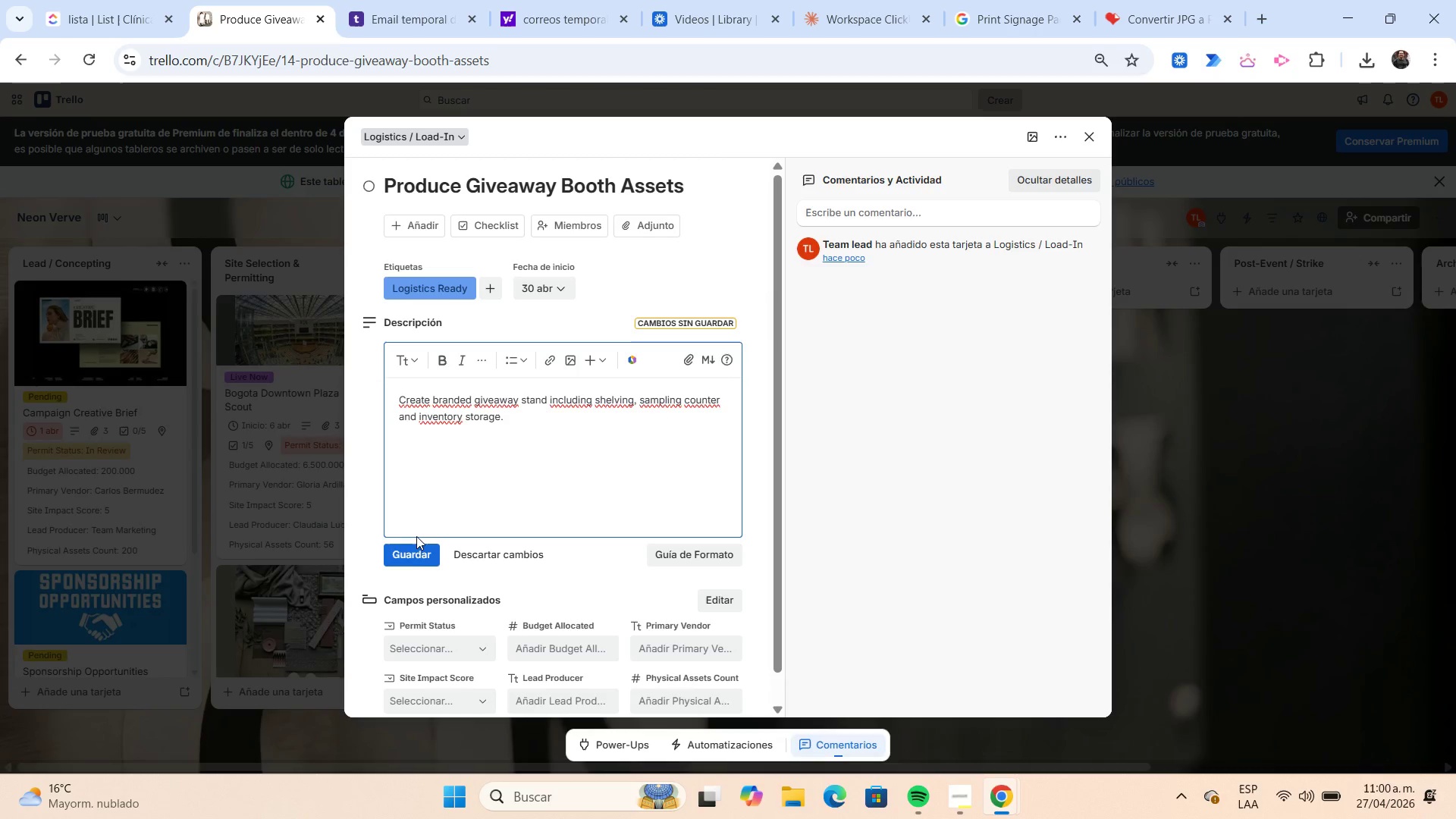 
left_click([417, 548])
 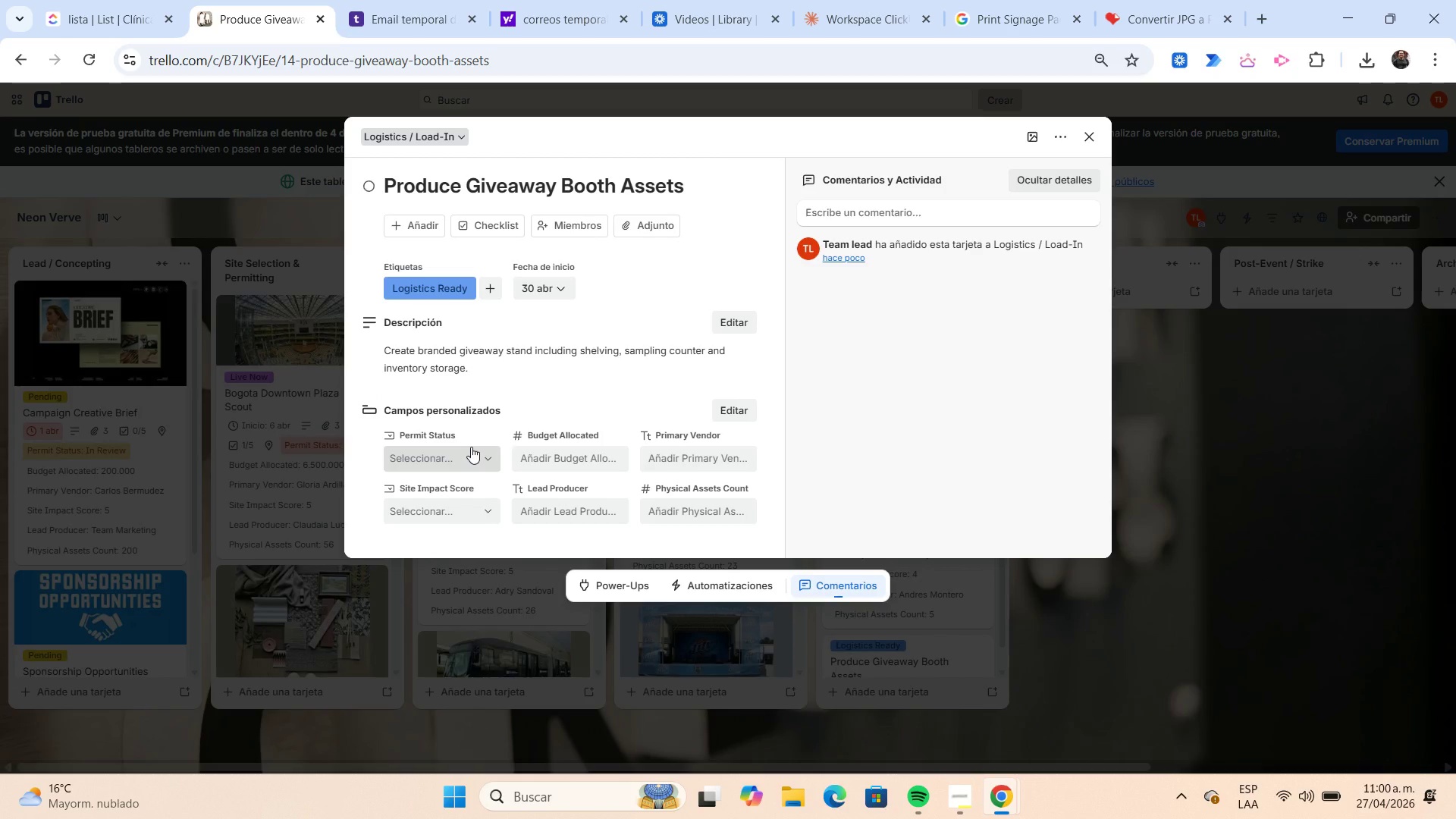 
wait(5.59)
 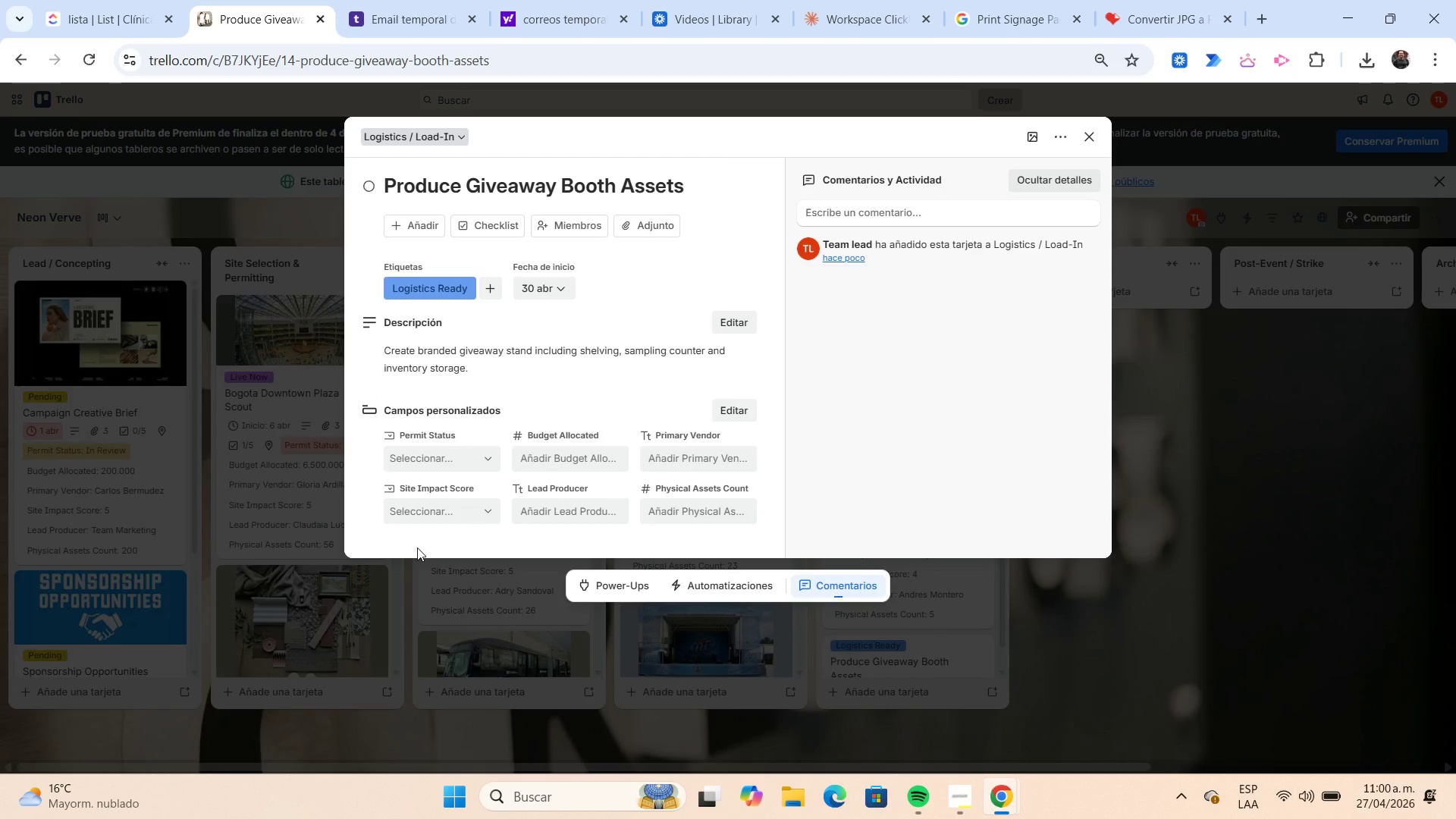 
left_click([471, 447])
 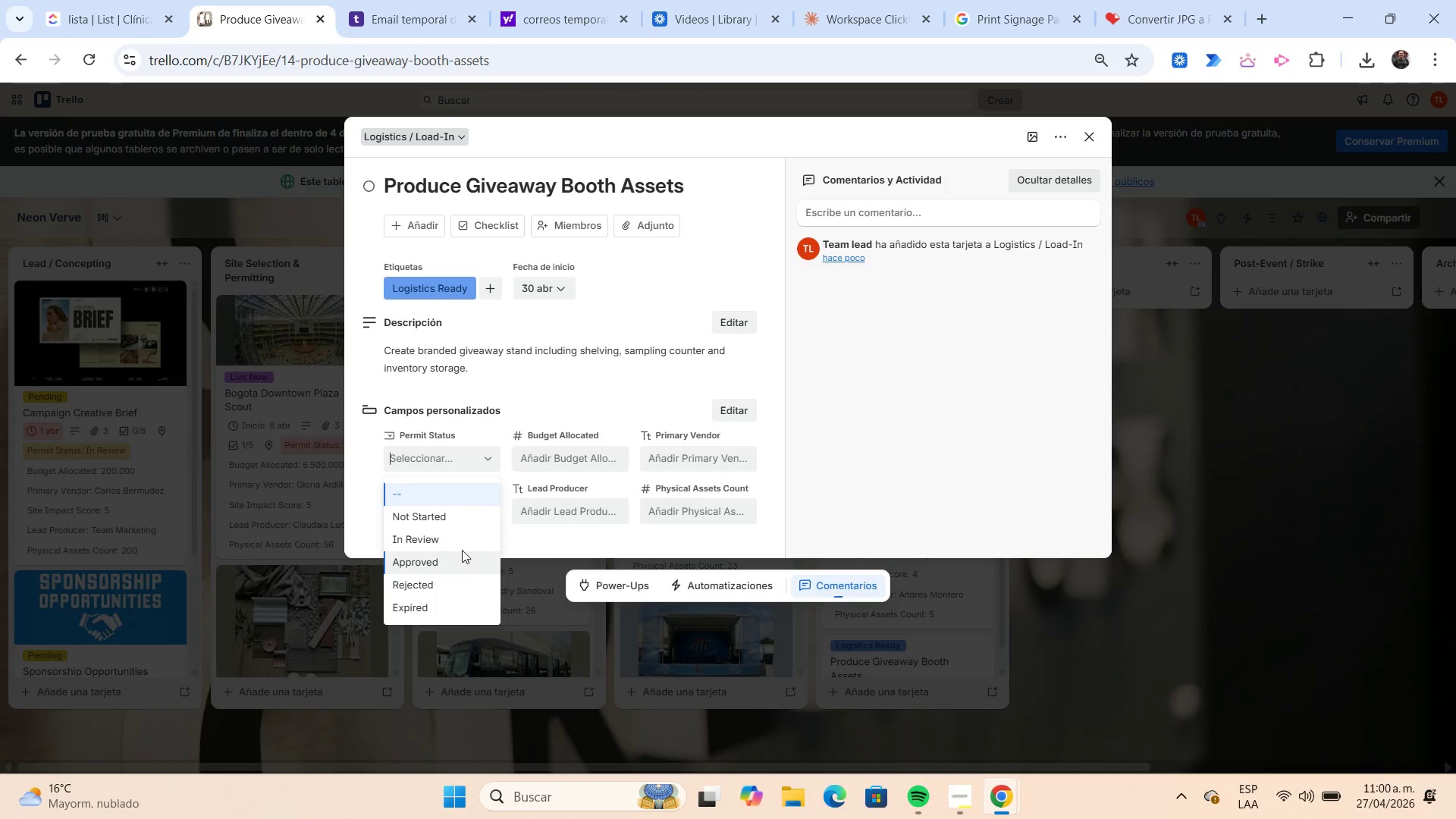 
left_click([463, 538])
 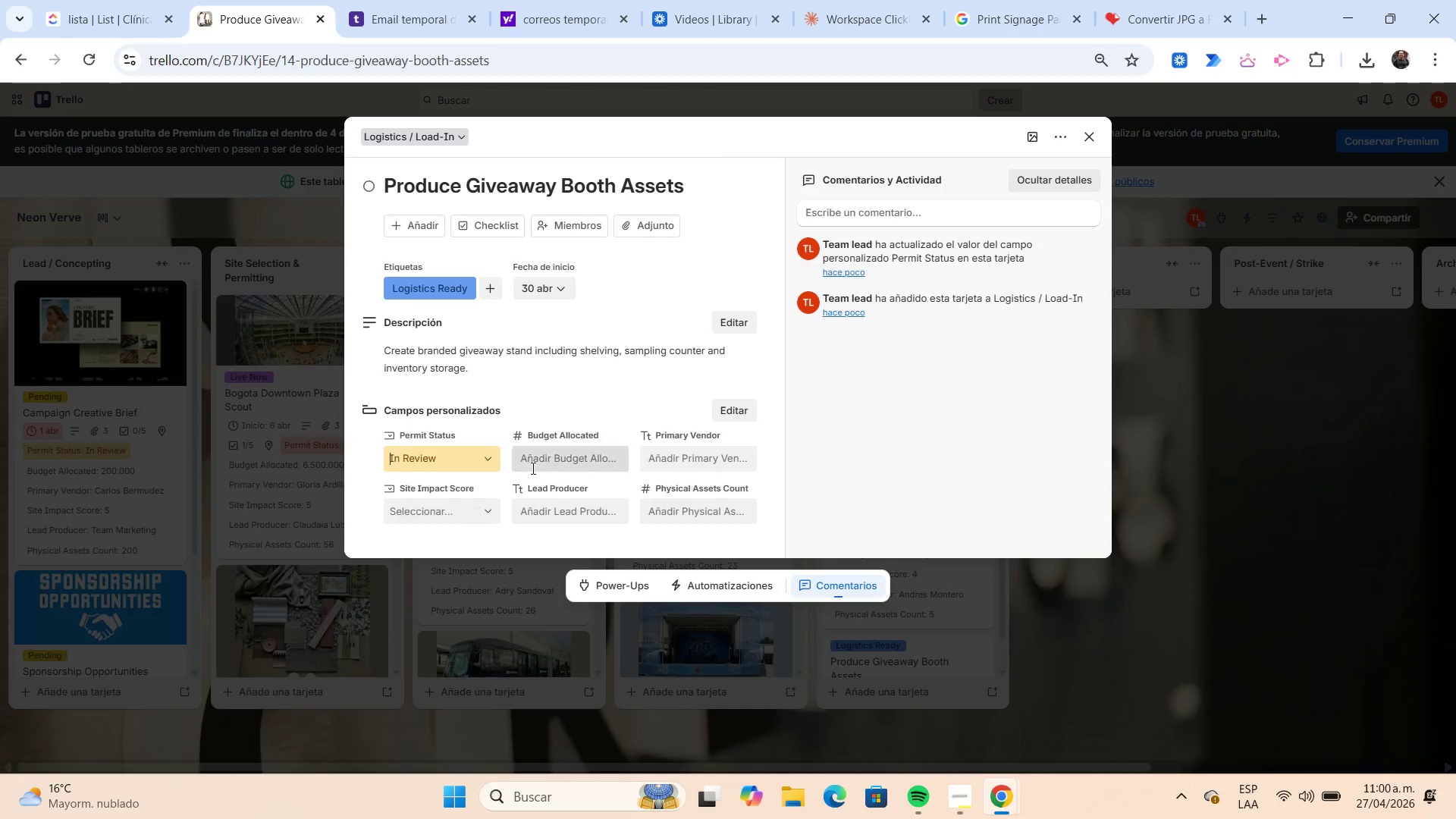 
left_click([532, 468])
 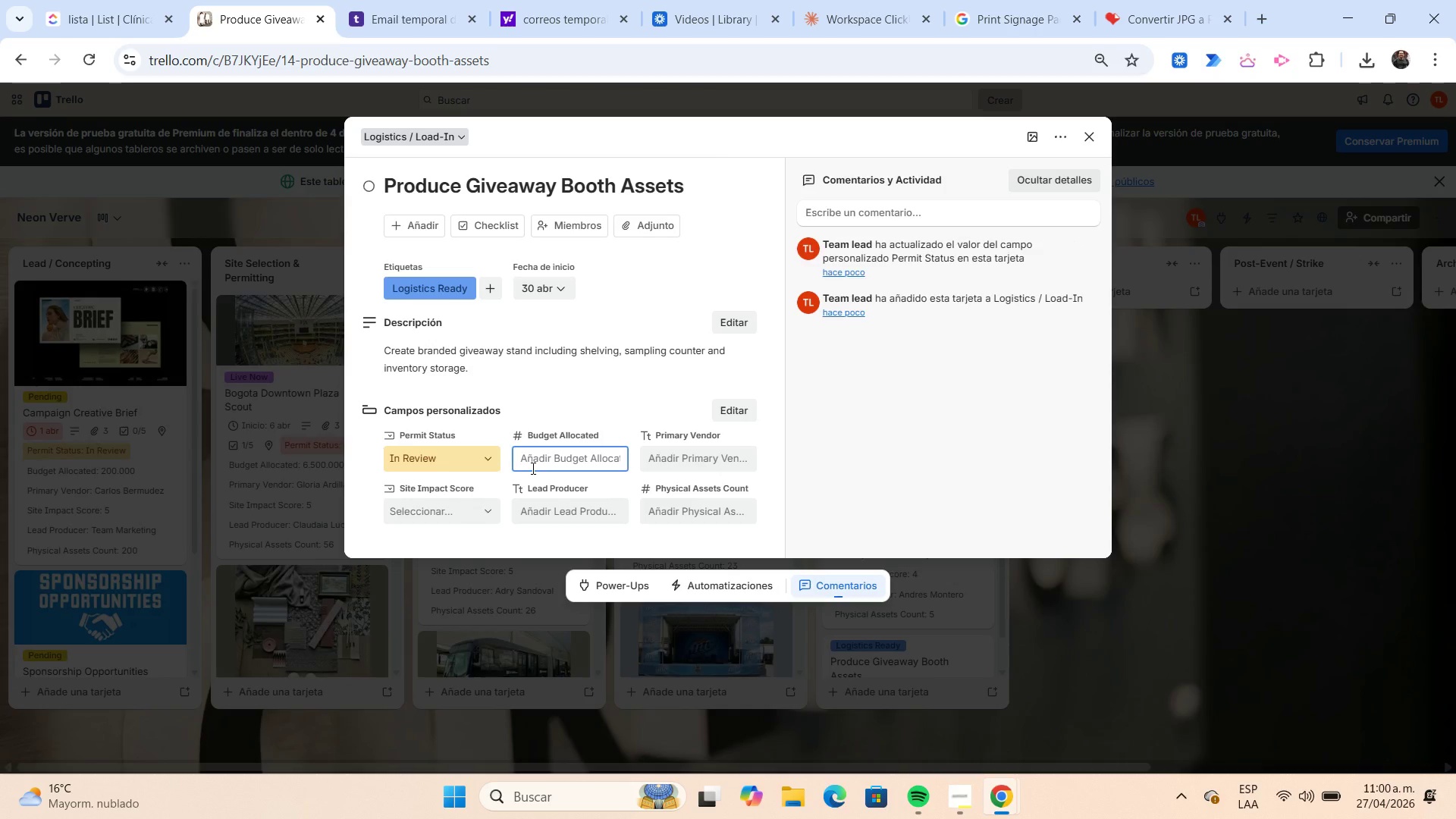 
key(Numpad6)
 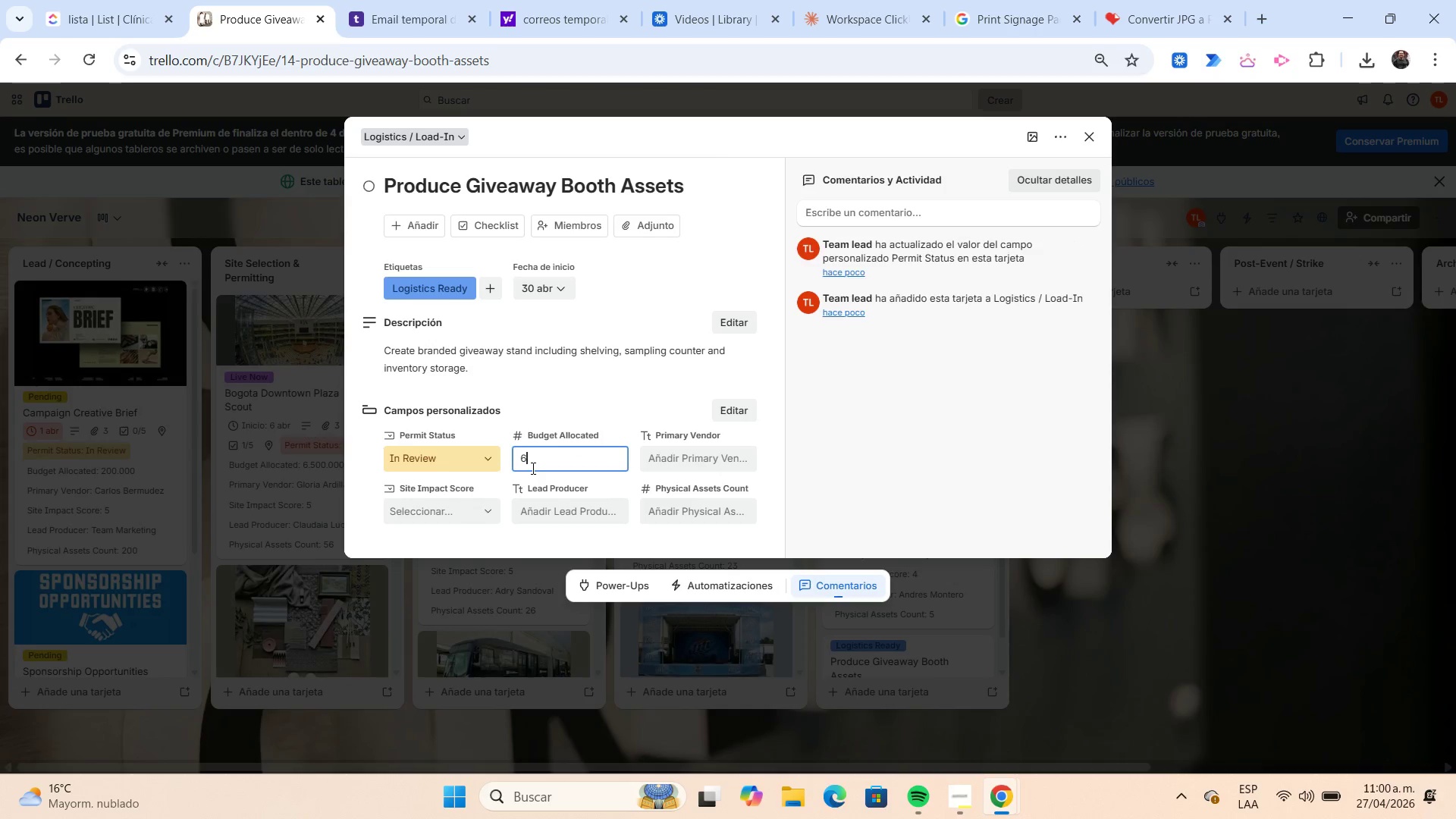 
key(Numpad9)
 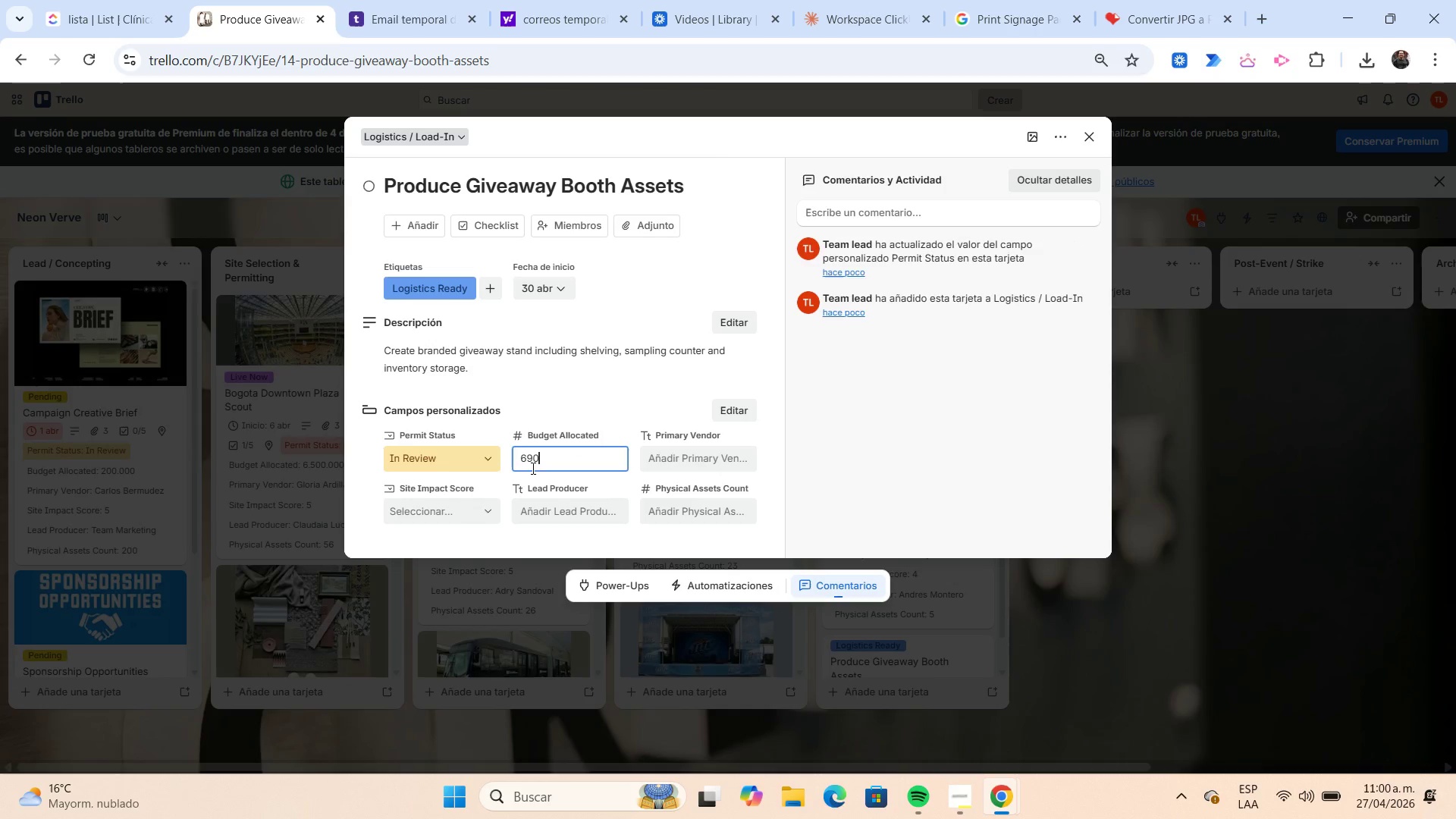 
key(Numpad0)
 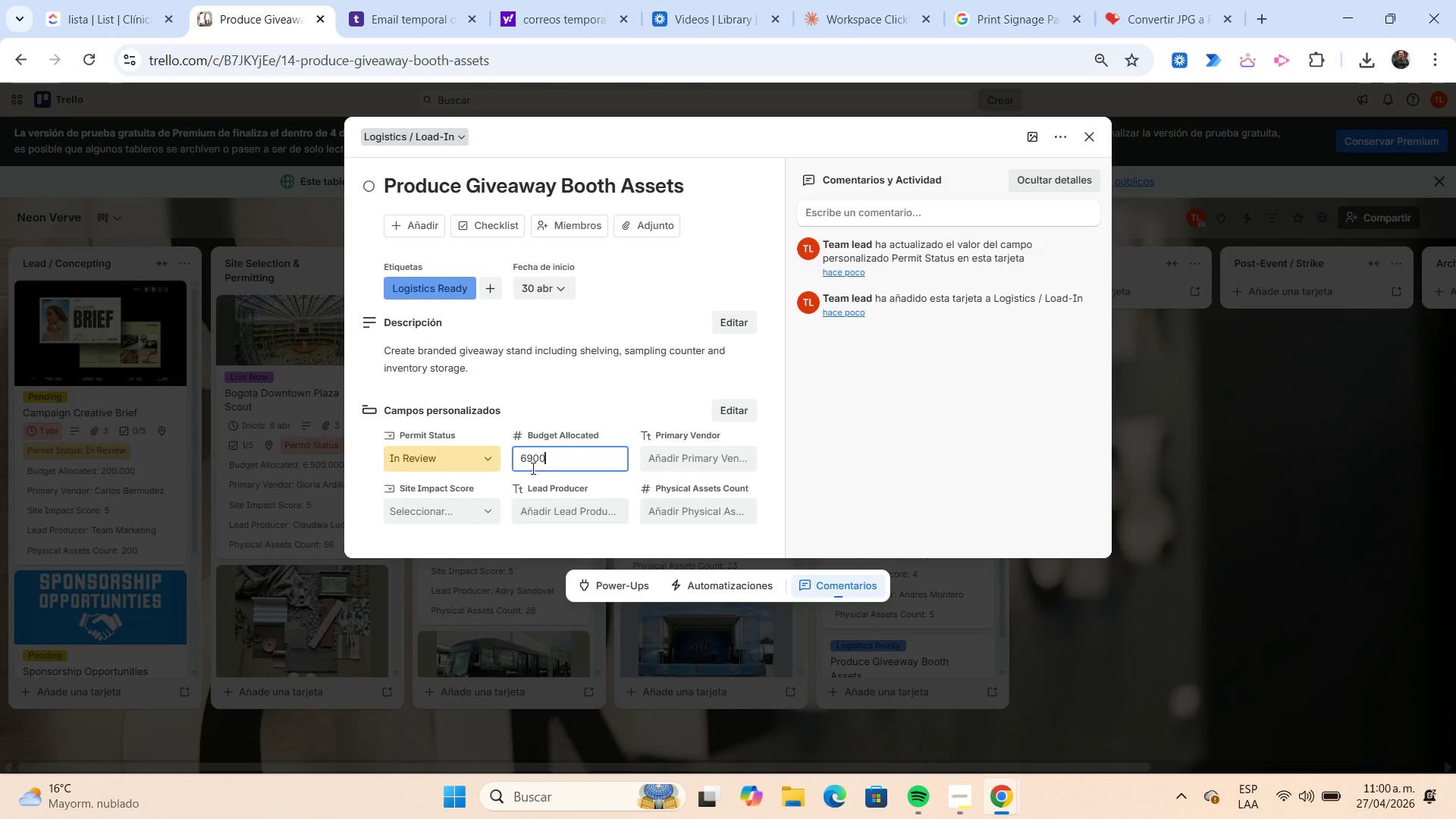 
key(Numpad0)
 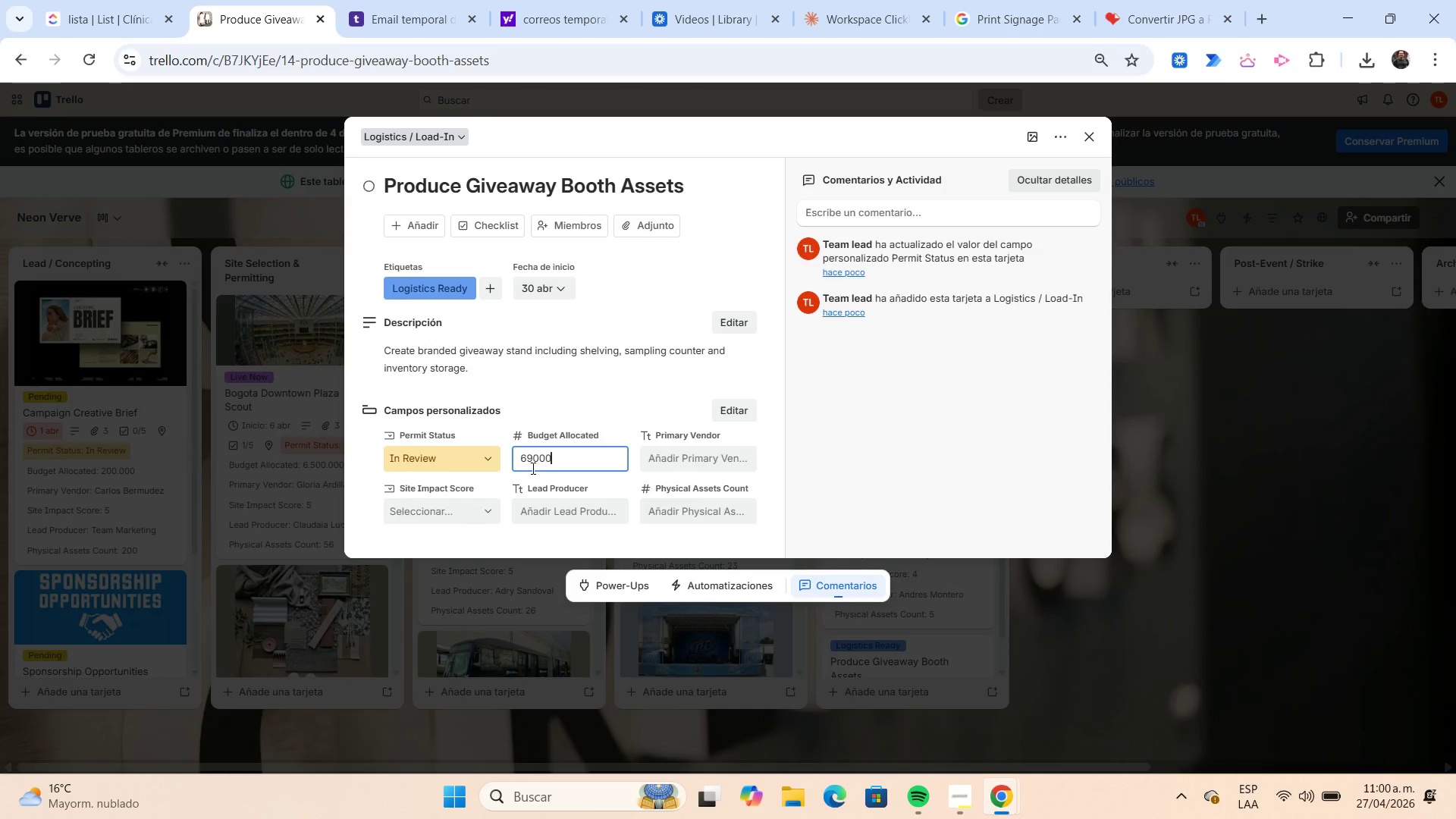 
key(Numpad0)
 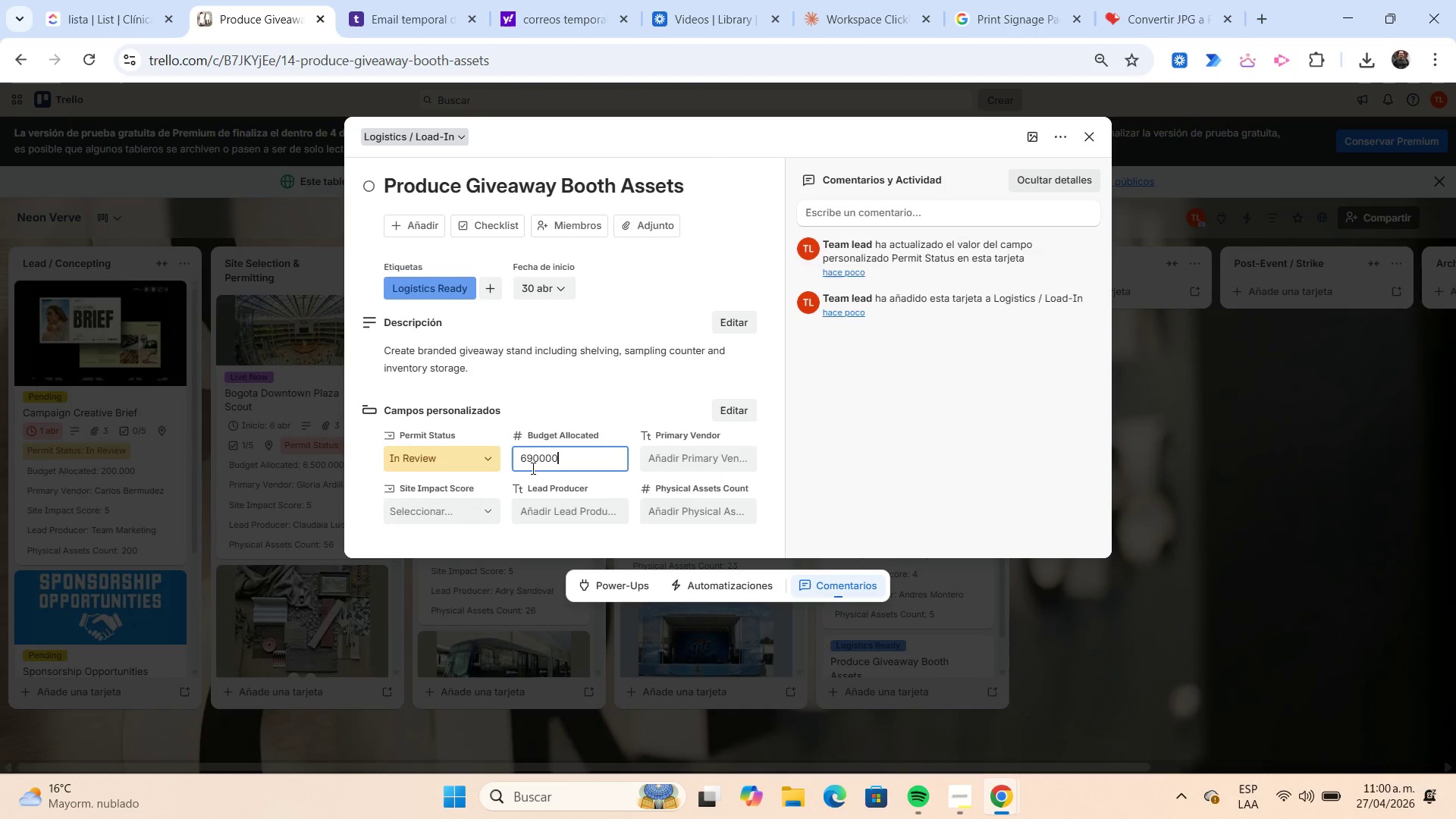 
key(Numpad0)
 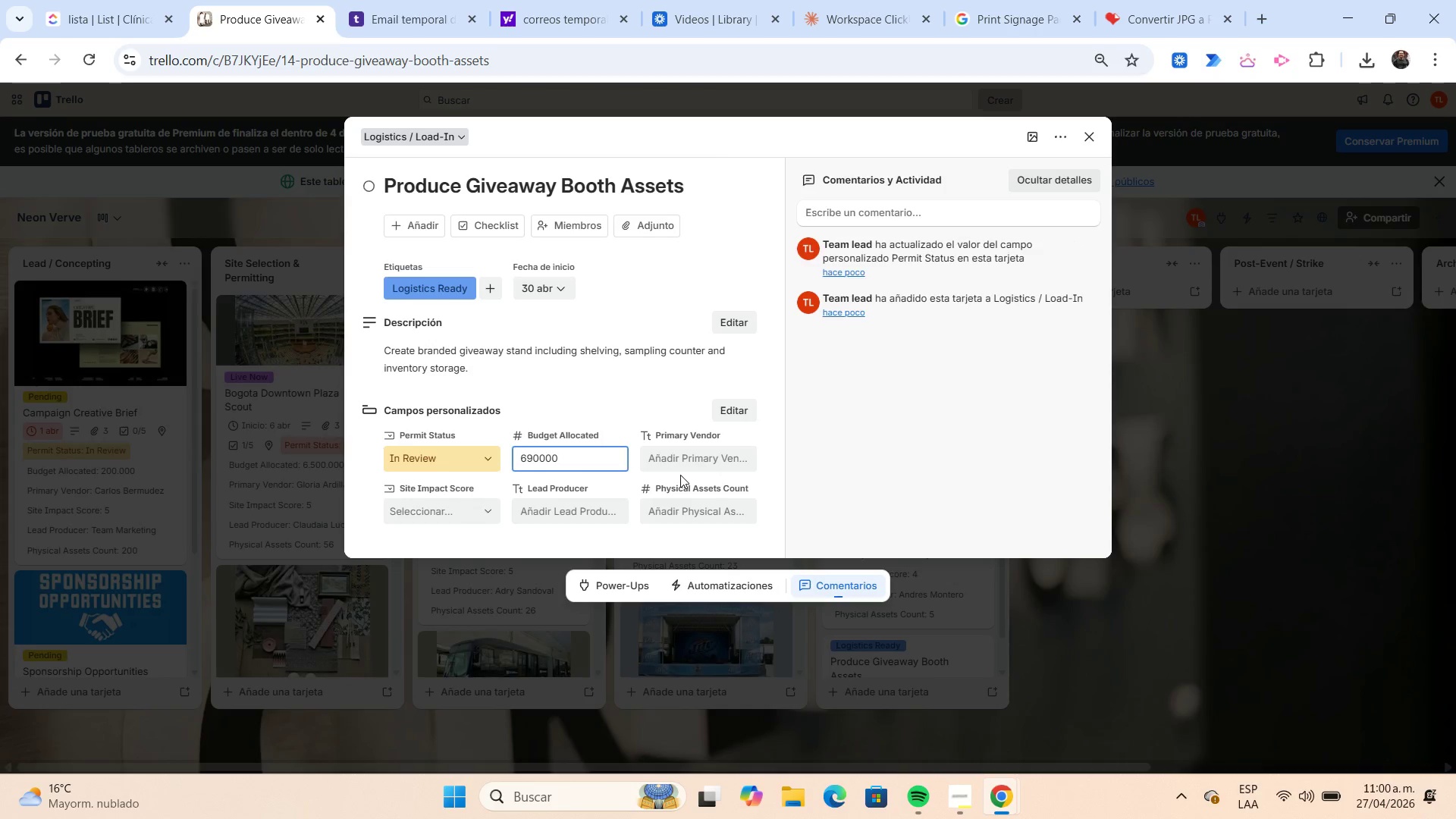 
left_click([682, 462])
 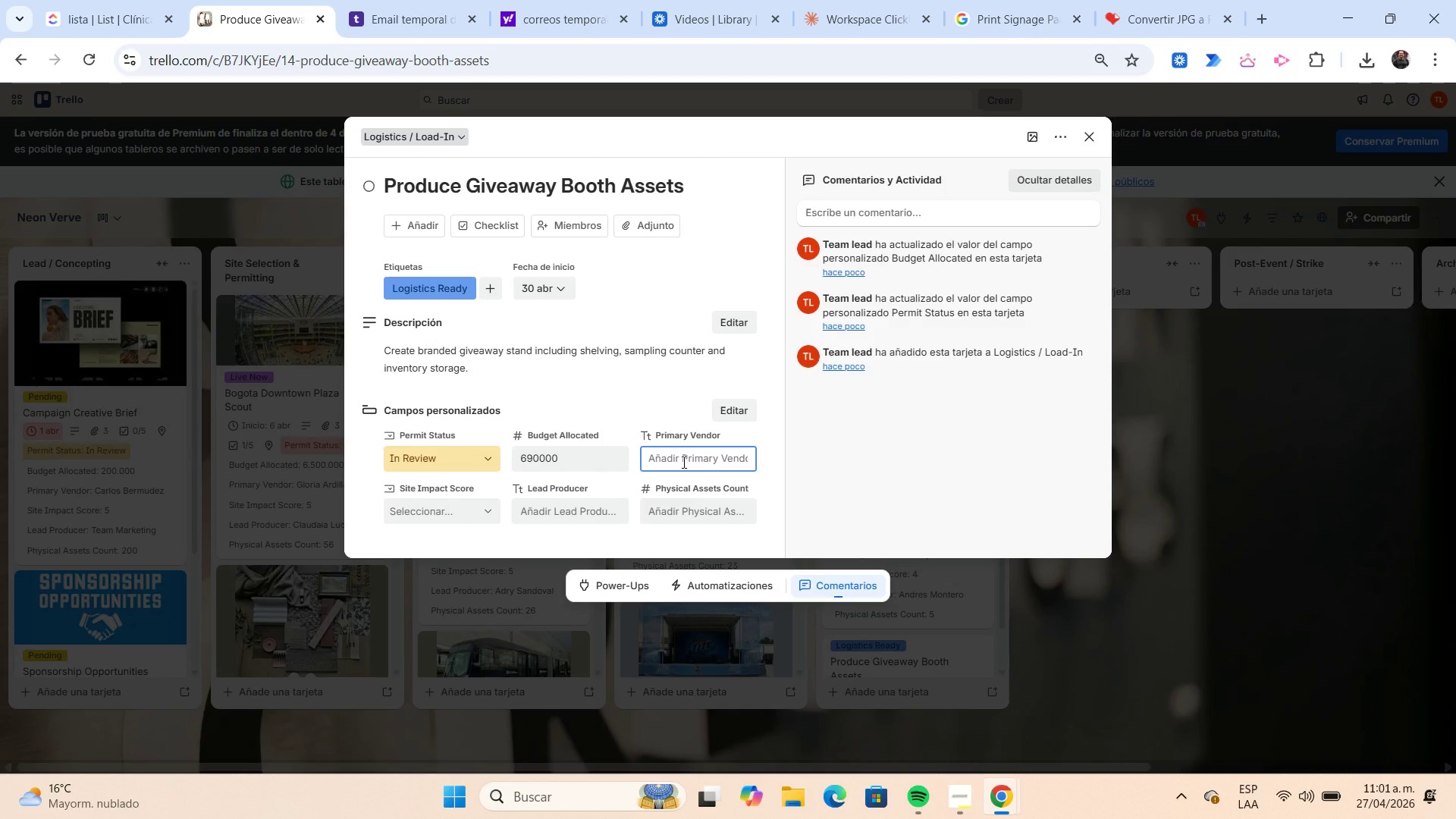 
wait(14.27)
 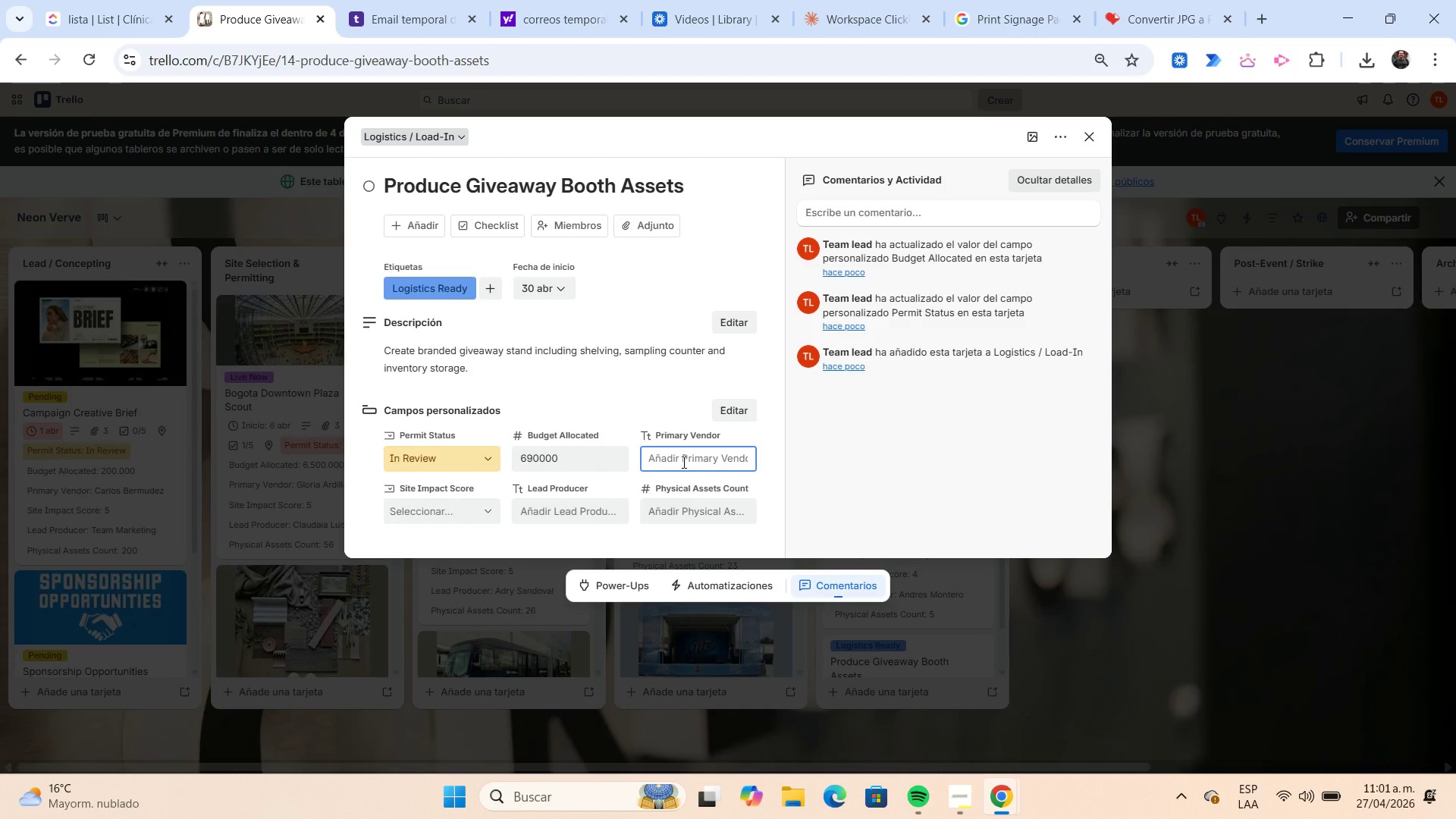 
type(Jessi Song)
 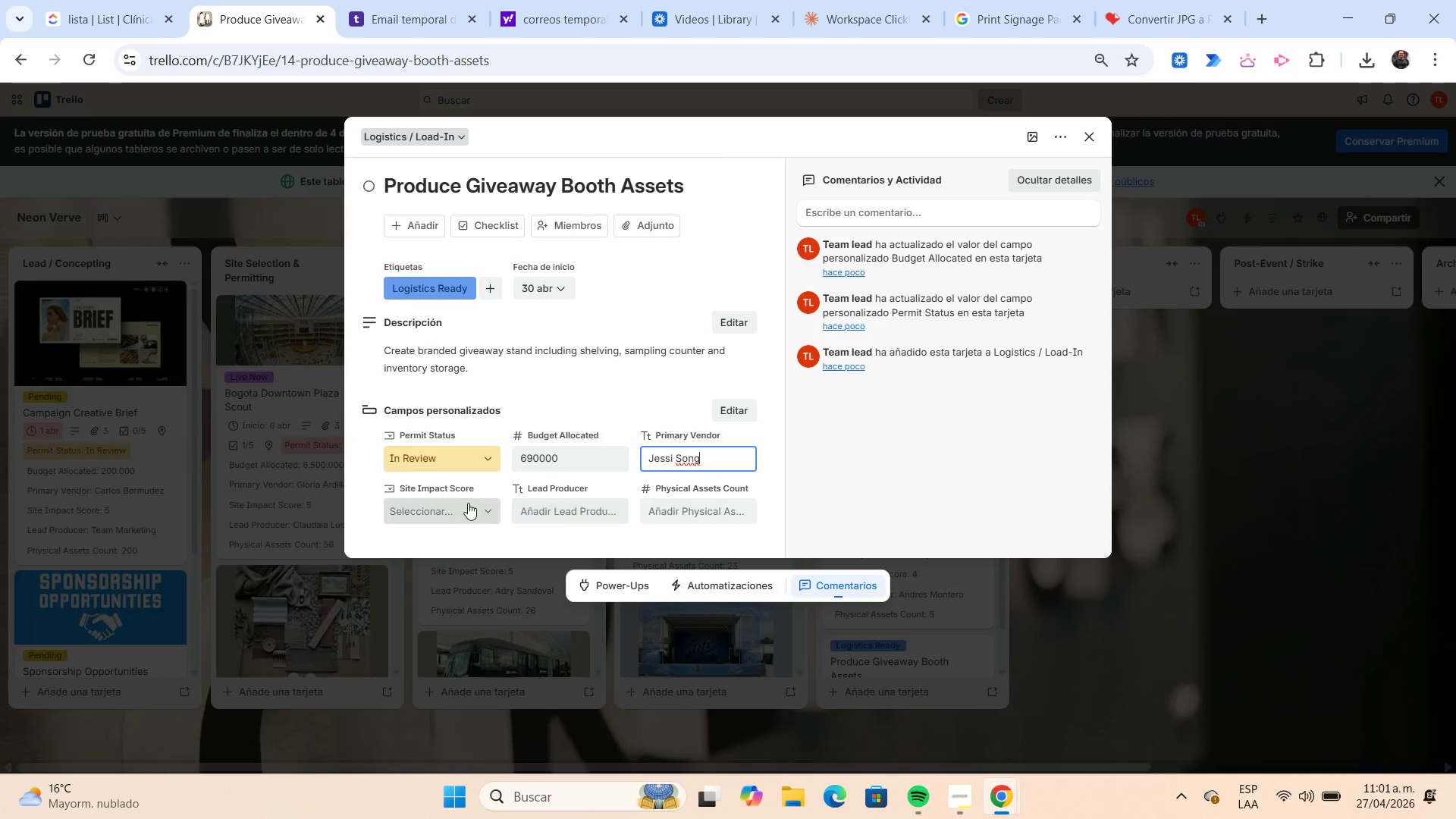 
left_click([468, 503])
 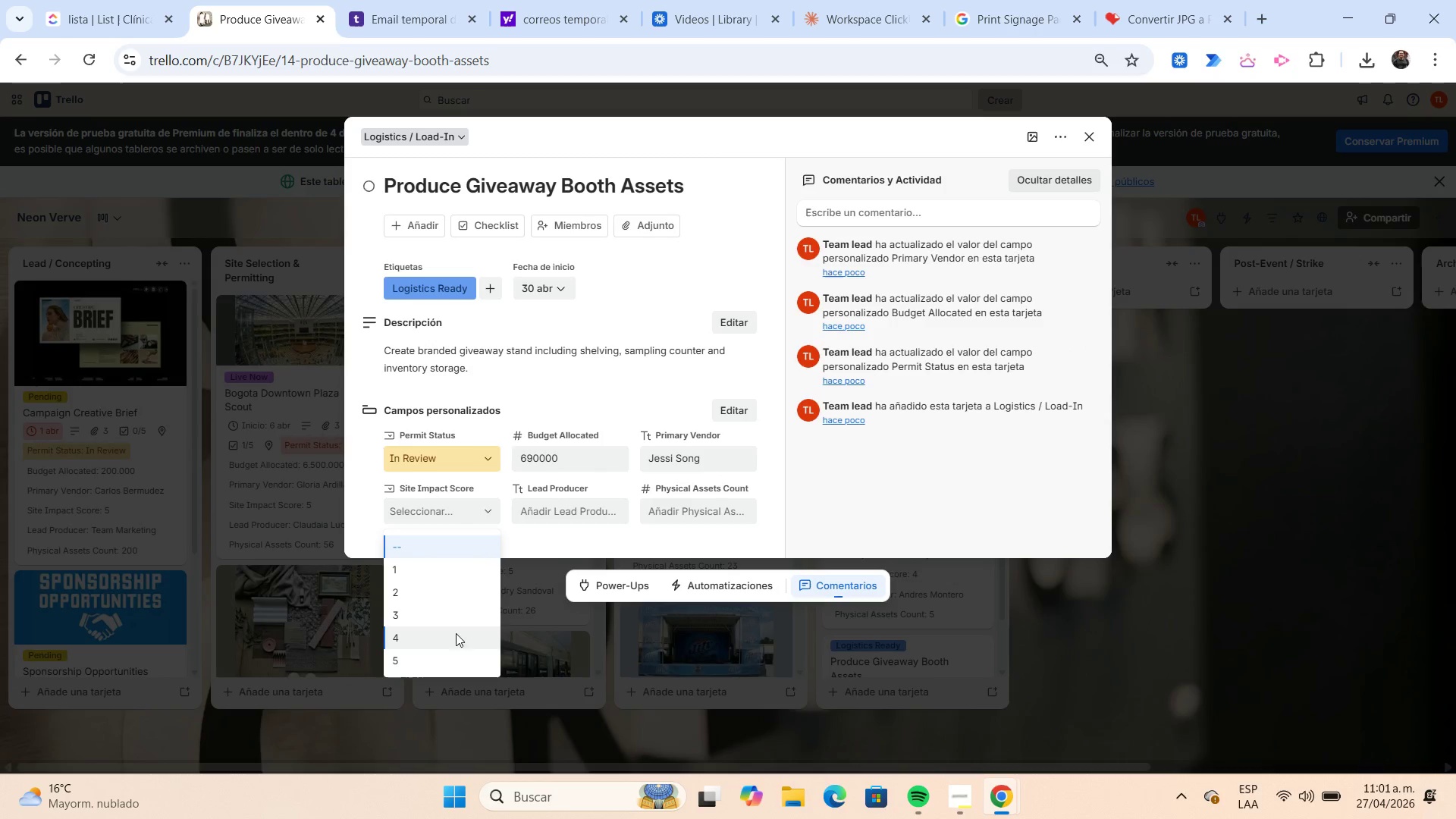 
left_click([462, 658])
 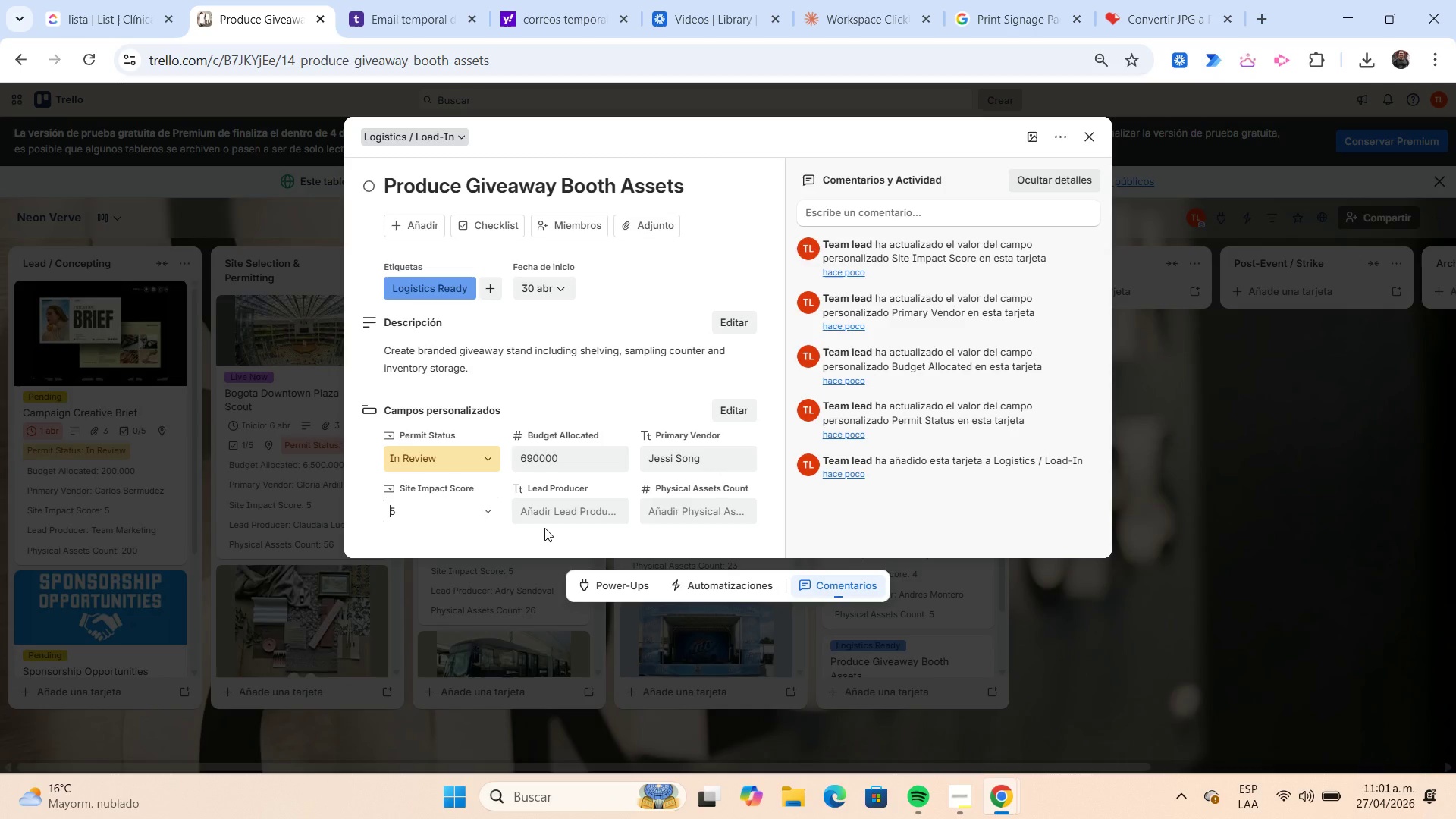 
left_click([547, 516])
 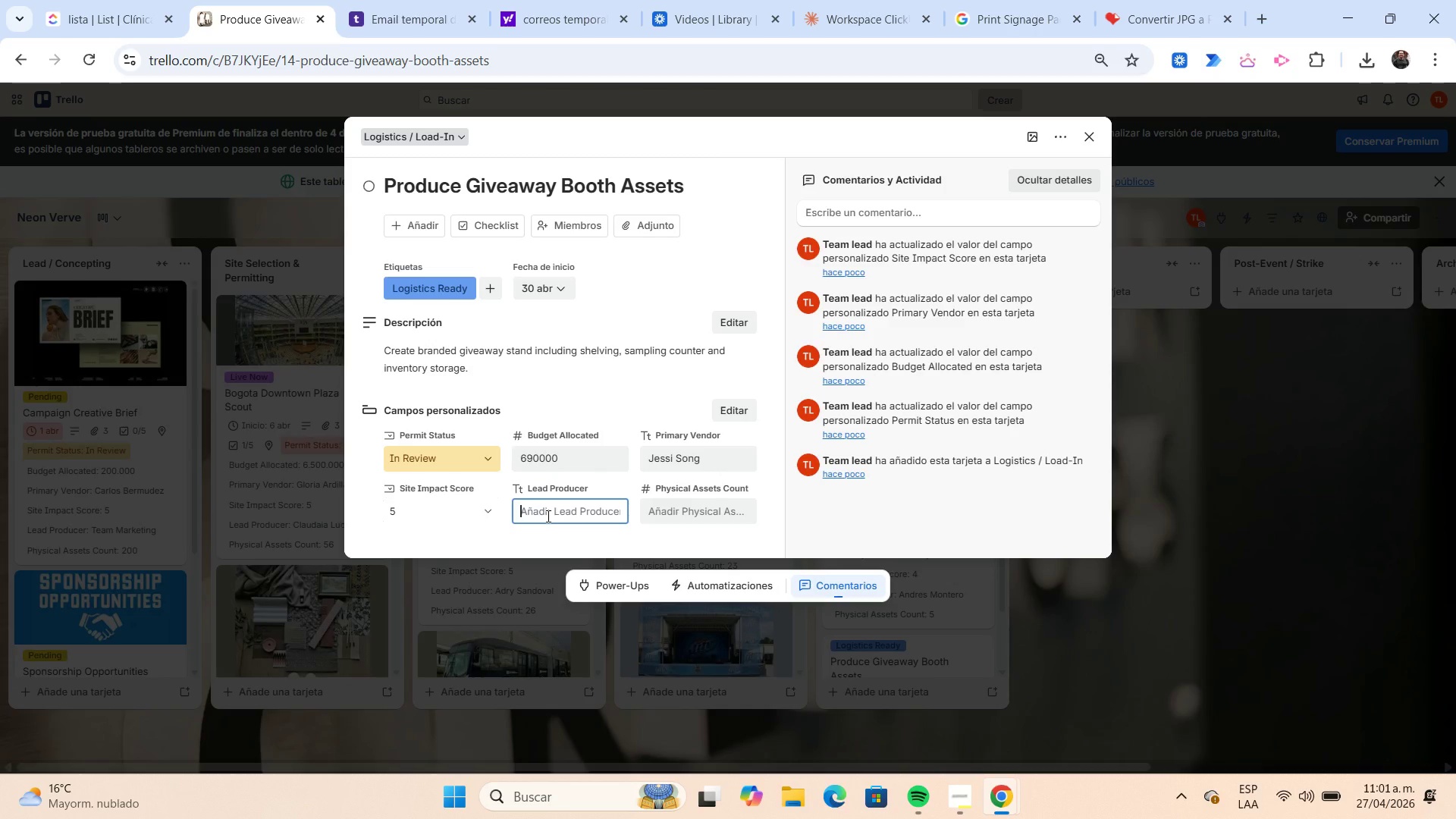 
wait(12.8)
 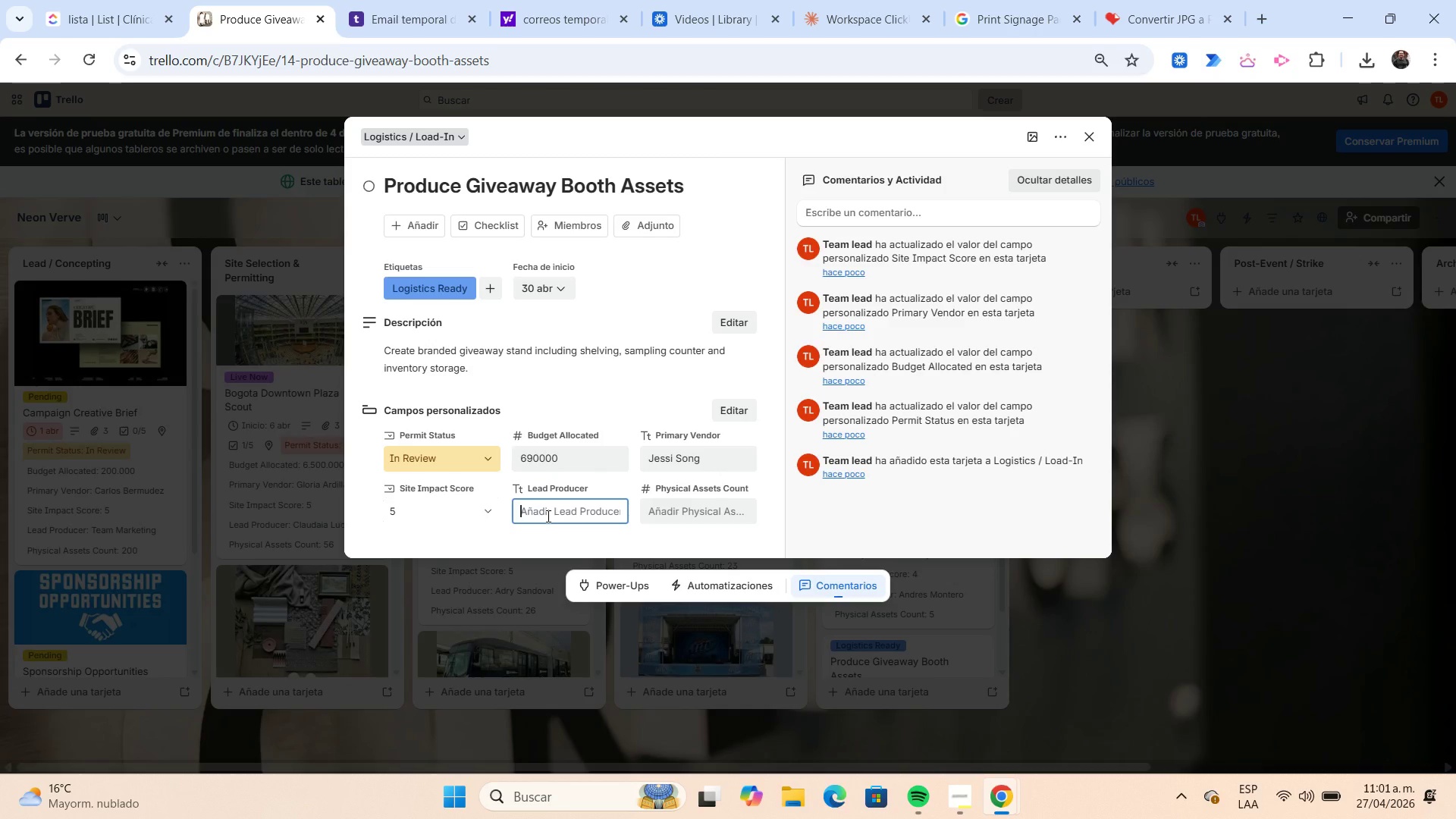 
type(Zora Worng)
 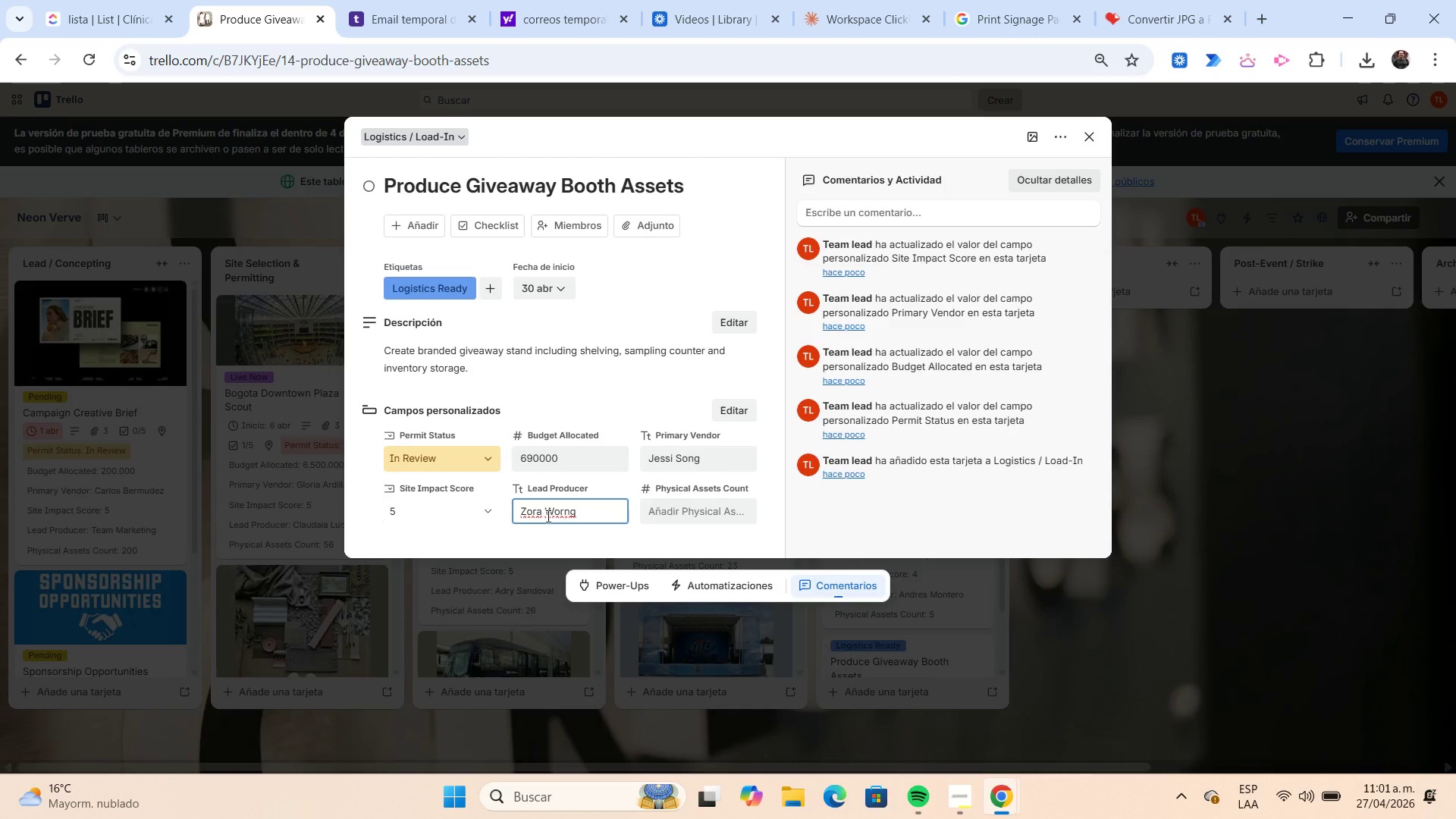 
wait(6.28)
 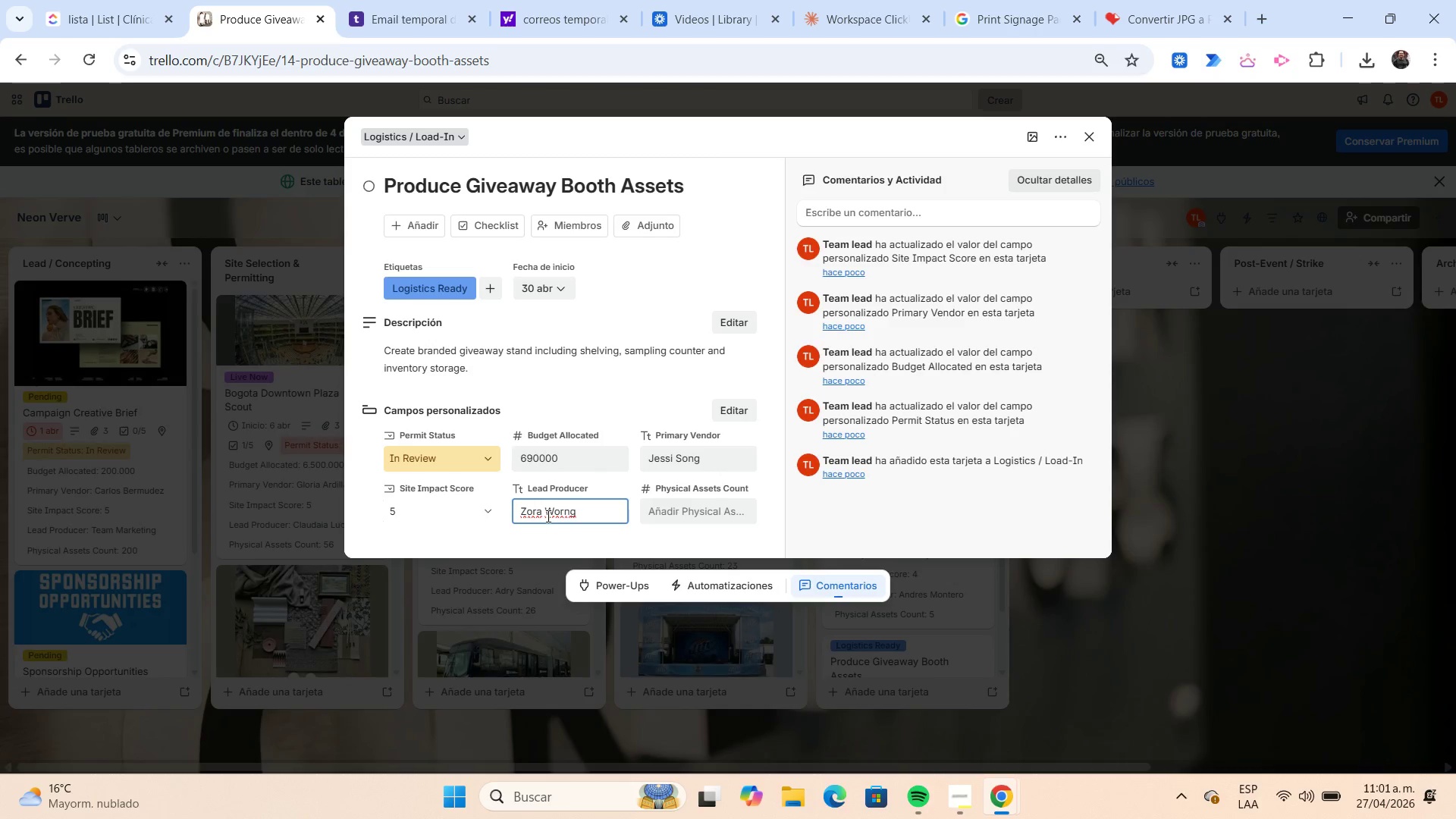 
left_click([701, 519])
 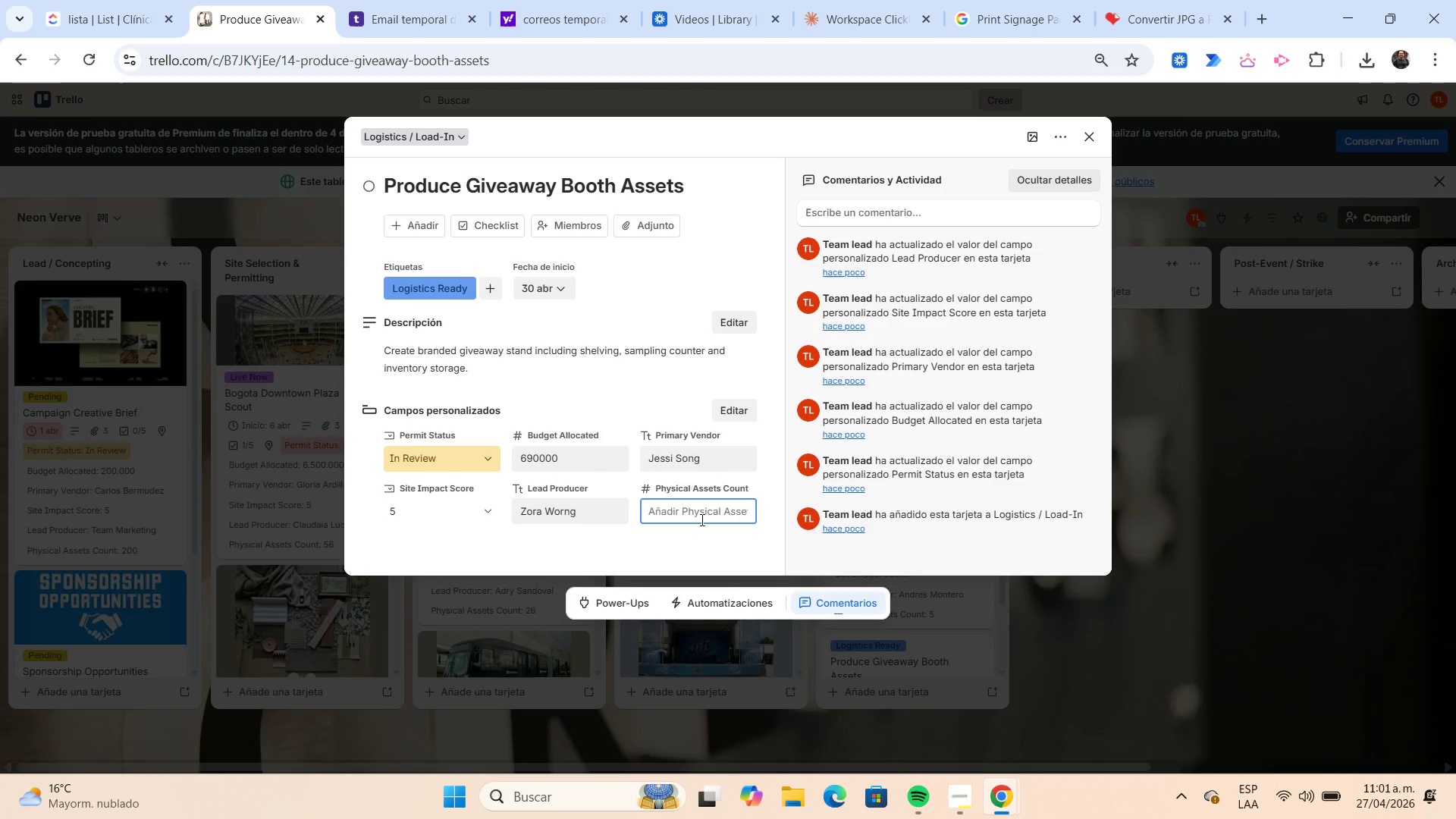 
key(Numpad5)
 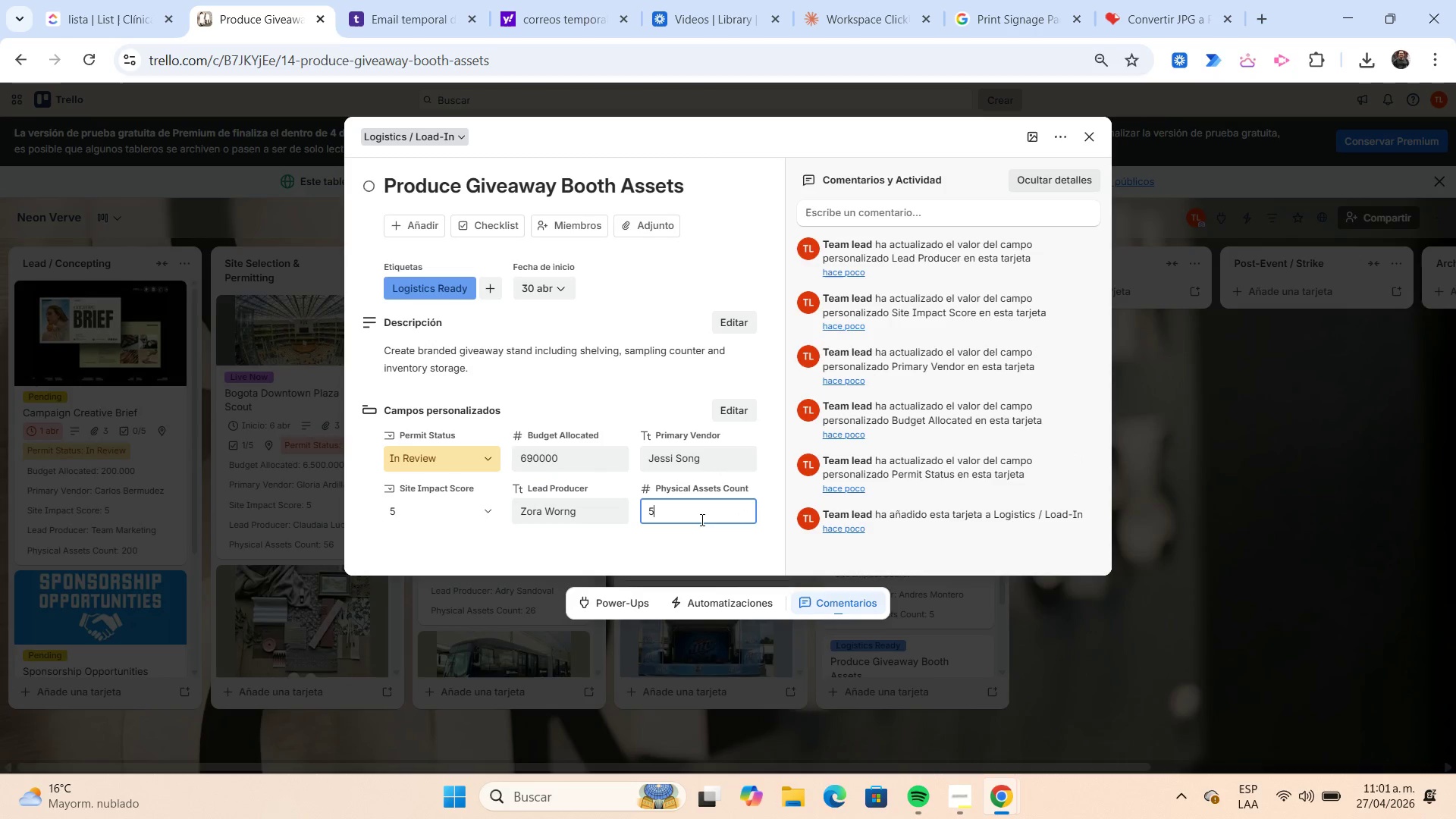 
wait(8.12)
 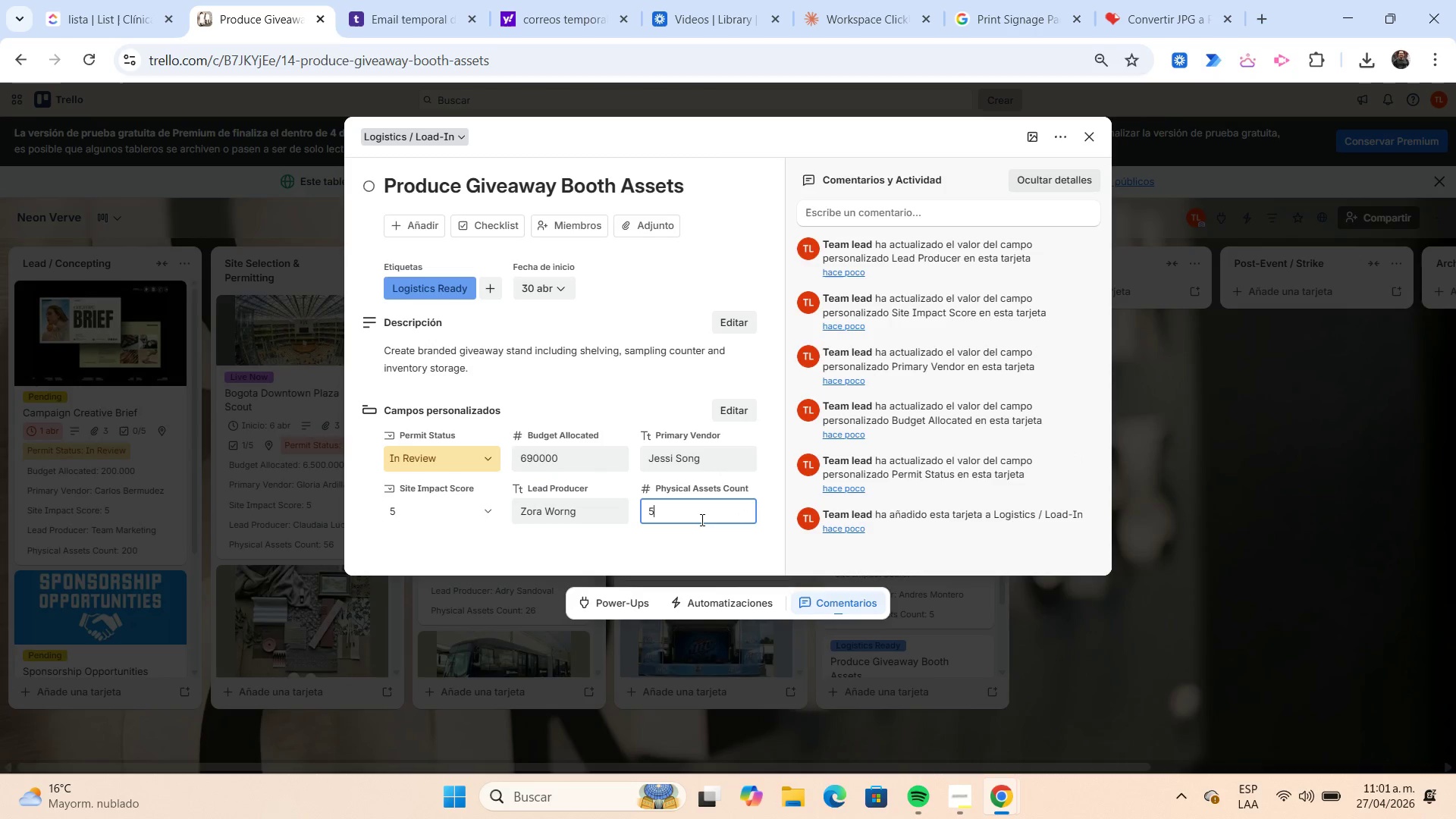 
left_click([507, 234])
 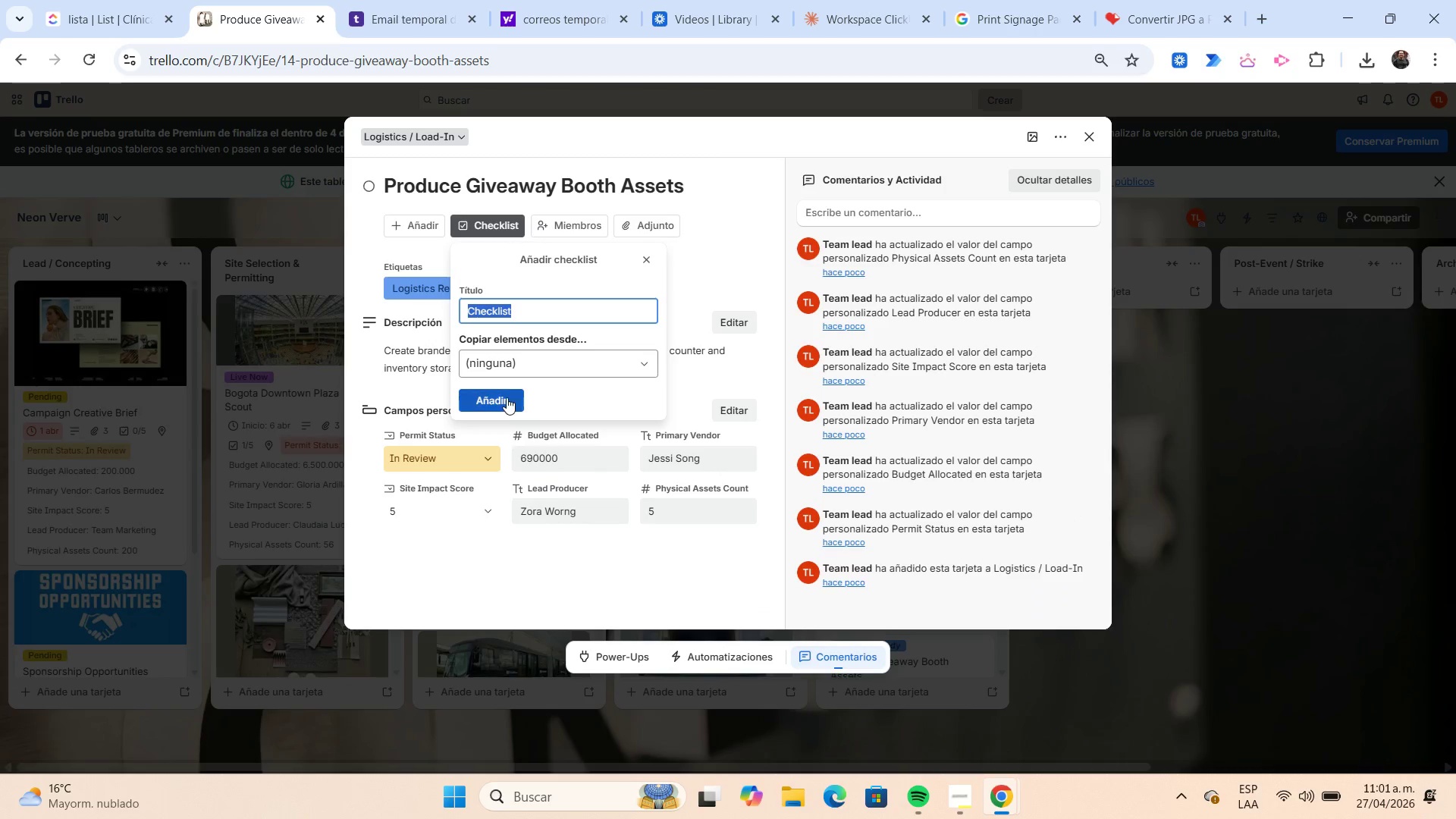 
left_click([507, 397])
 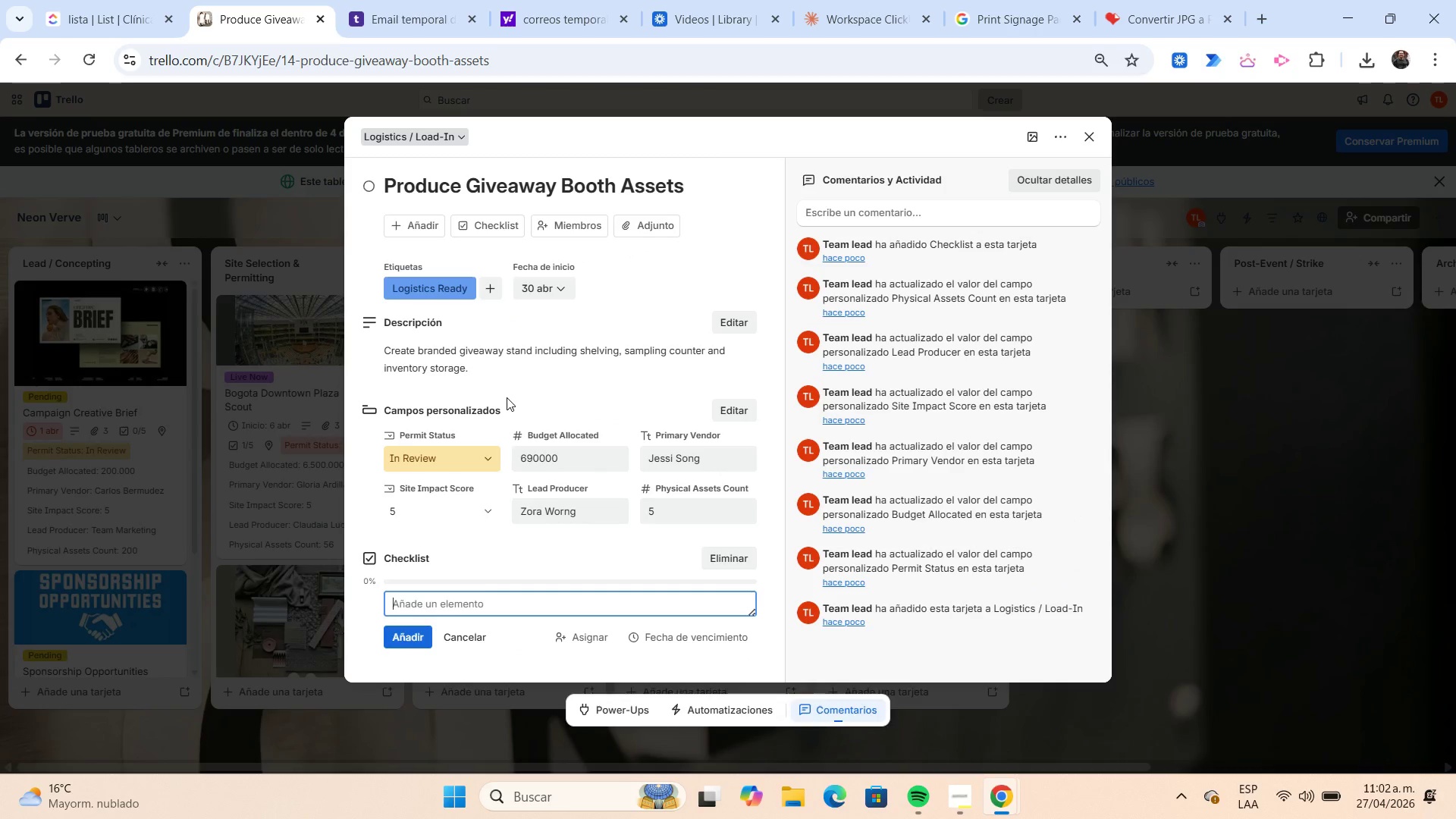 
wait(13.06)
 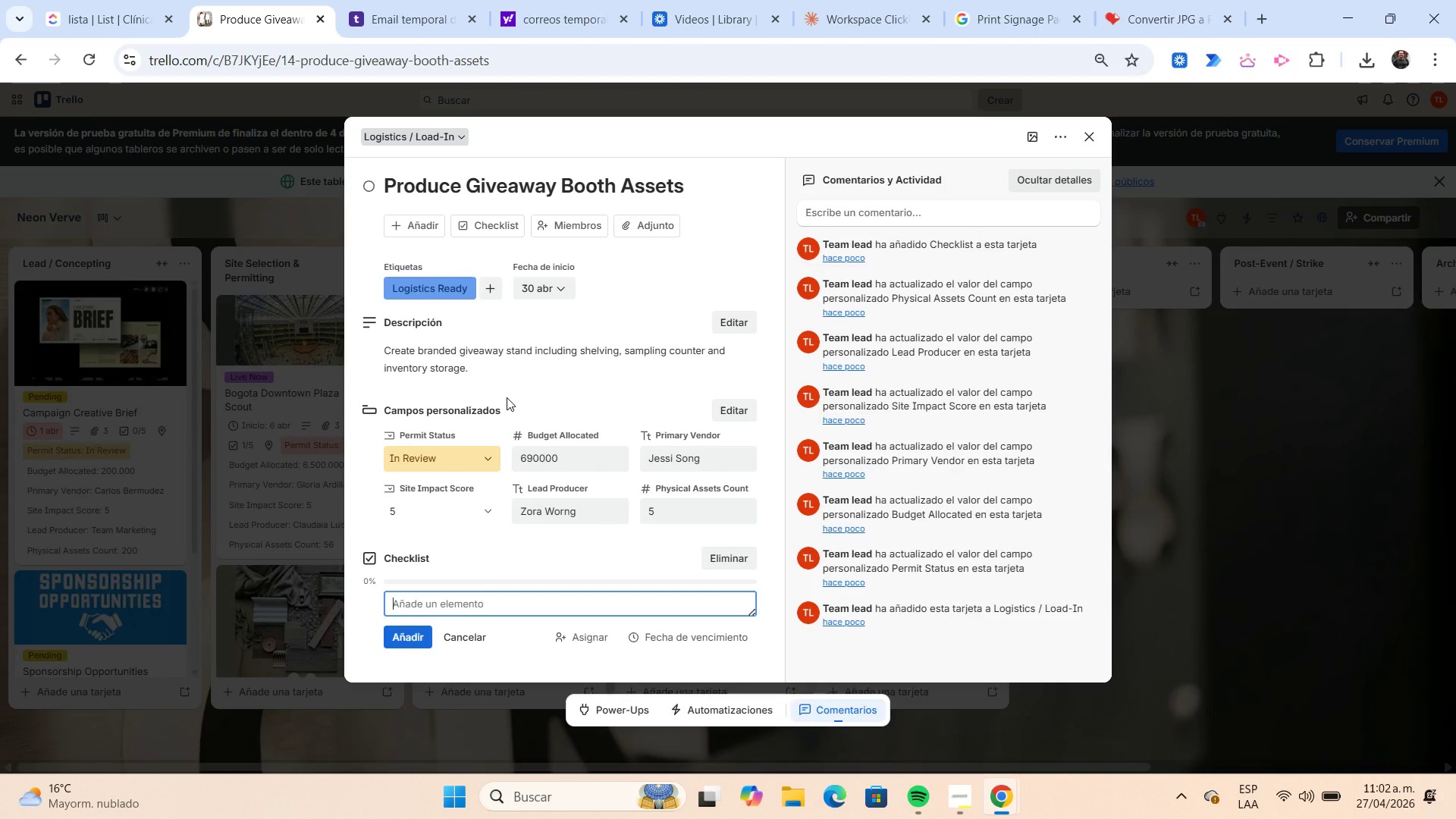 
type(Booth carpentry)
 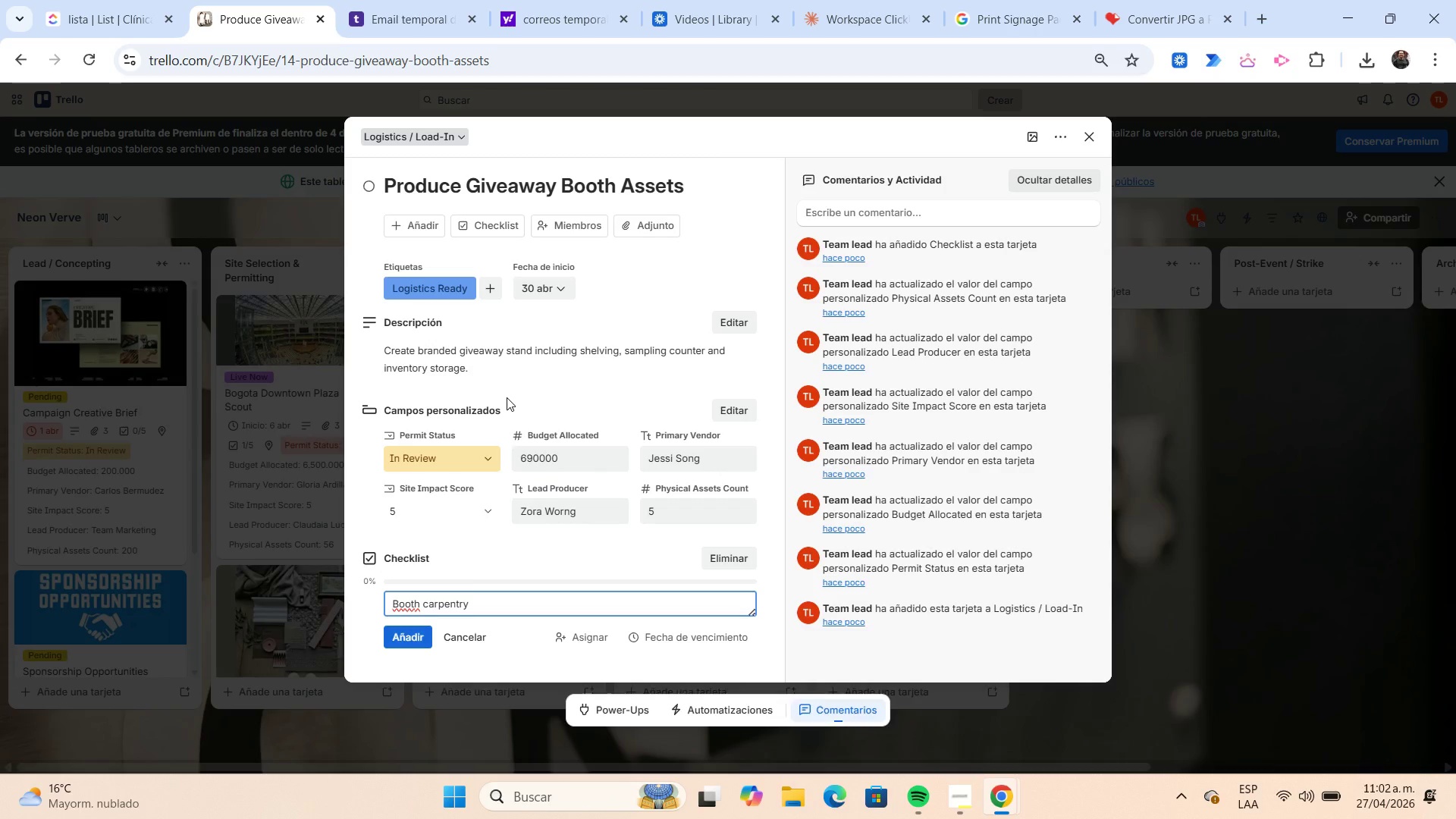 
key(Enter)
 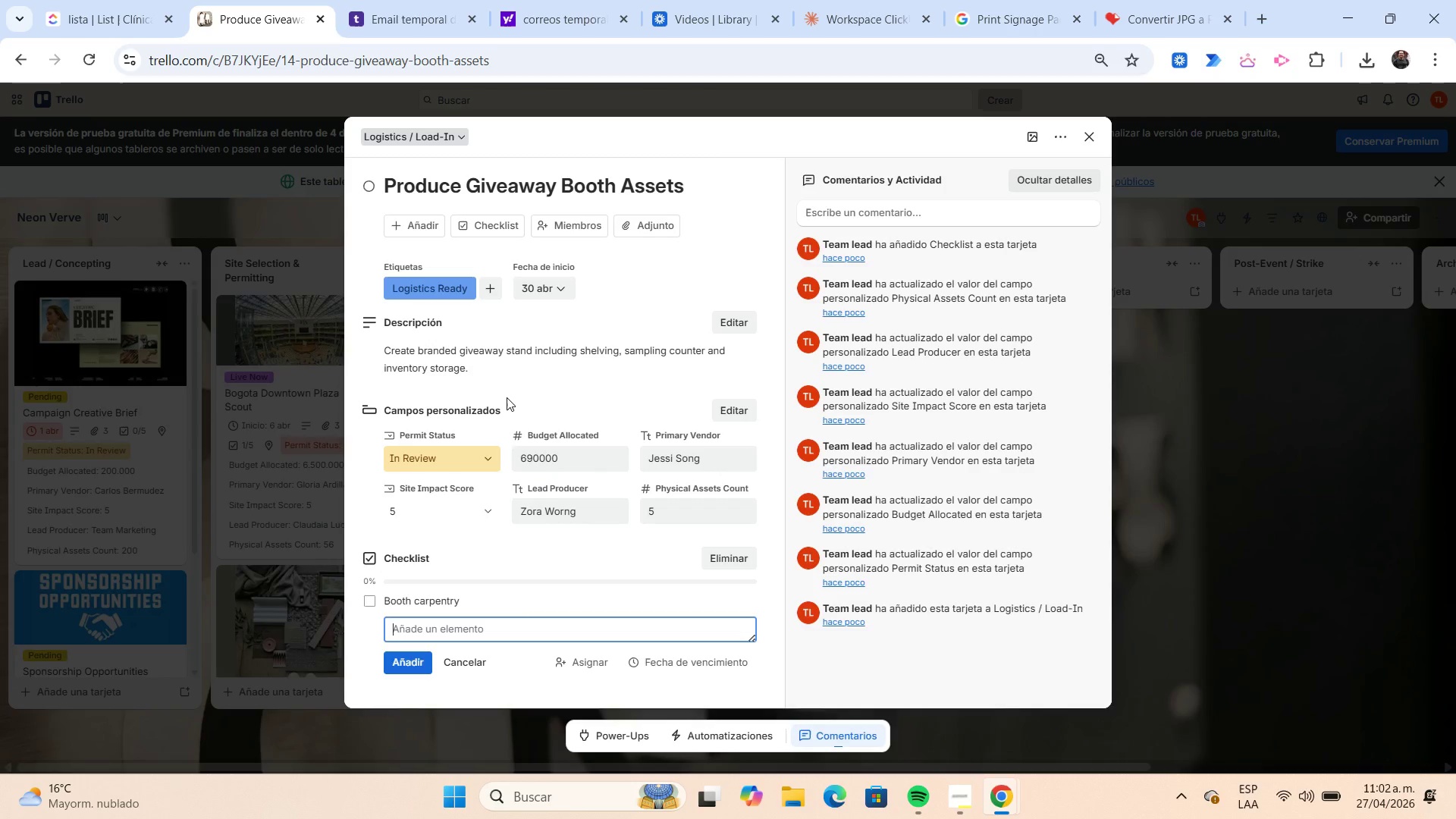 
wait(10.56)
 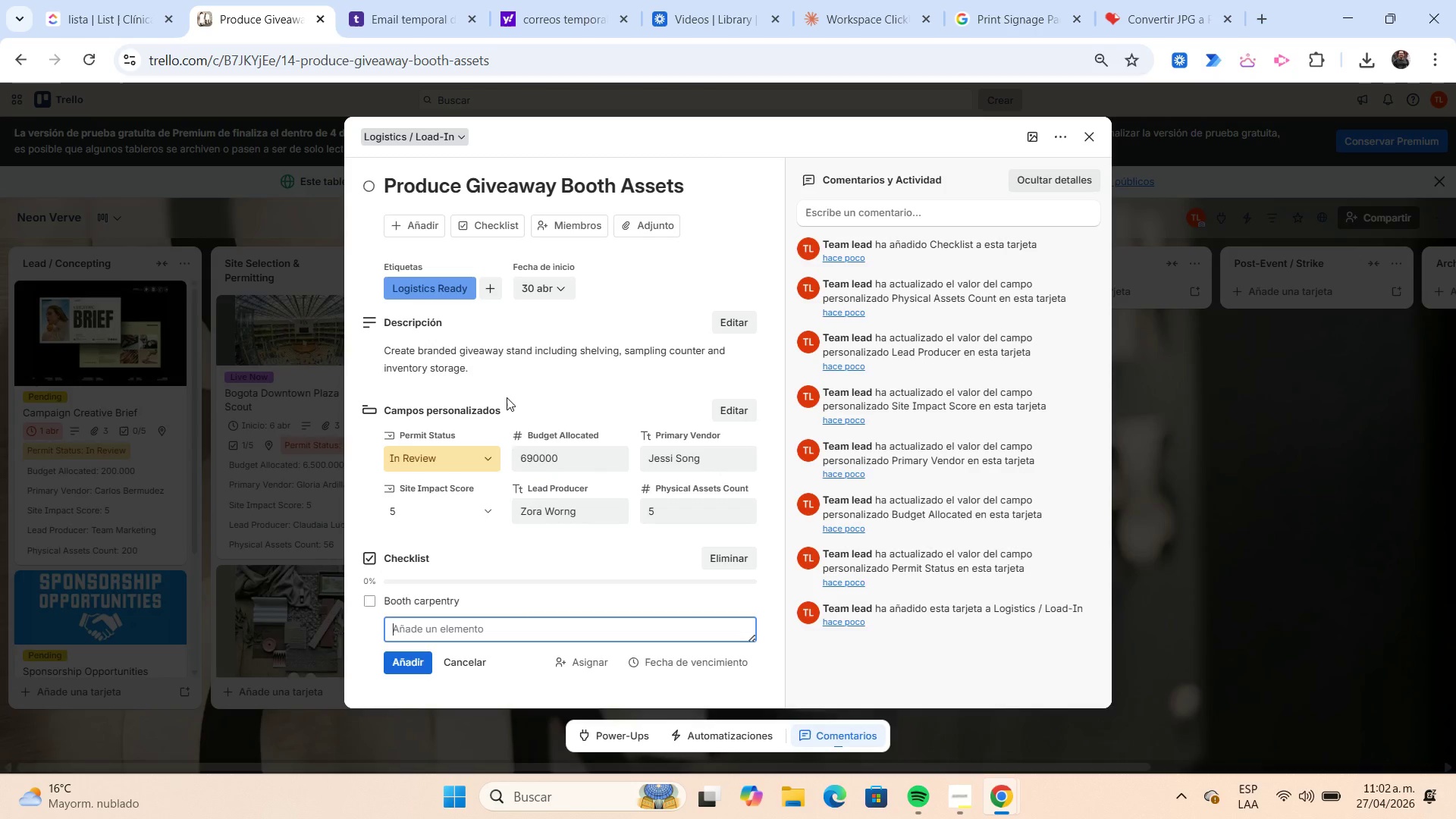 
type(Graphic wrap install)
 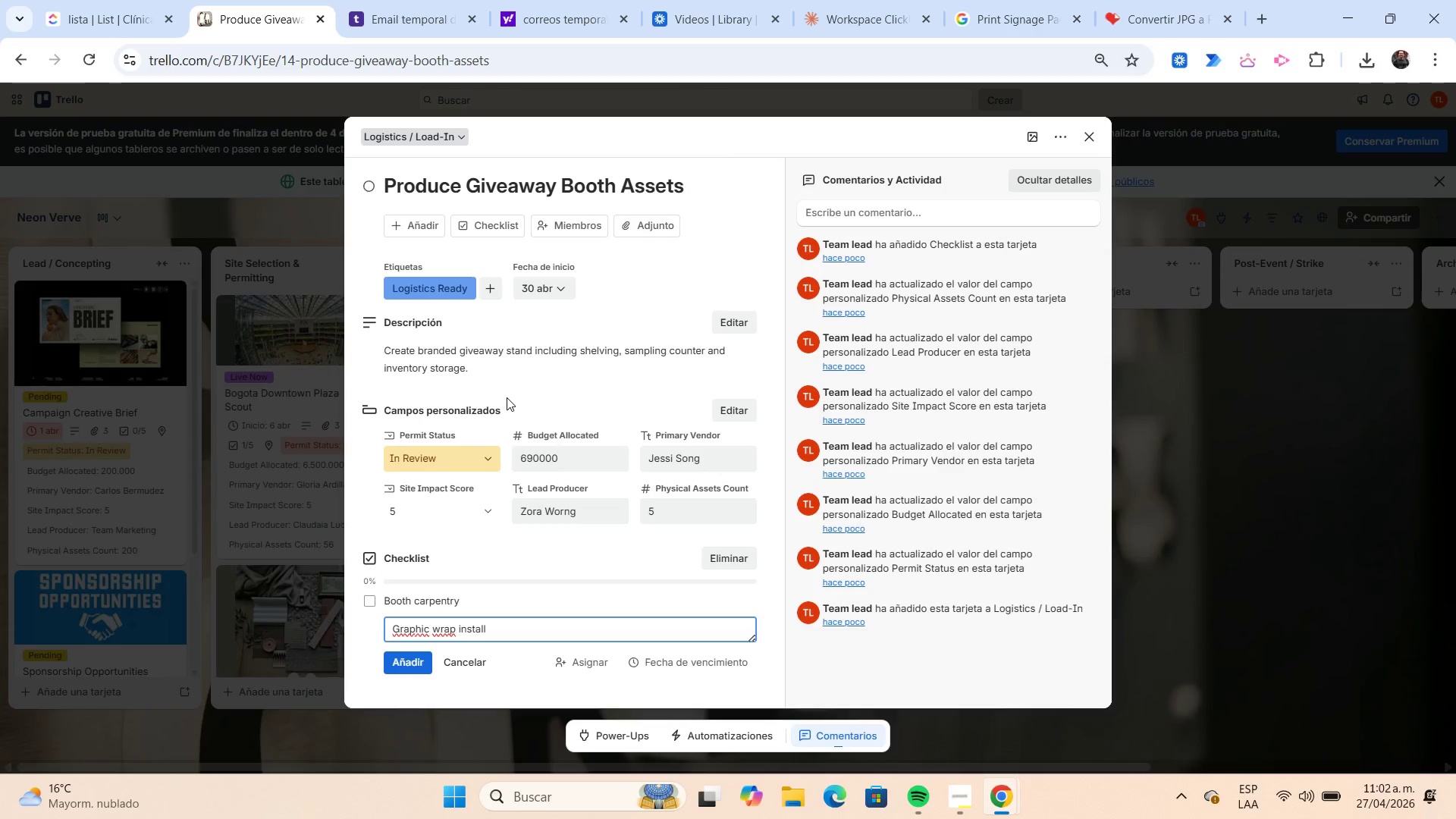 
key(Enter)
 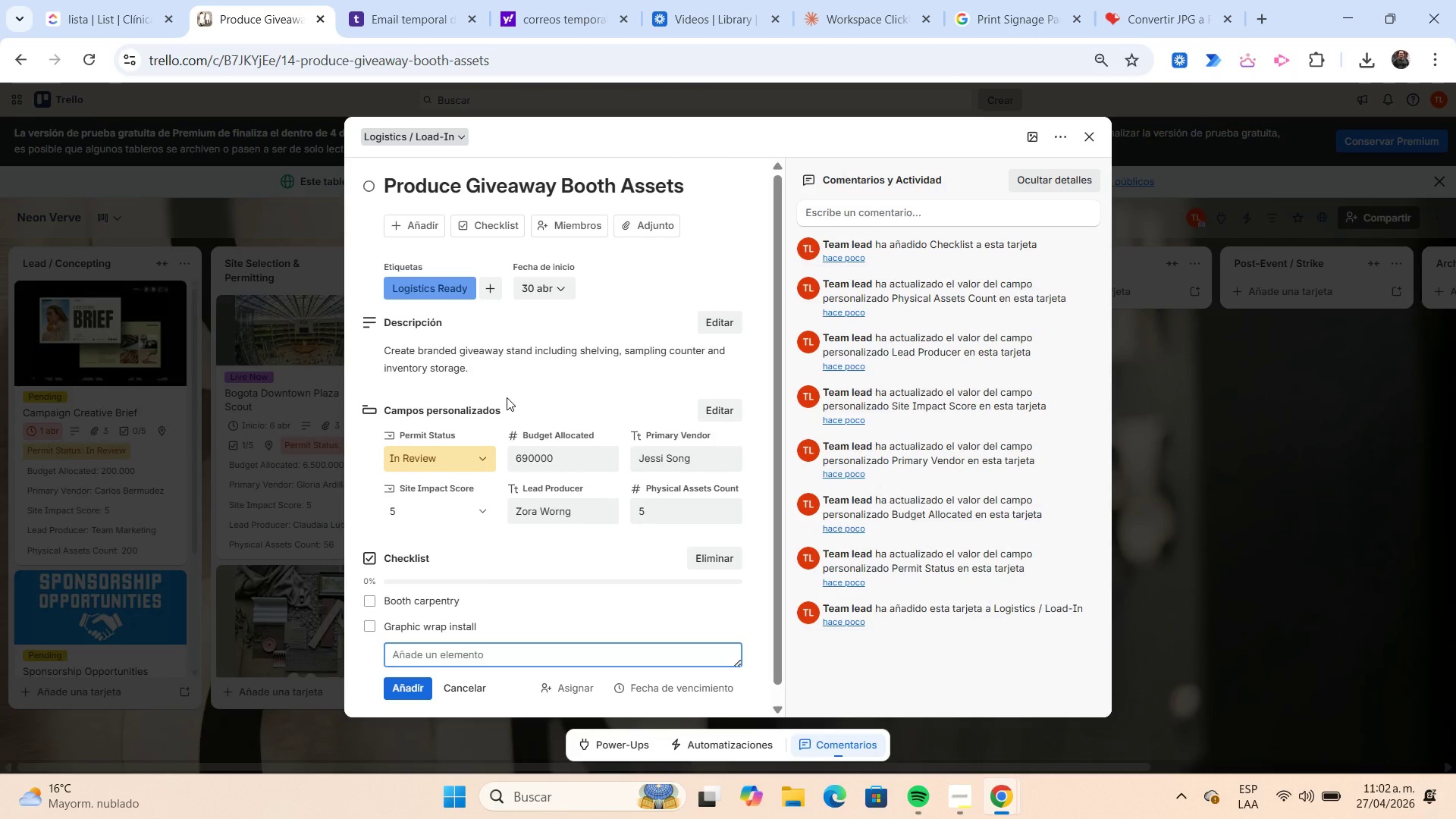 
wait(10.41)
 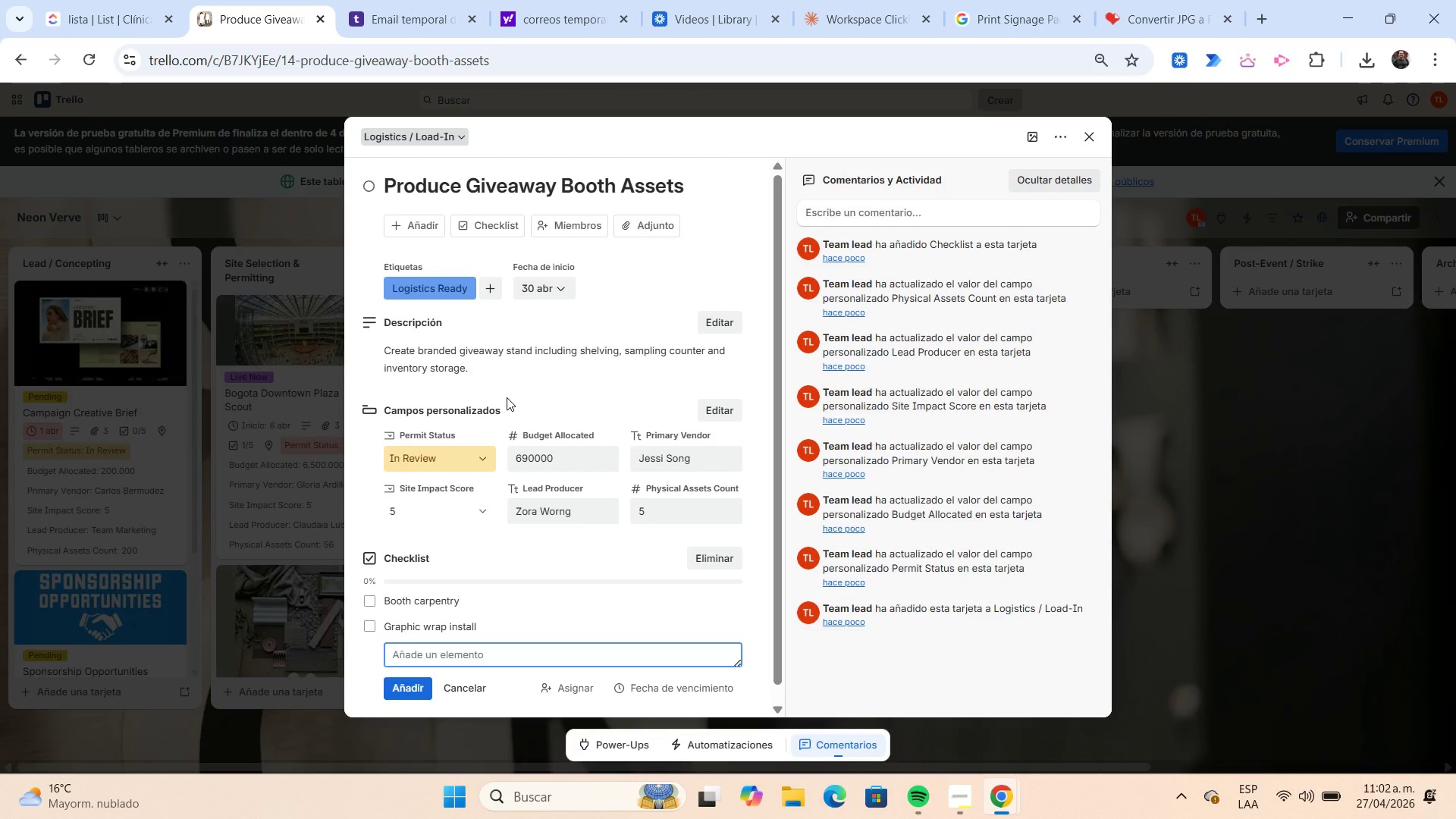 
type(Inventory bins ready)
 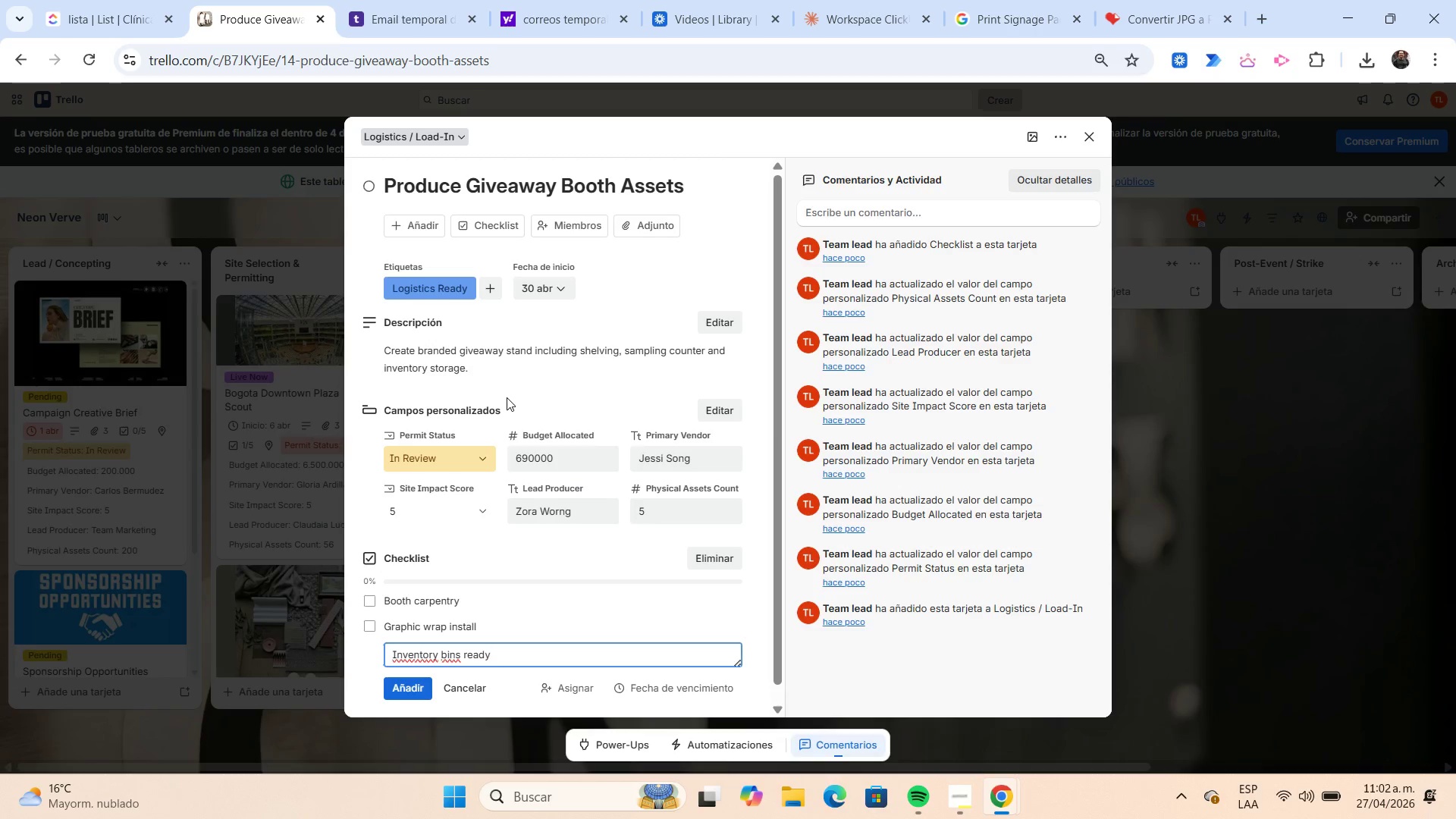 
key(Enter)
 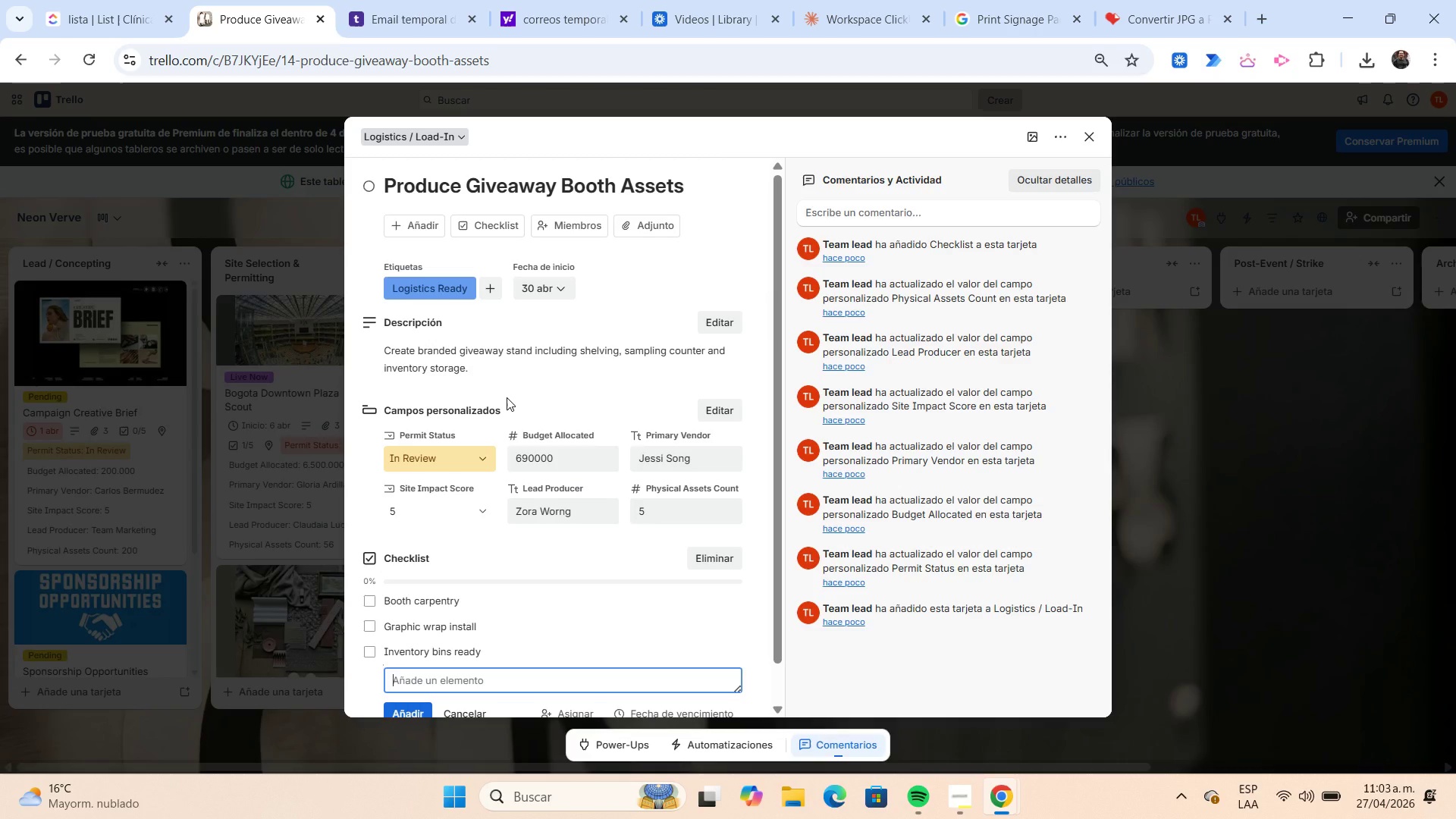 
wait(16.05)
 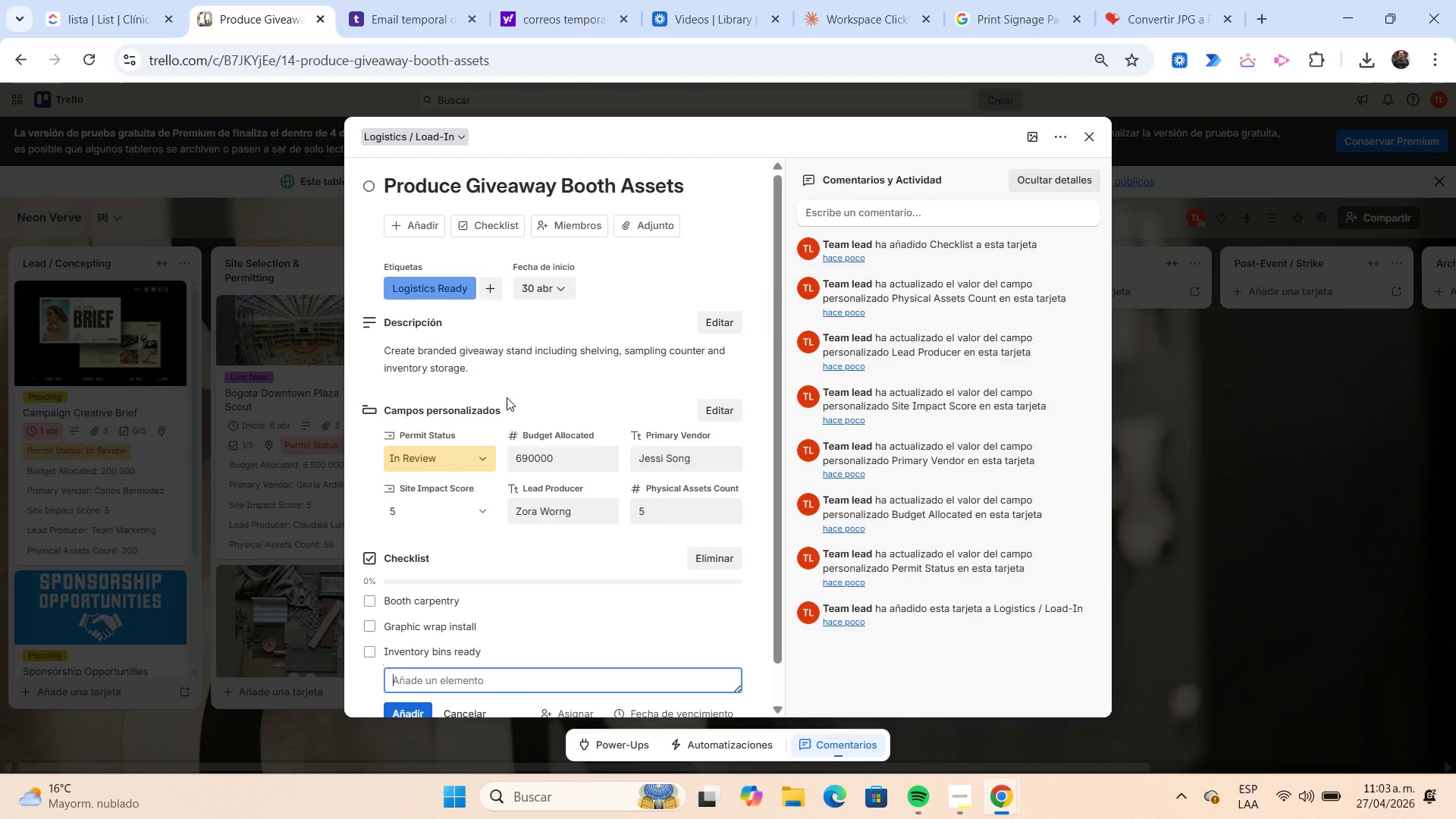 
left_click([771, 319])
 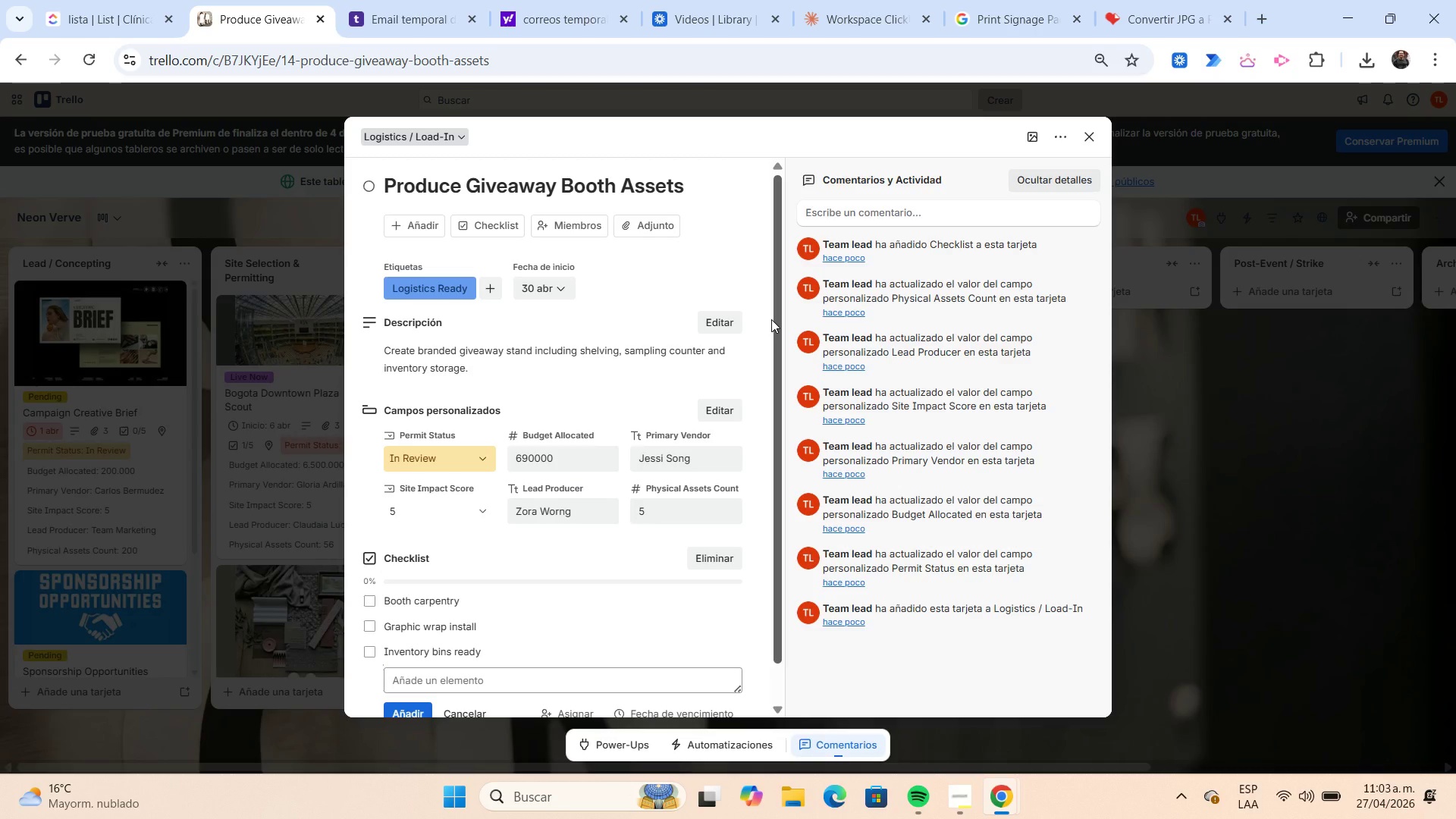 
wait(13.72)
 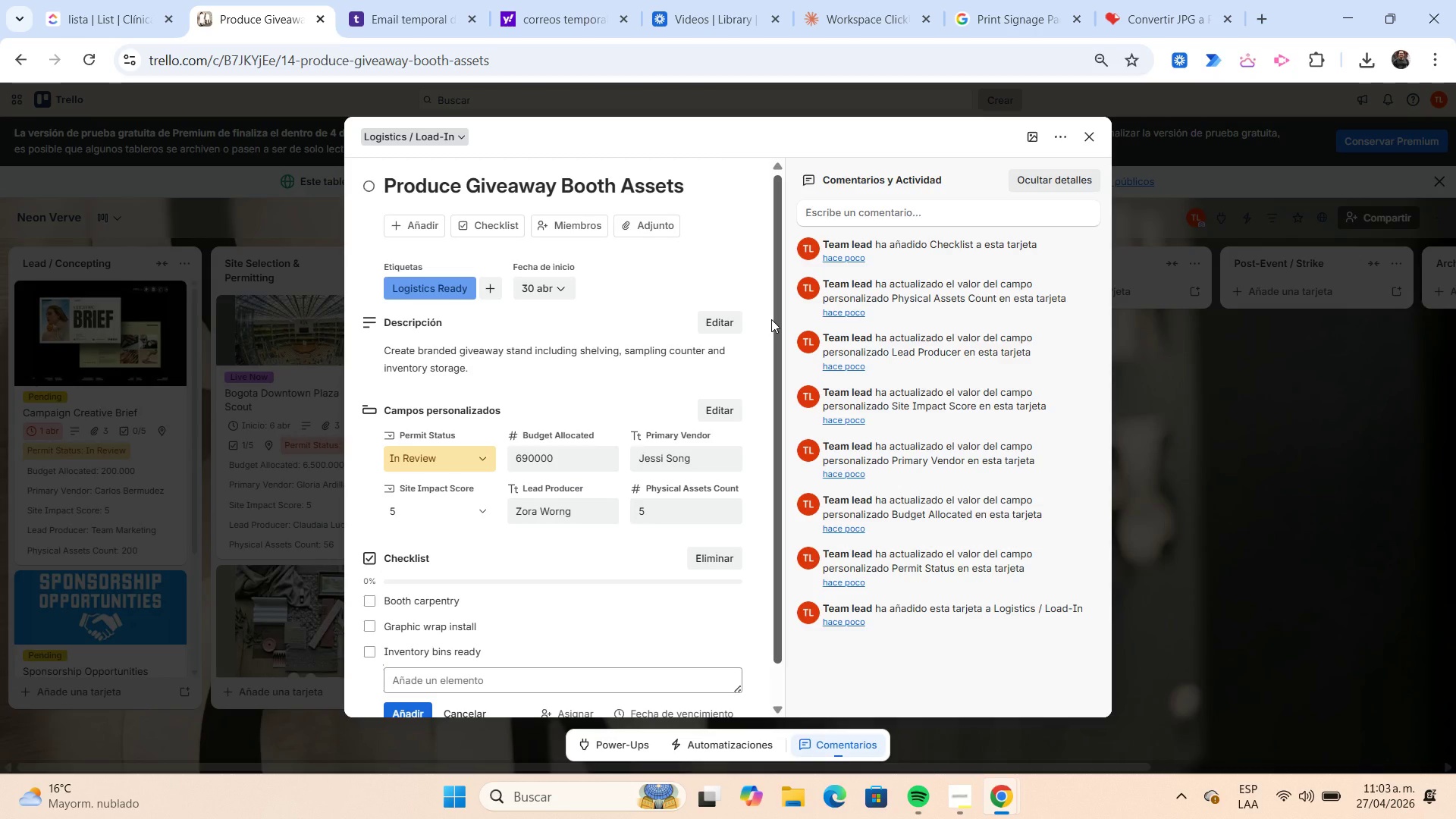 
left_click([413, 231])
 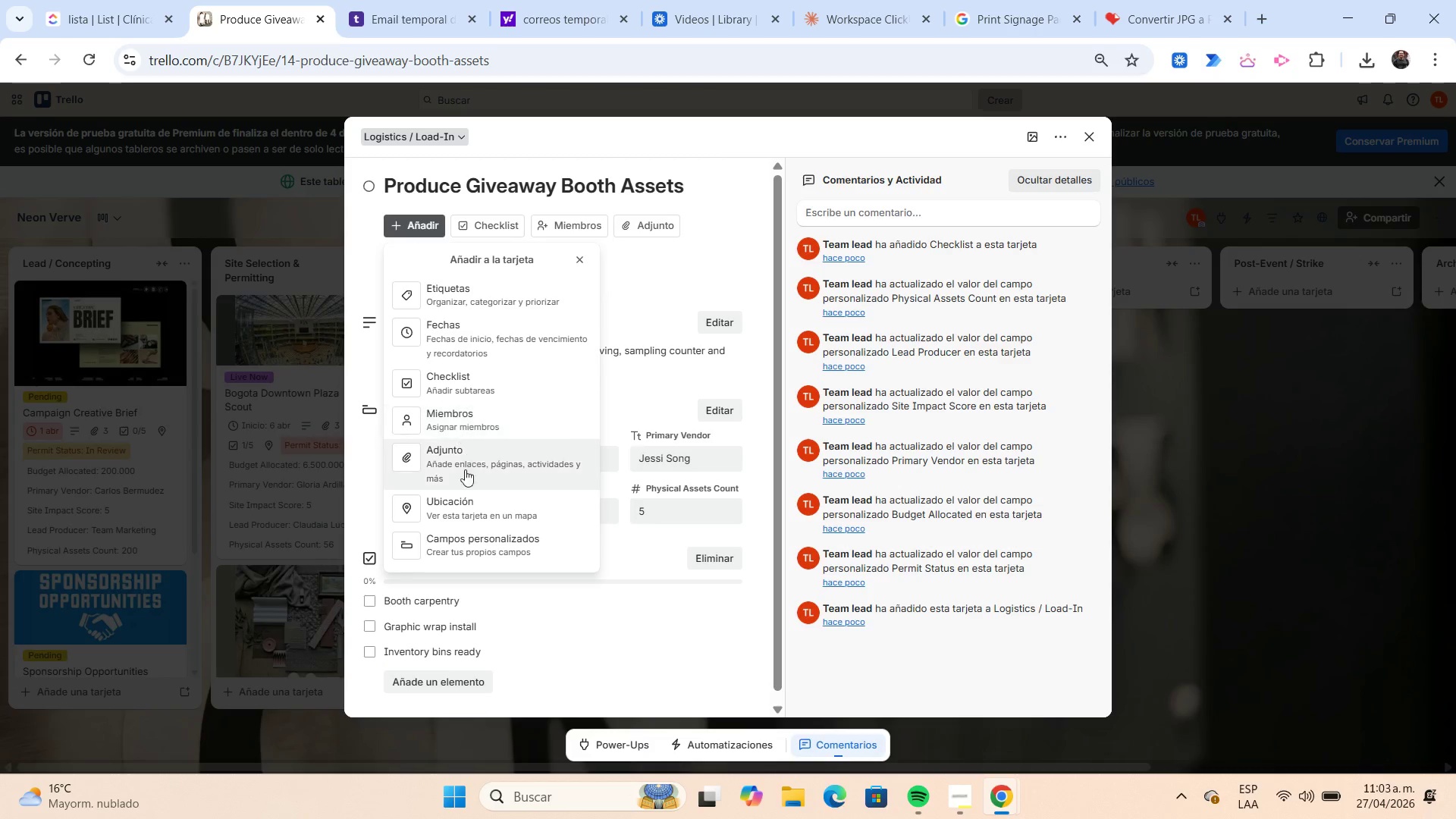 
left_click([465, 510])
 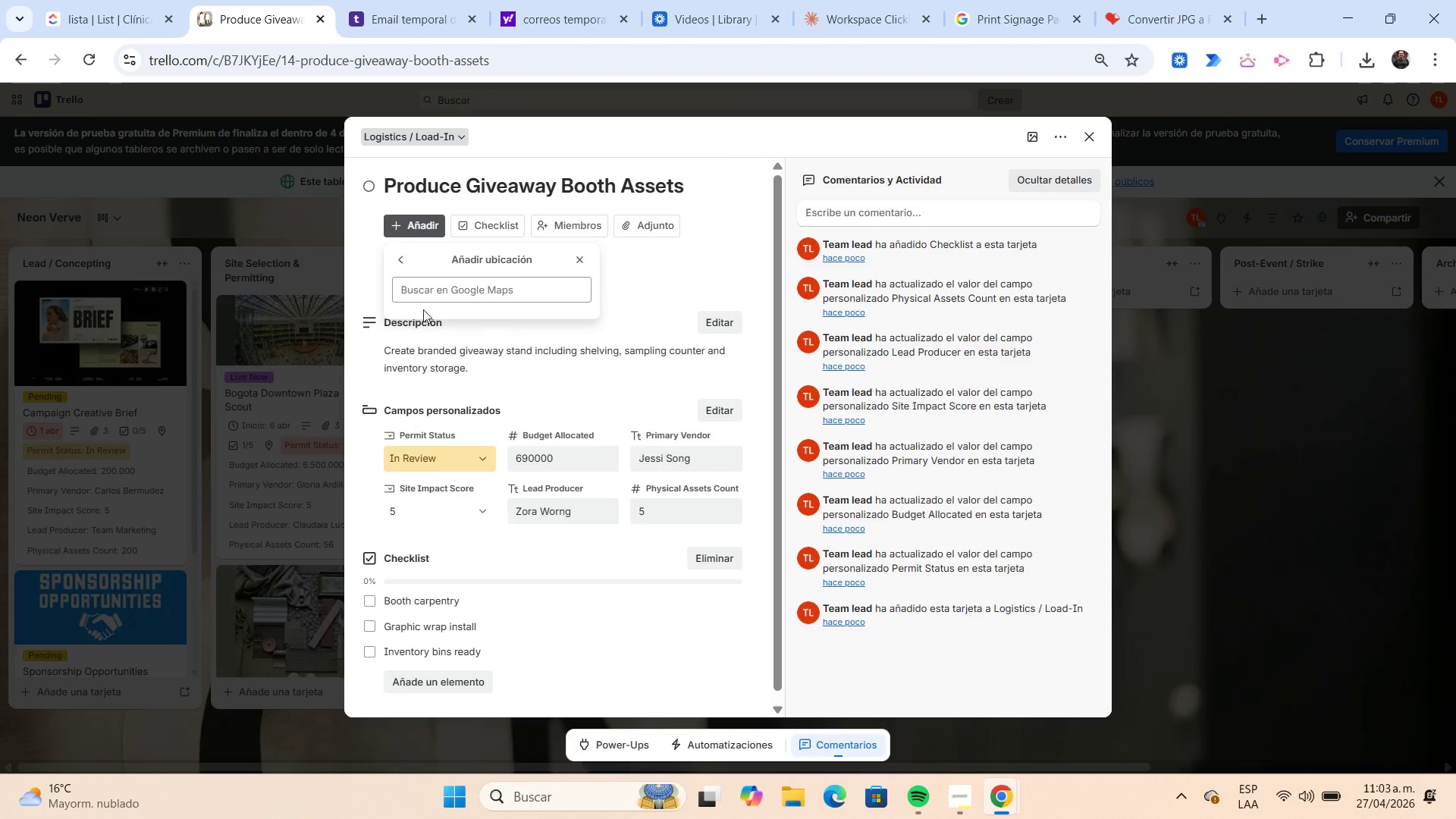 
left_click([419, 298])
 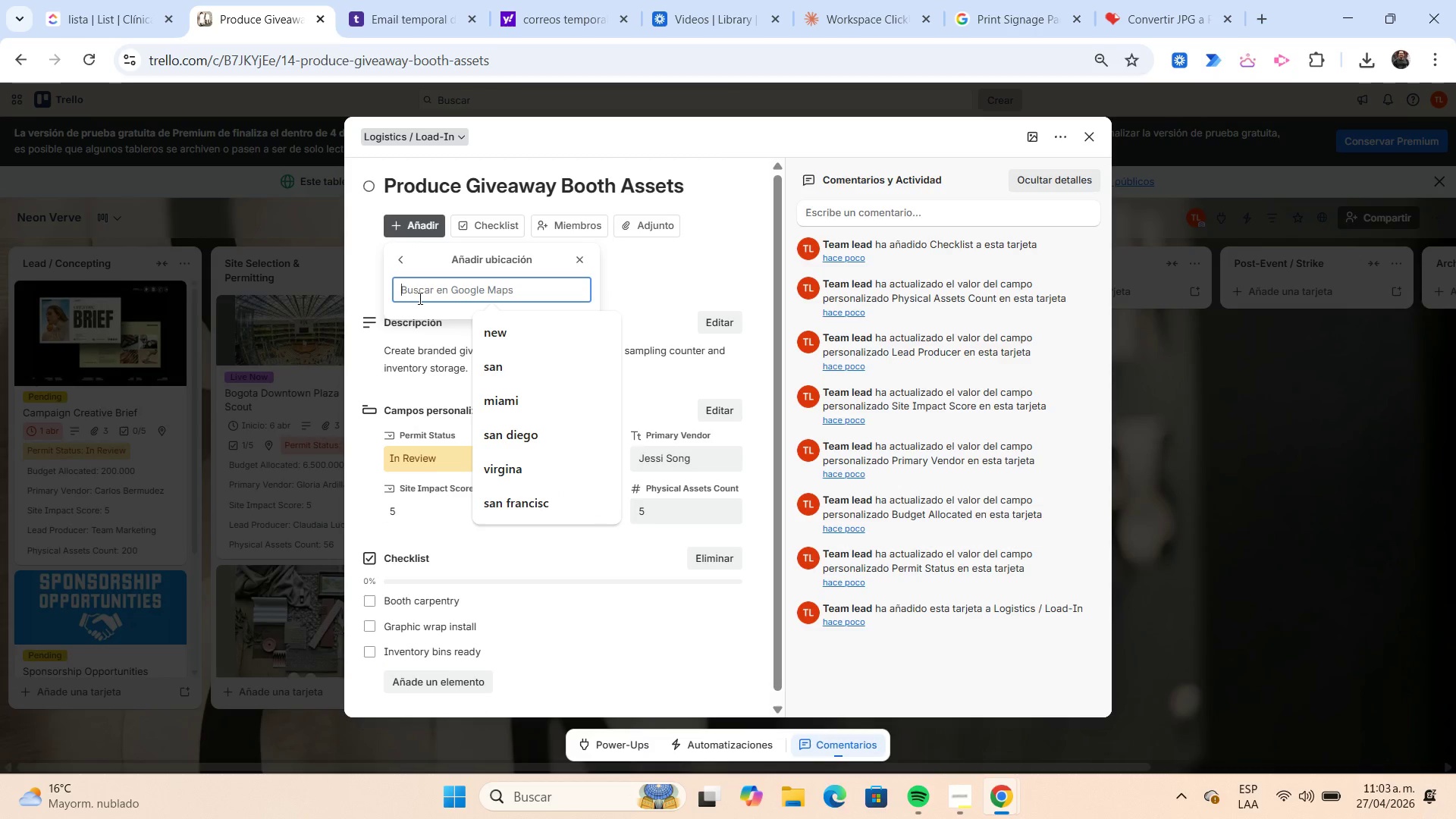 
type(monteria)
 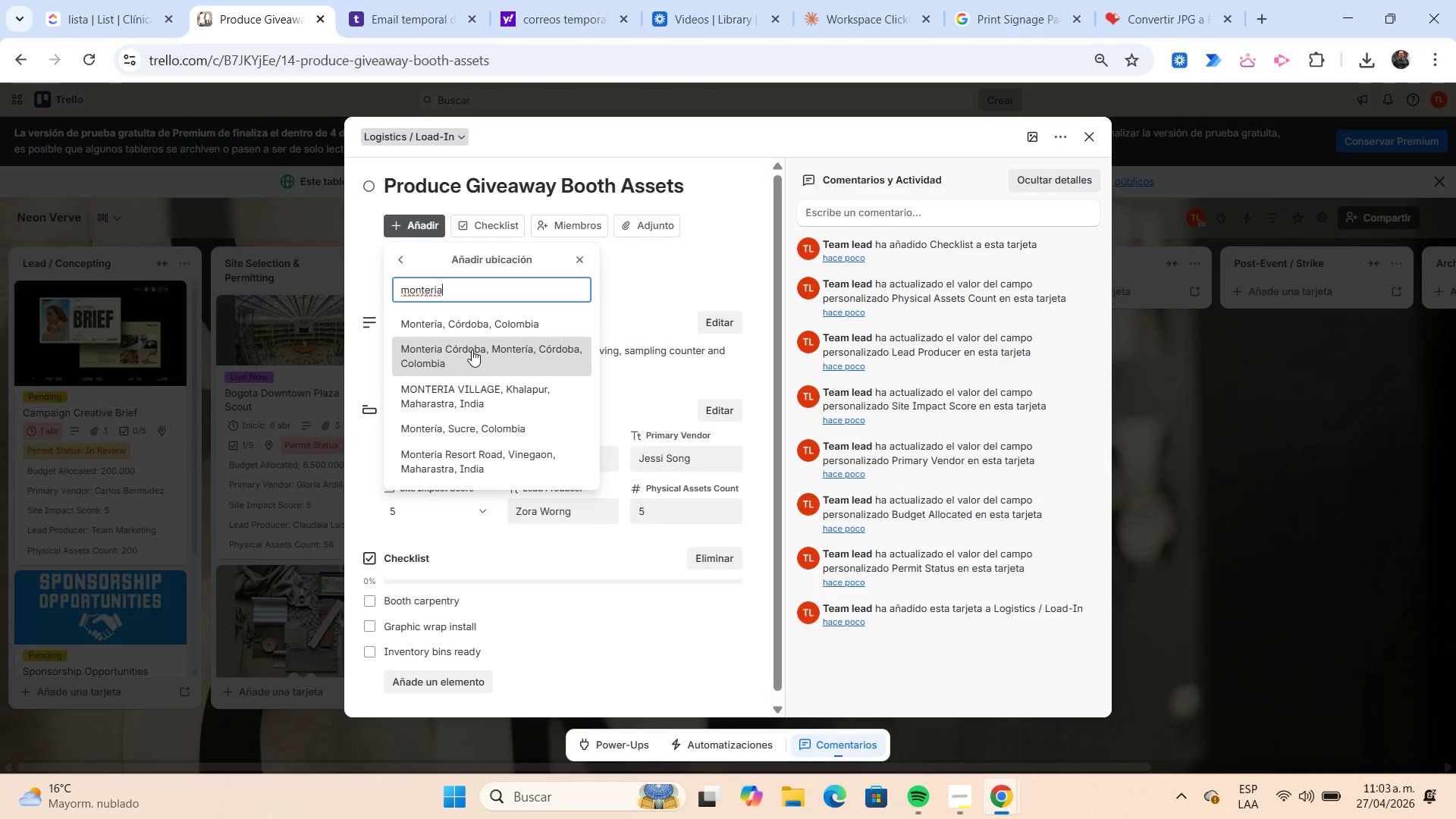 
mouse_move([469, 394])
 